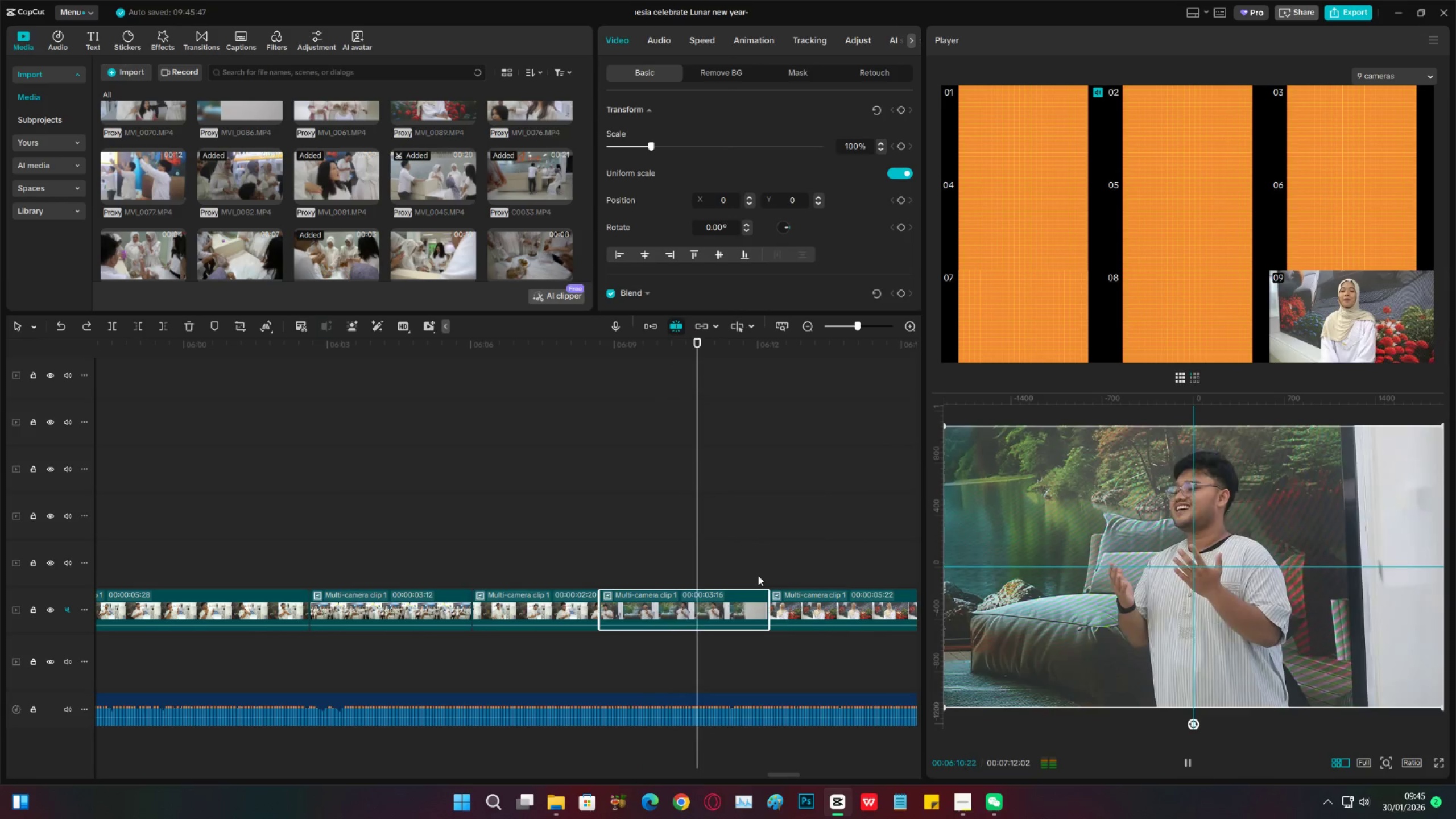 
key(Space)
 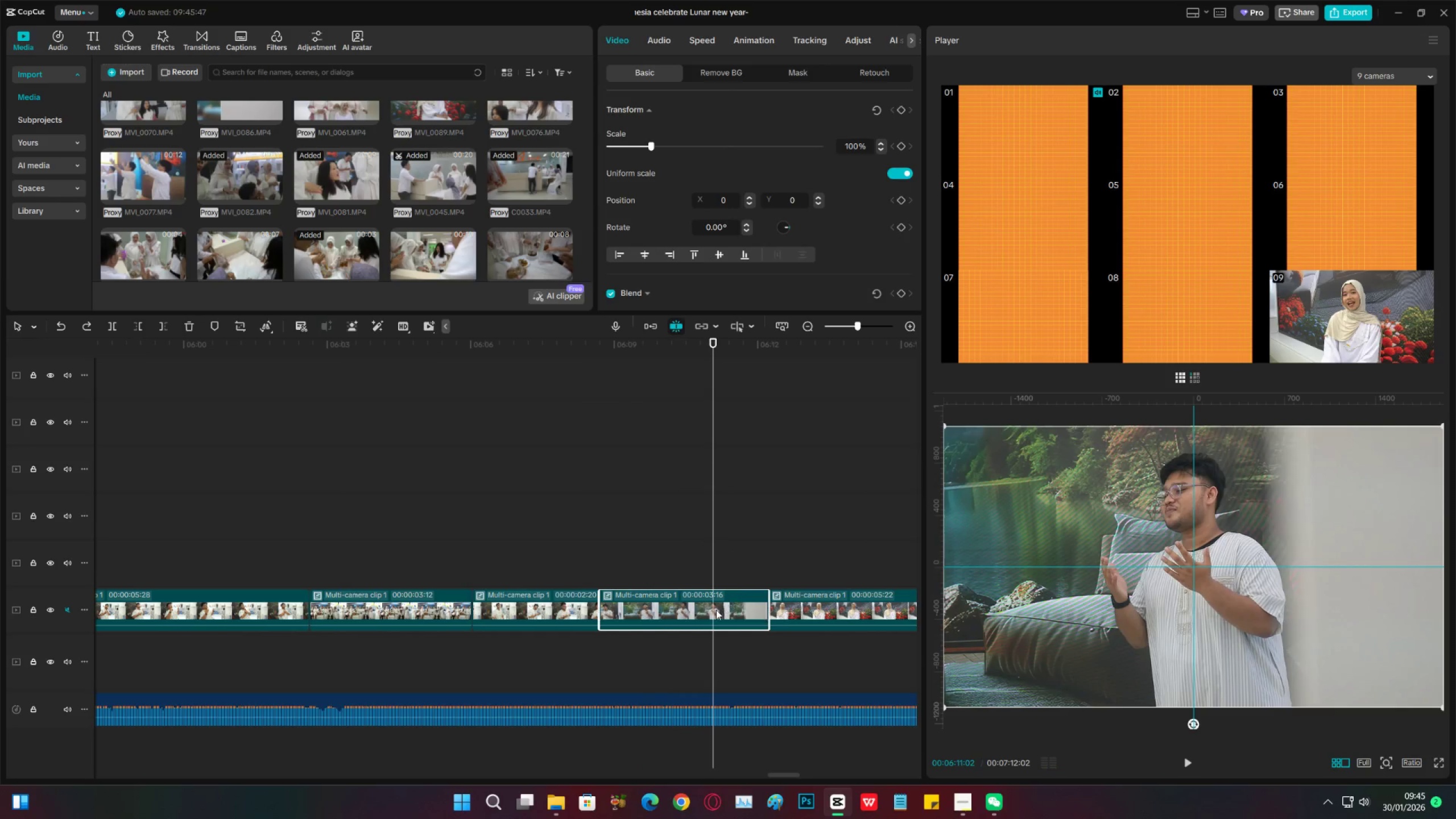 
key(C)
 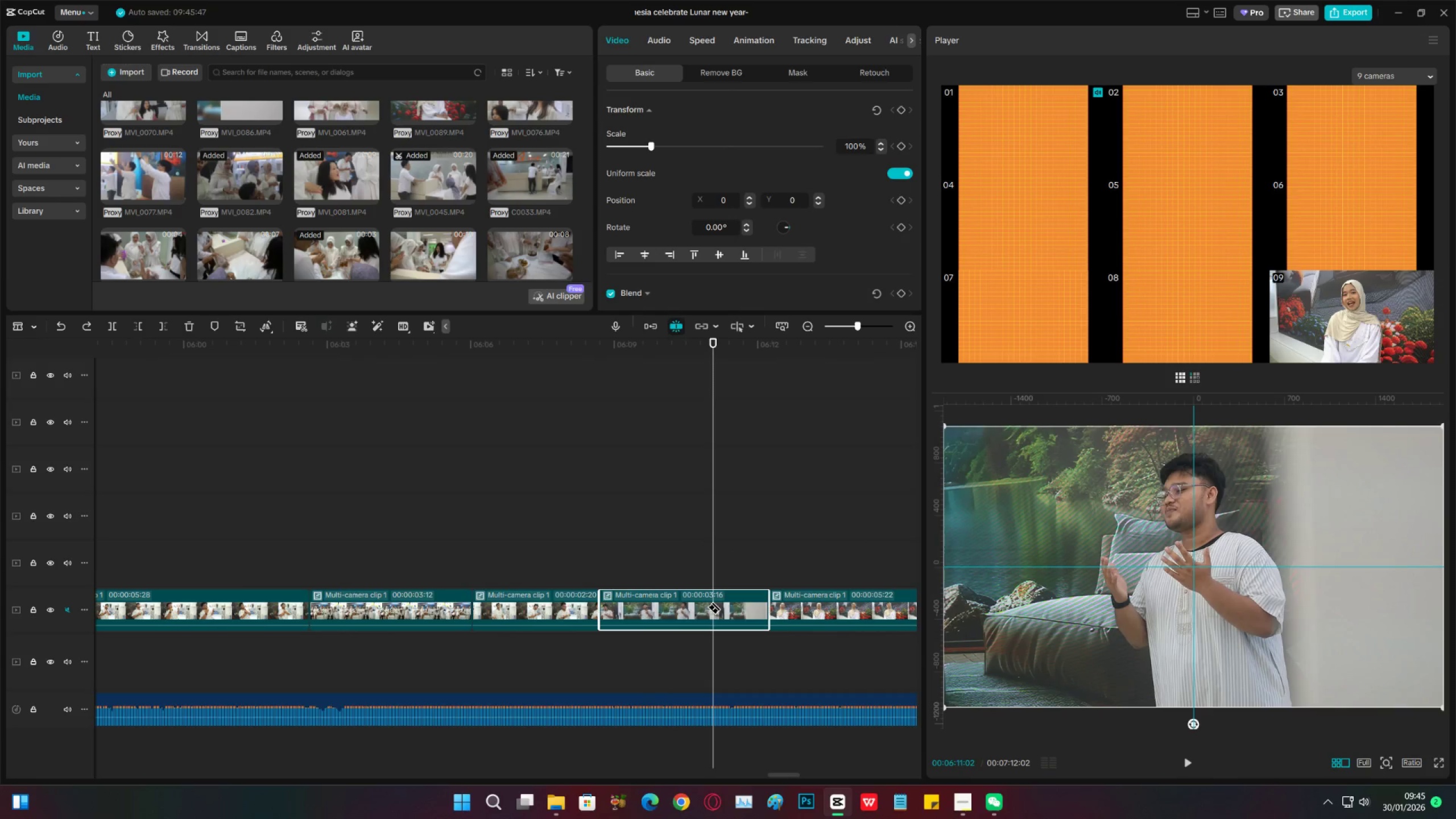 
left_click([714, 601])
 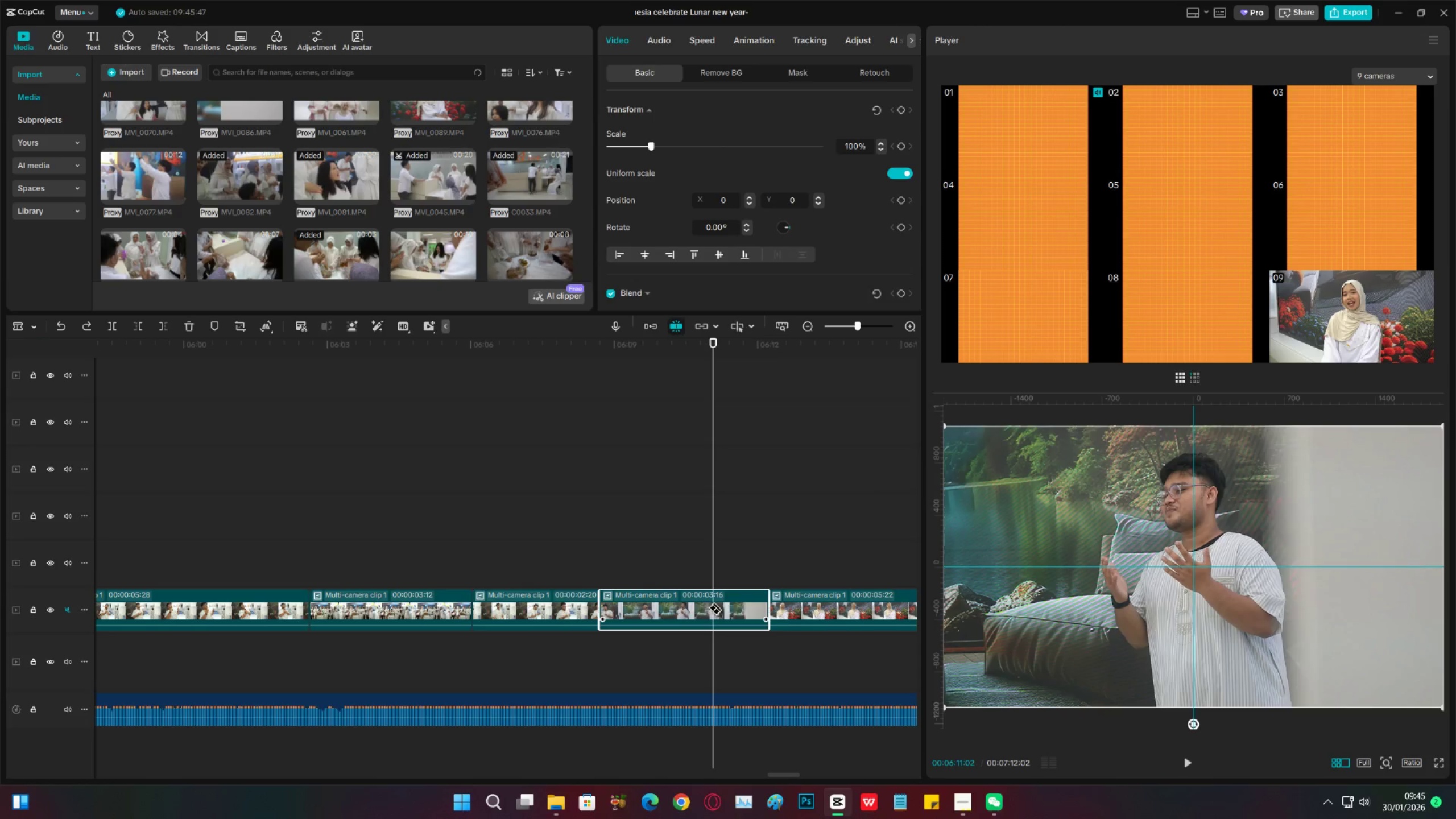 
key(V)
 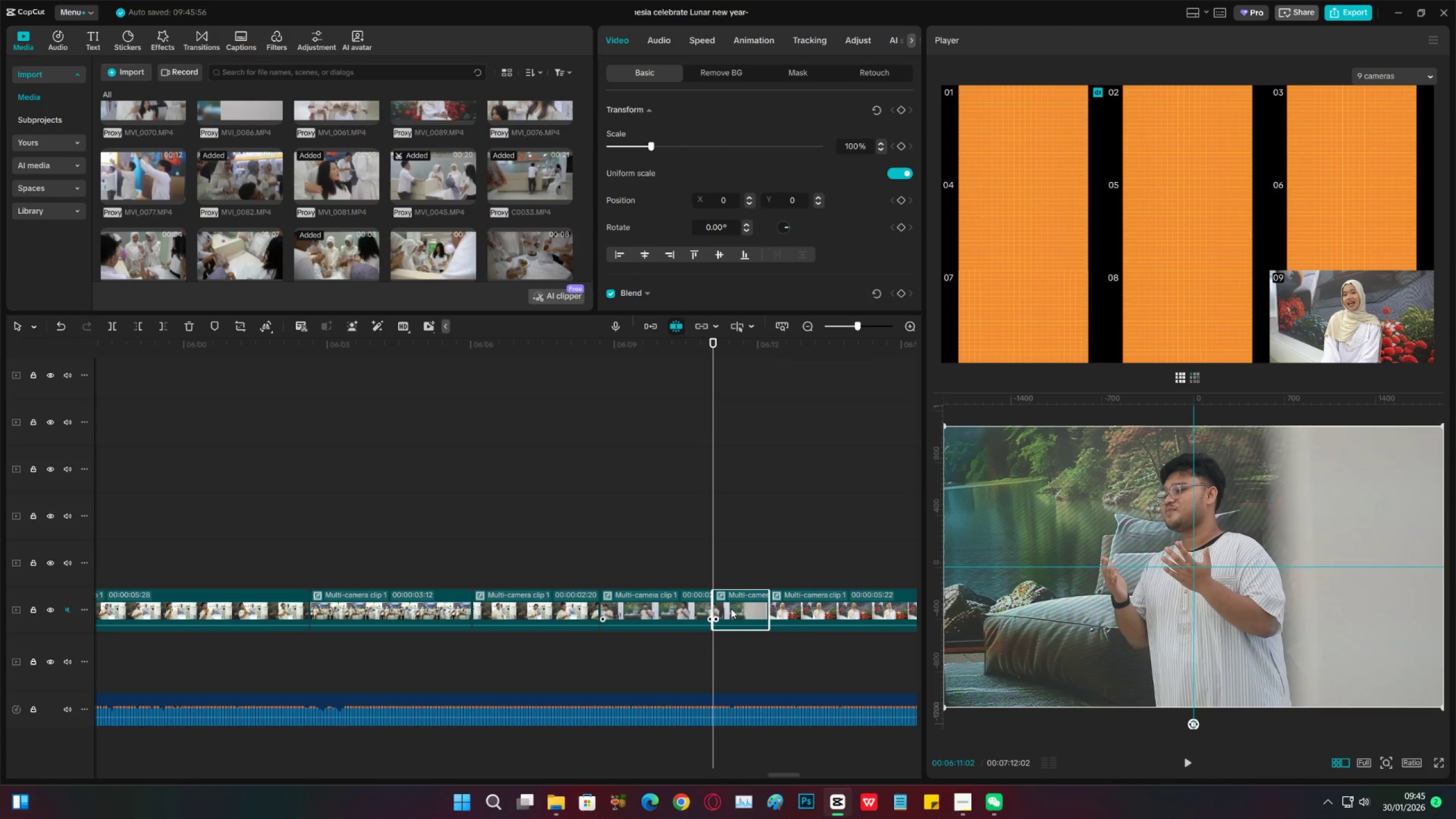 
left_click([731, 609])
 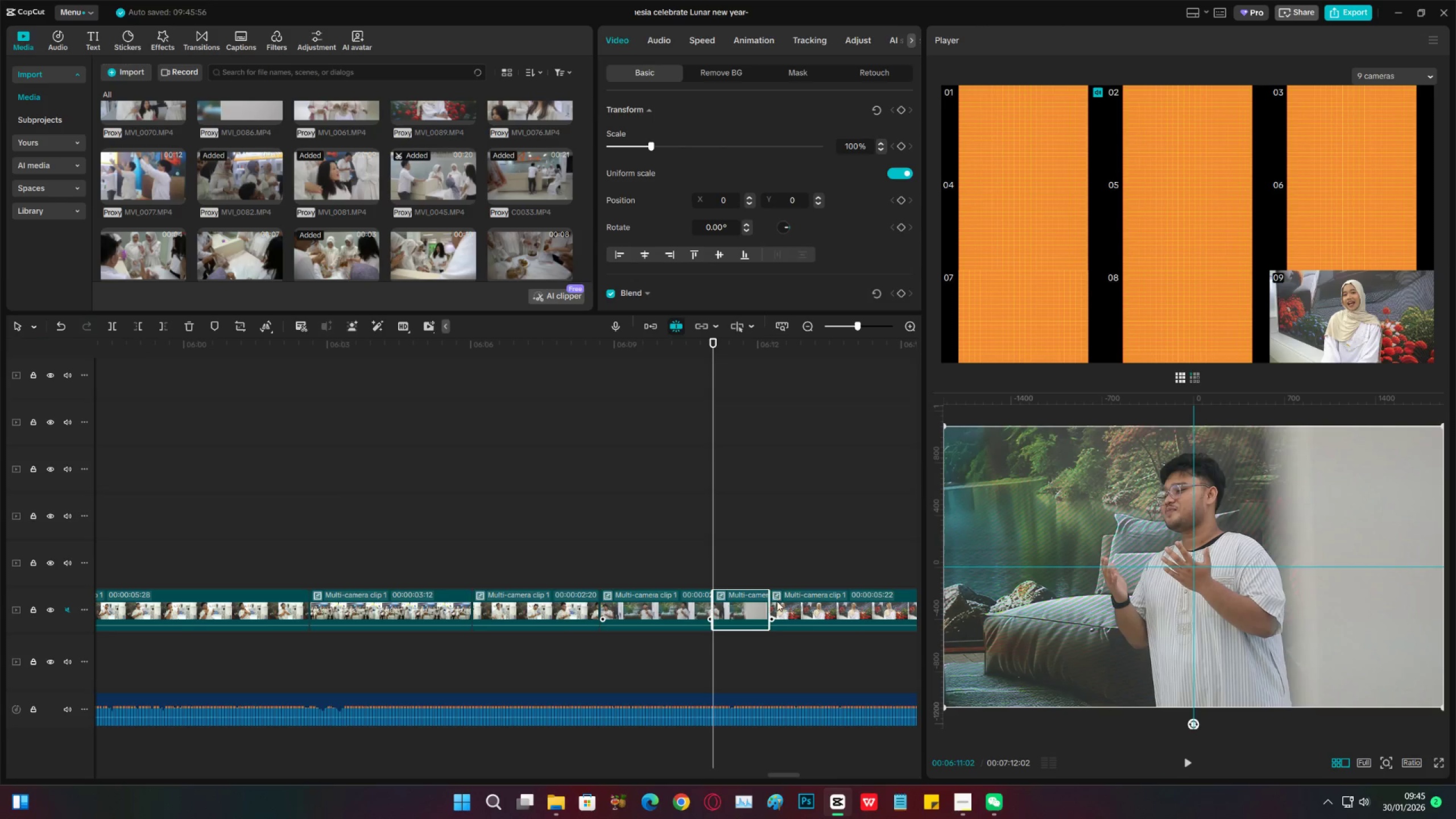 
key(X)
 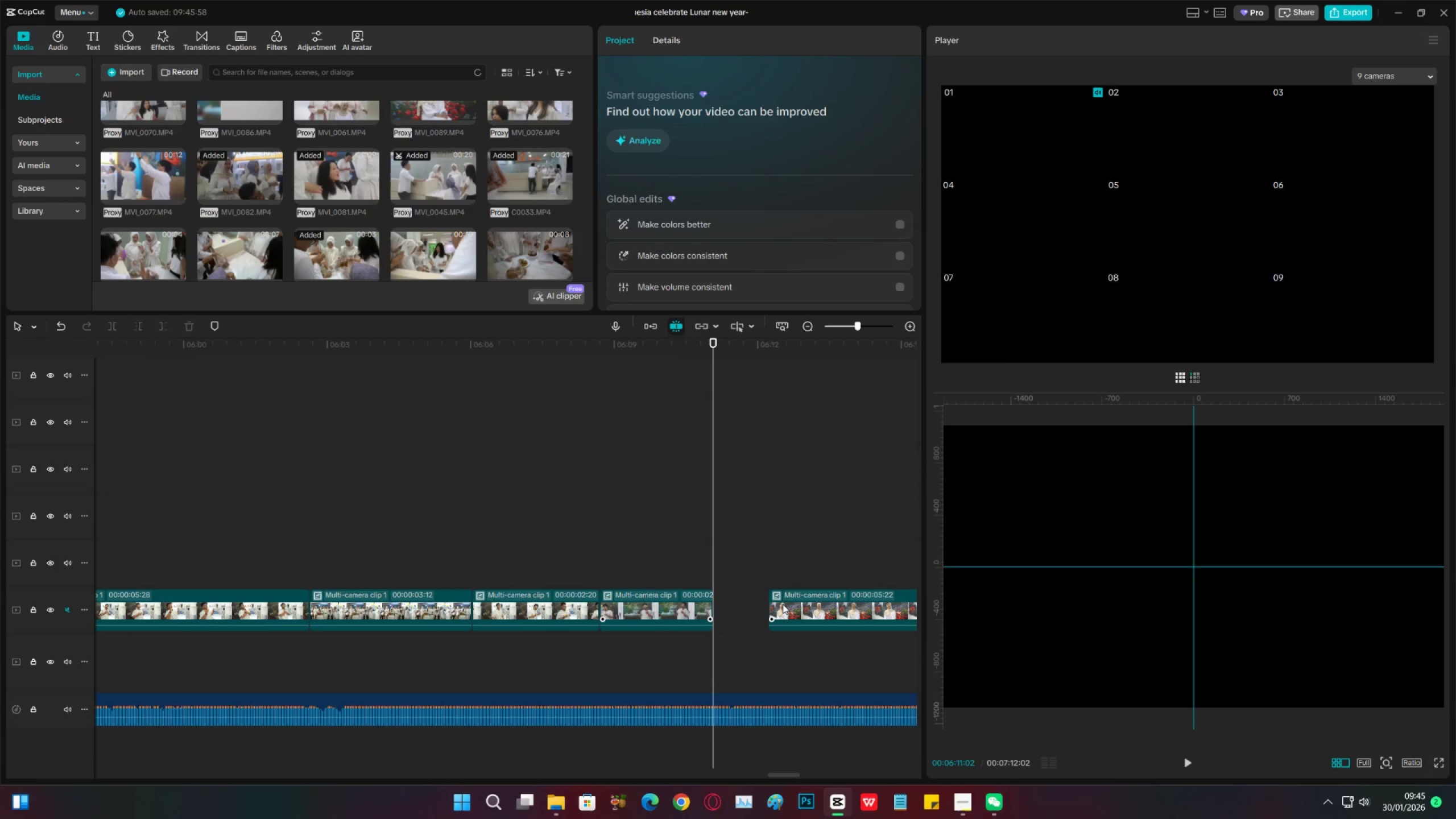 
left_click([783, 604])
 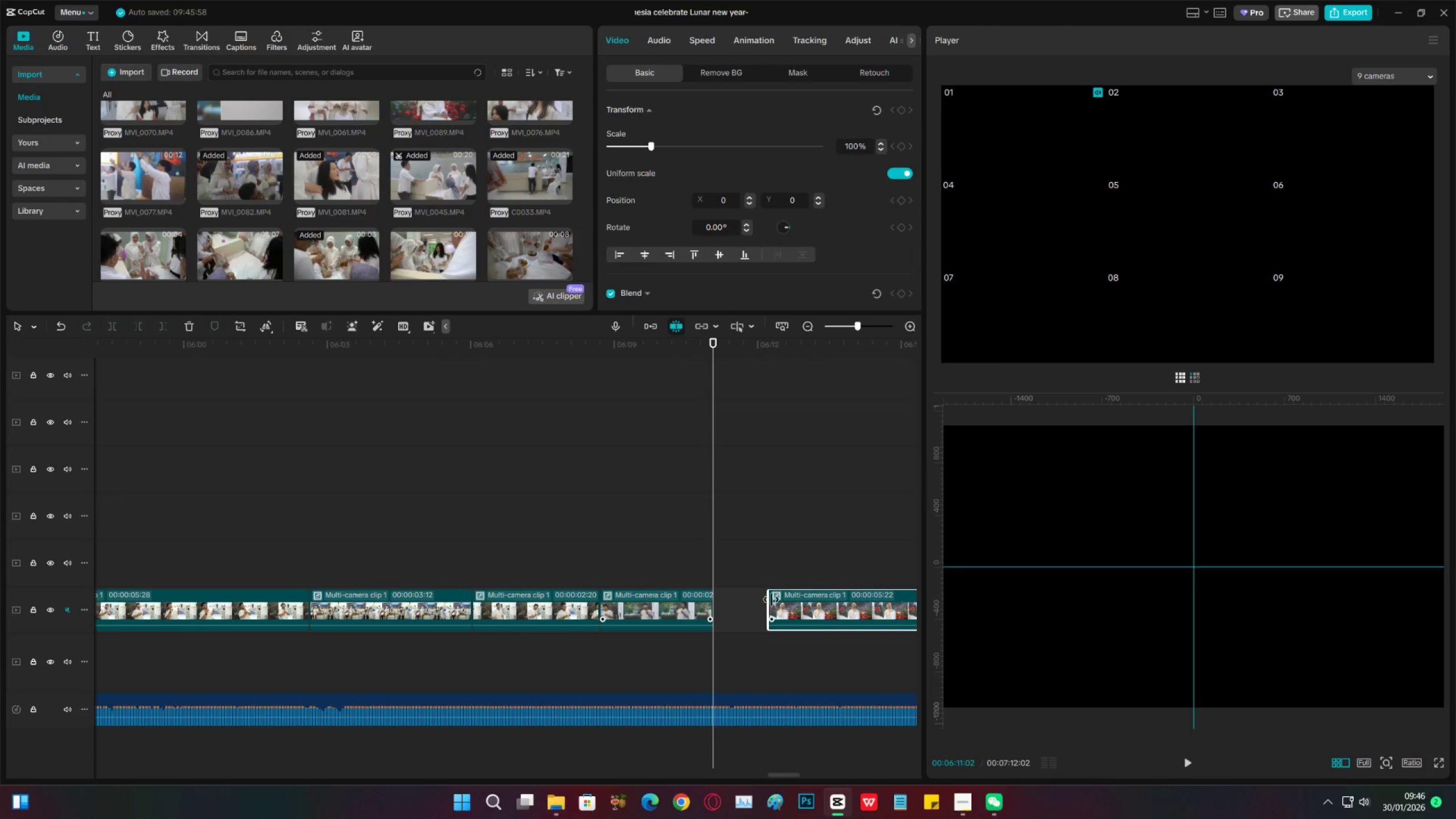 
left_click_drag(start_coordinate=[769, 599], to_coordinate=[645, 589])
 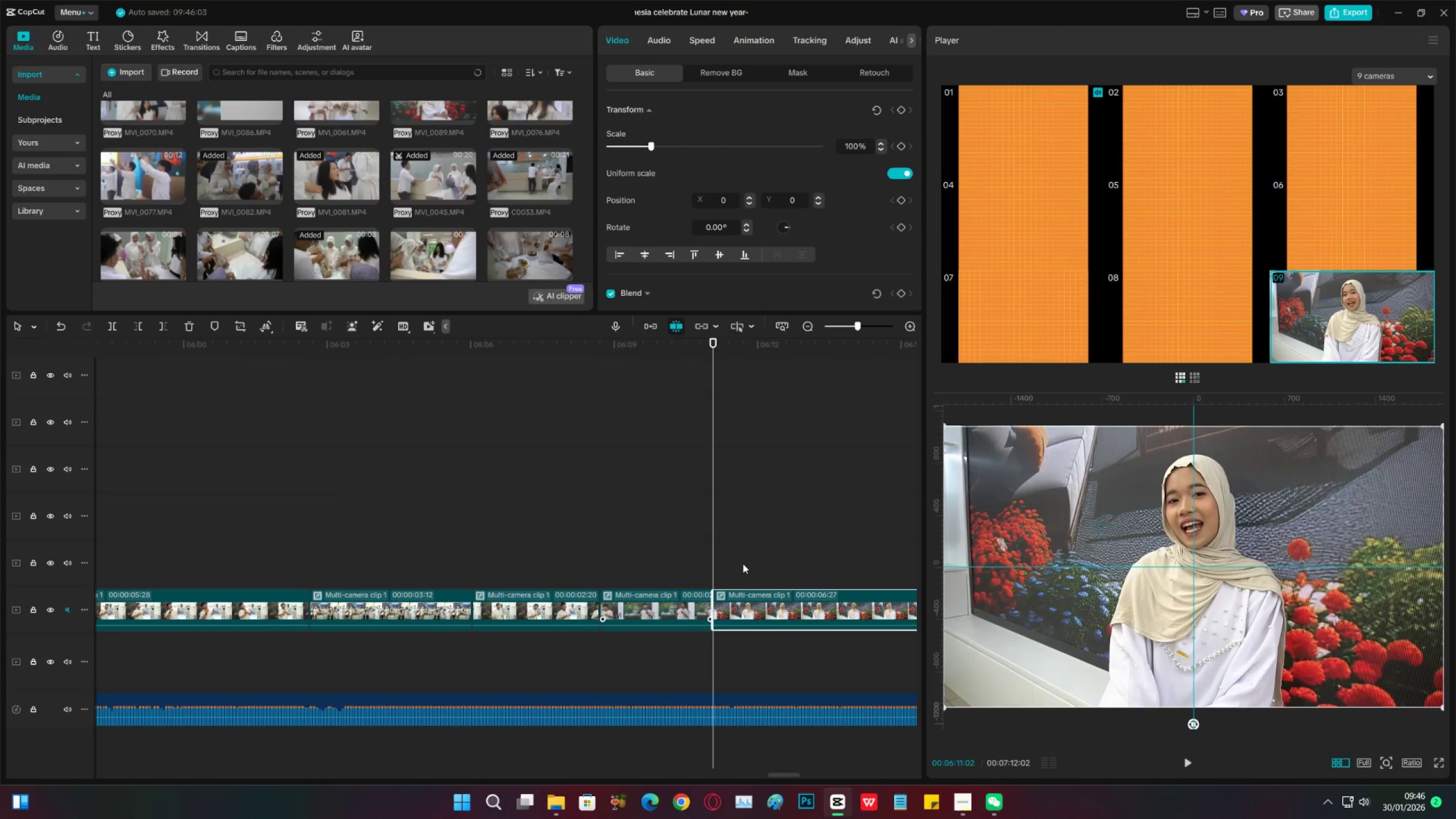 
wait(6.62)
 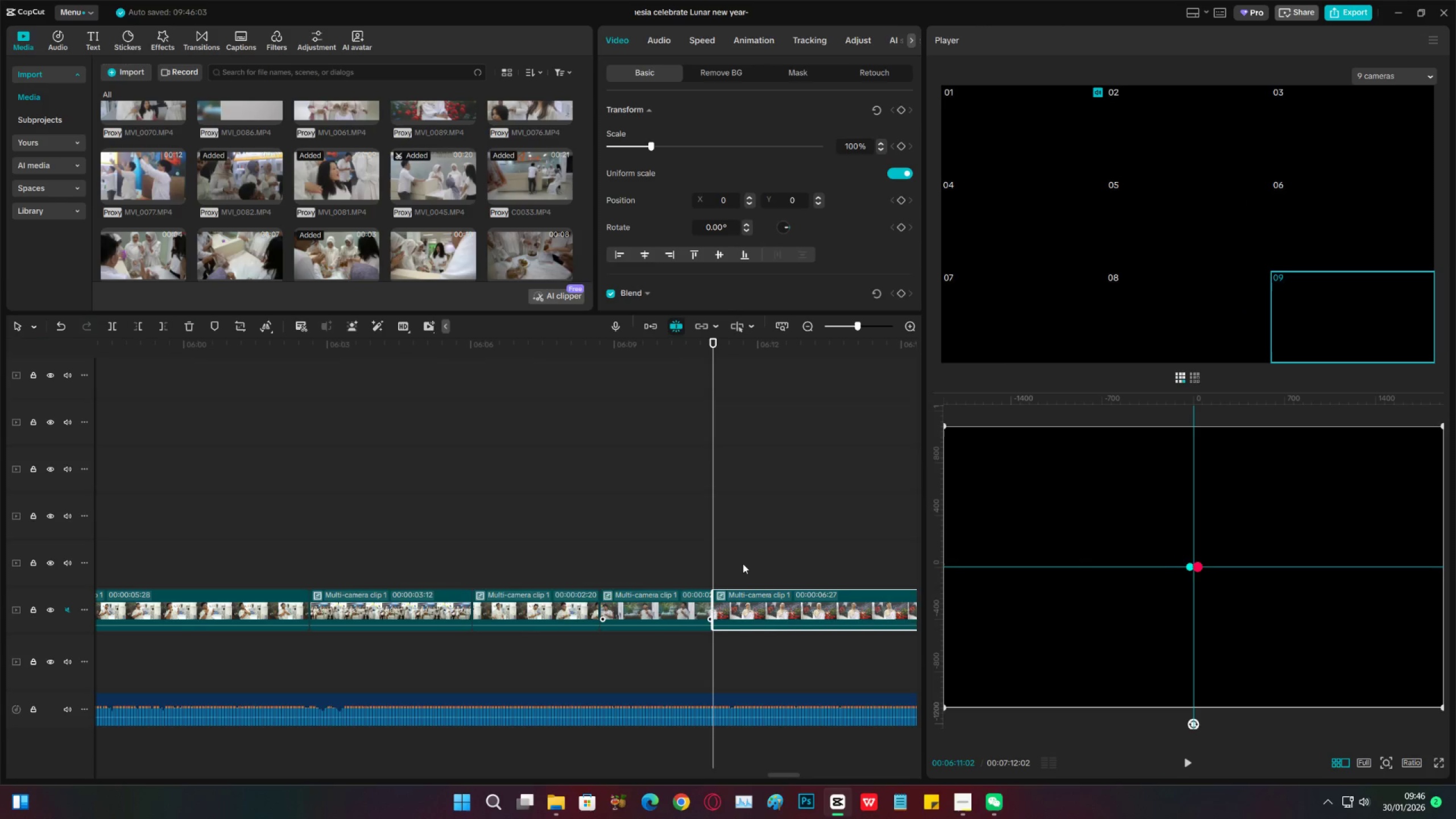 
left_click_drag(start_coordinate=[558, 353], to_coordinate=[278, 553])
 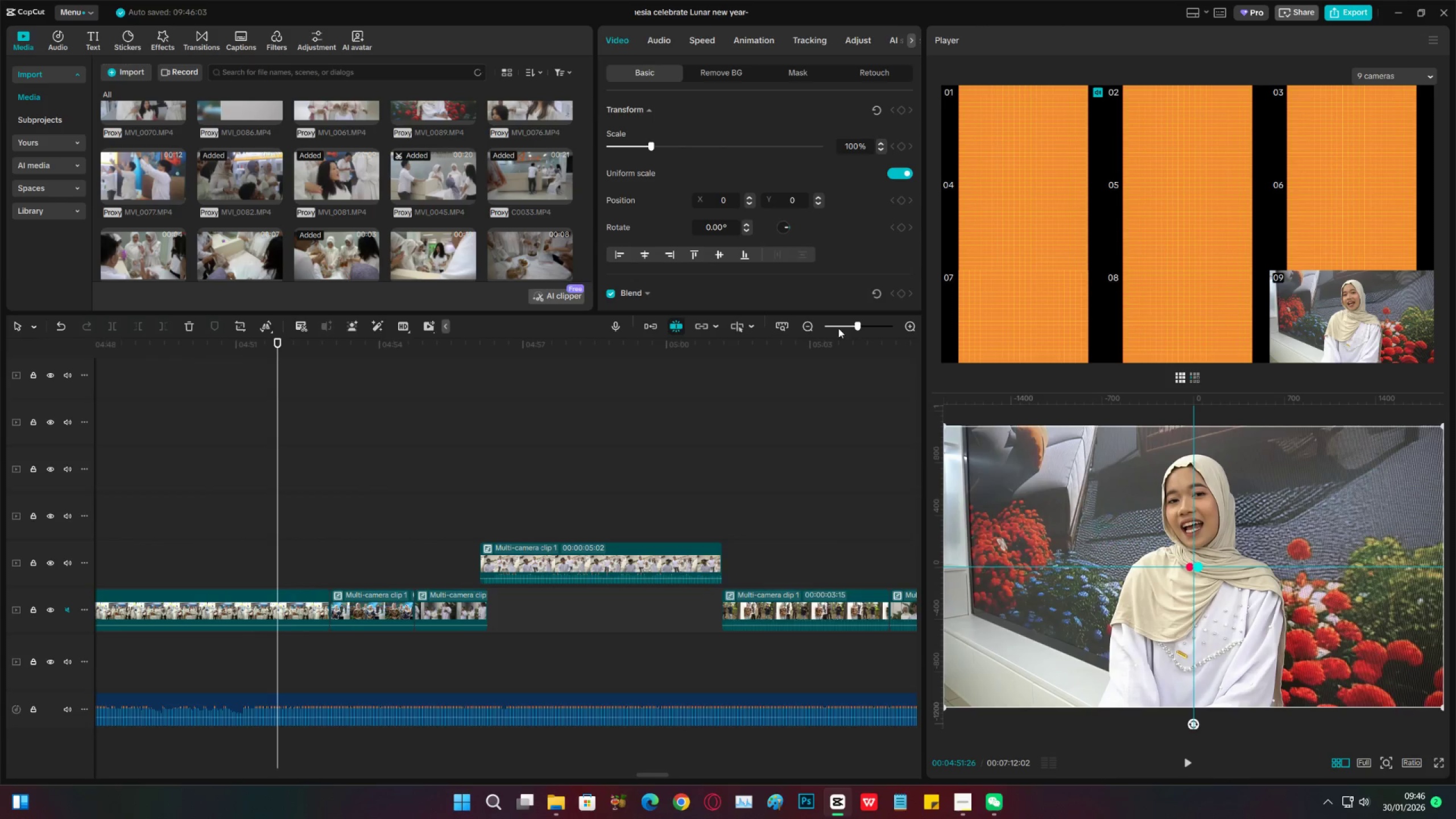 
left_click_drag(start_coordinate=[842, 328], to_coordinate=[849, 329])
 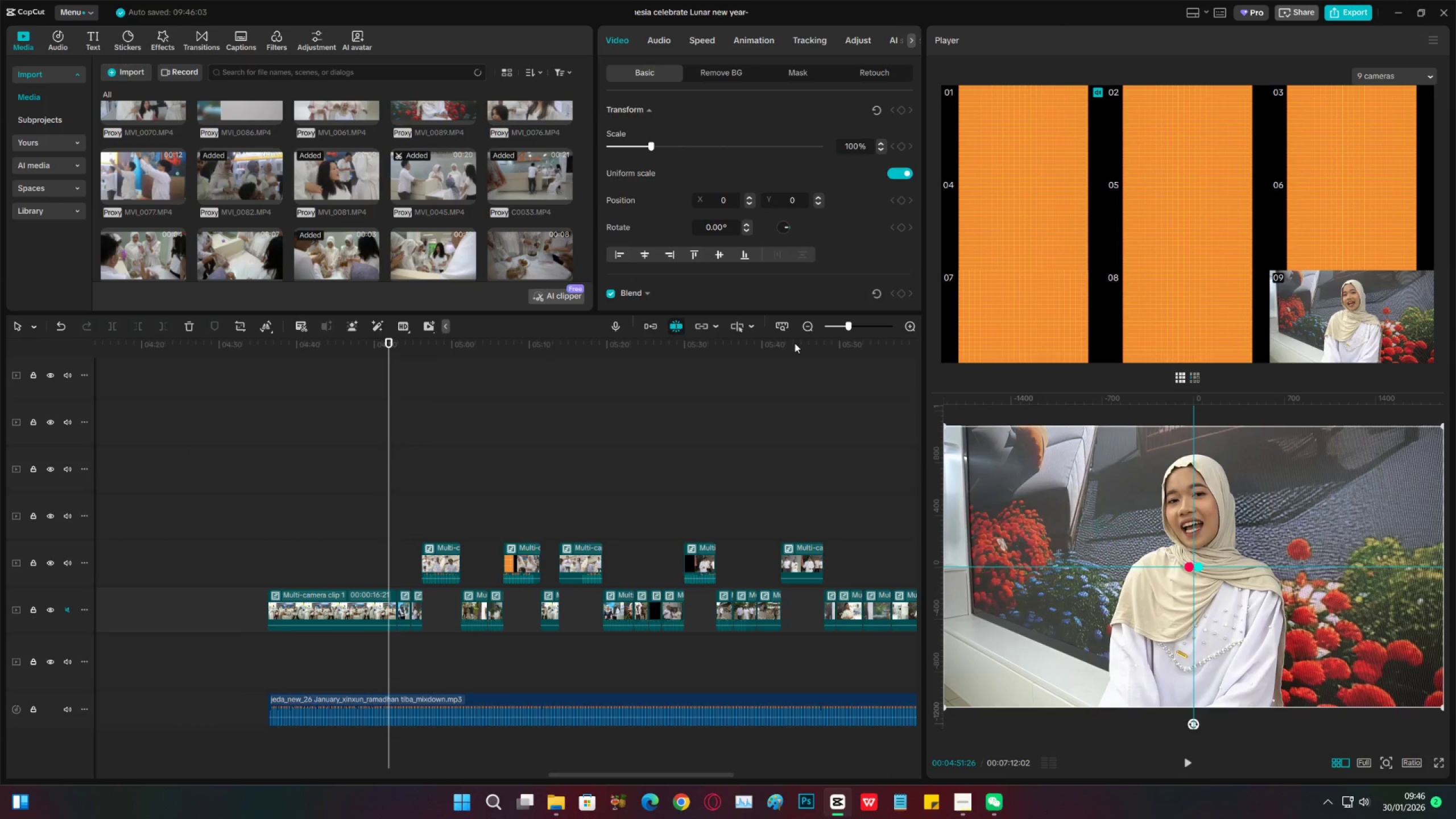 
left_click_drag(start_coordinate=[795, 343], to_coordinate=[802, 366])
 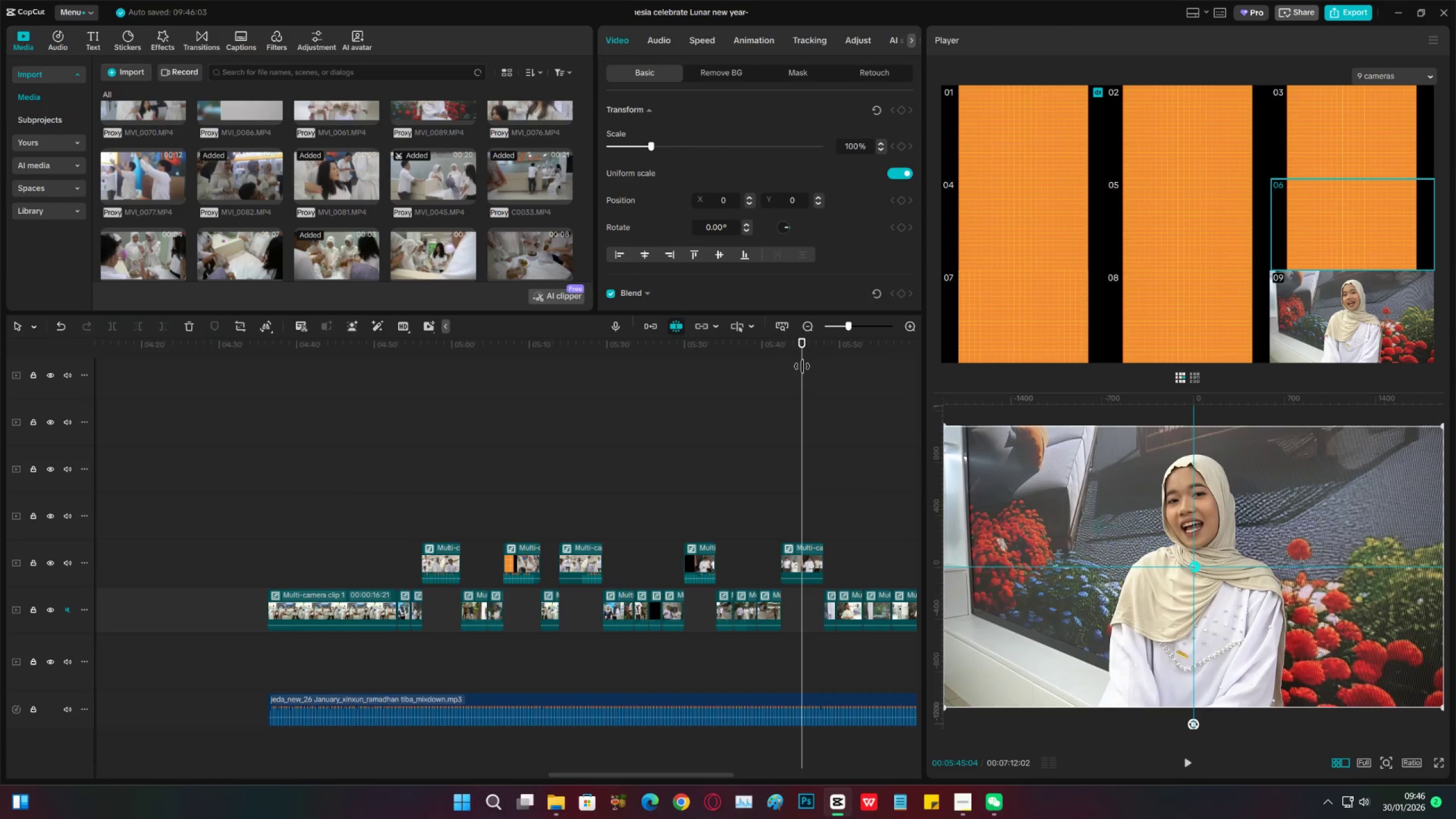 
key(Space)
 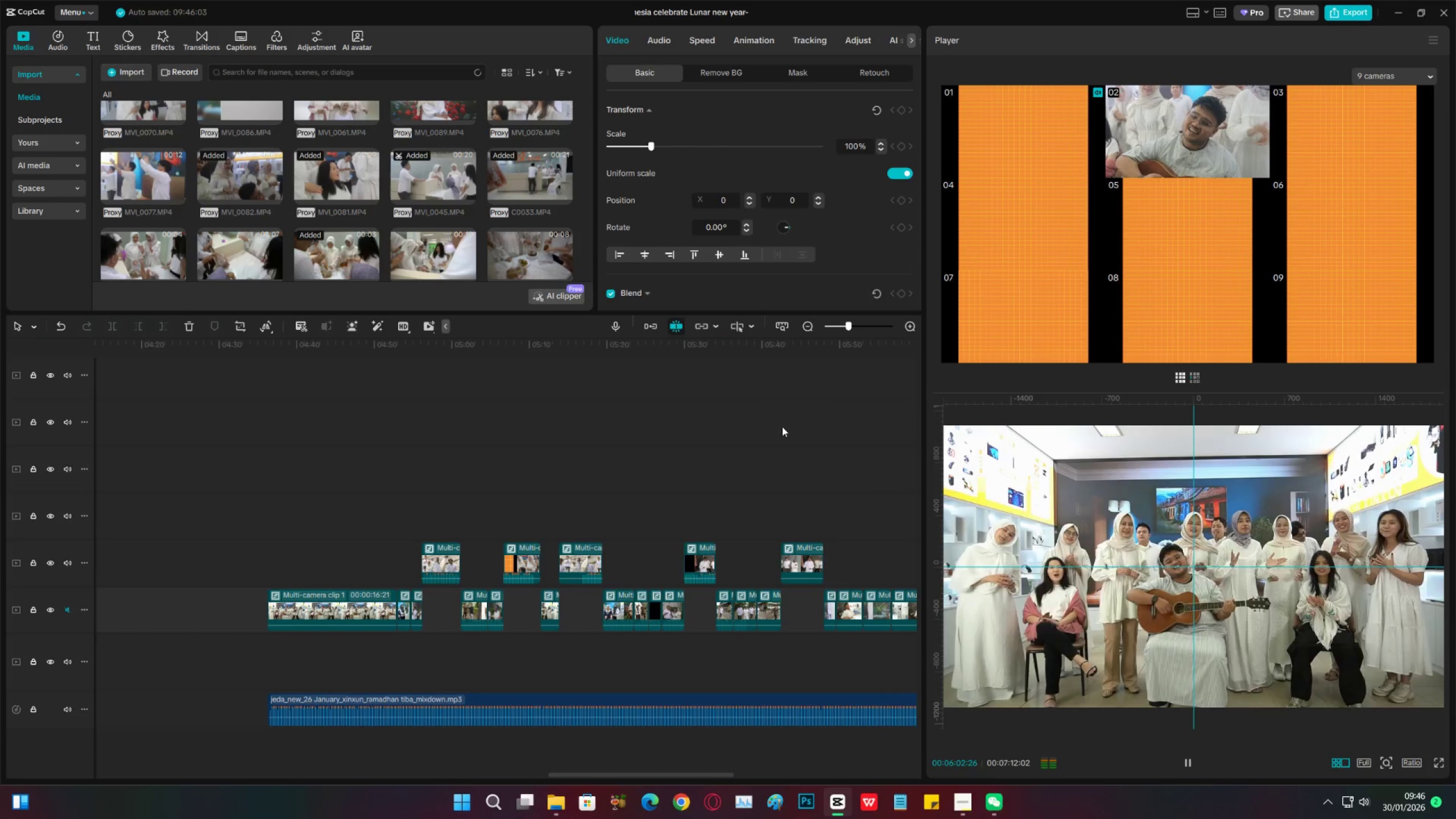 
wait(24.0)
 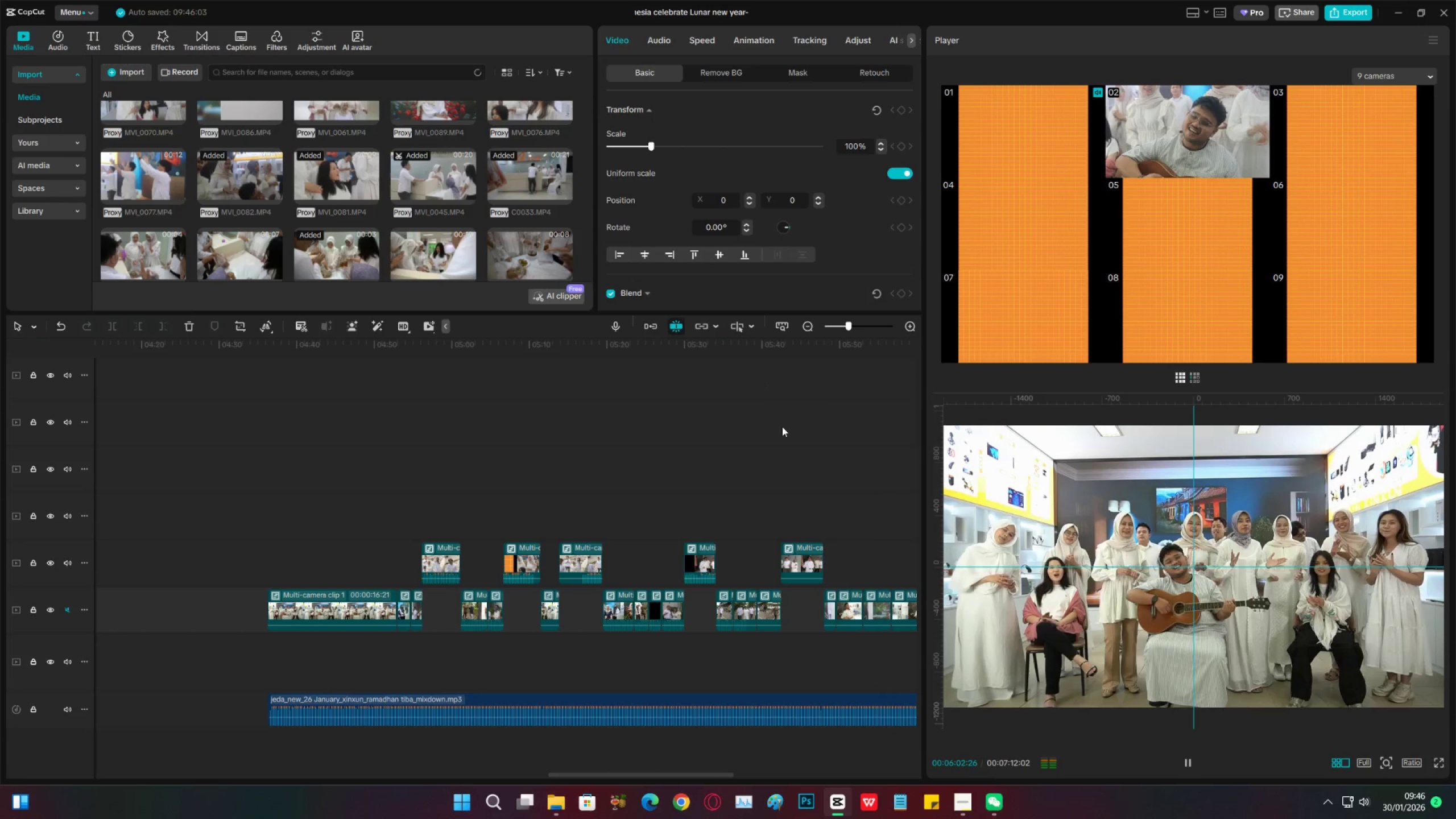 
key(Space)
 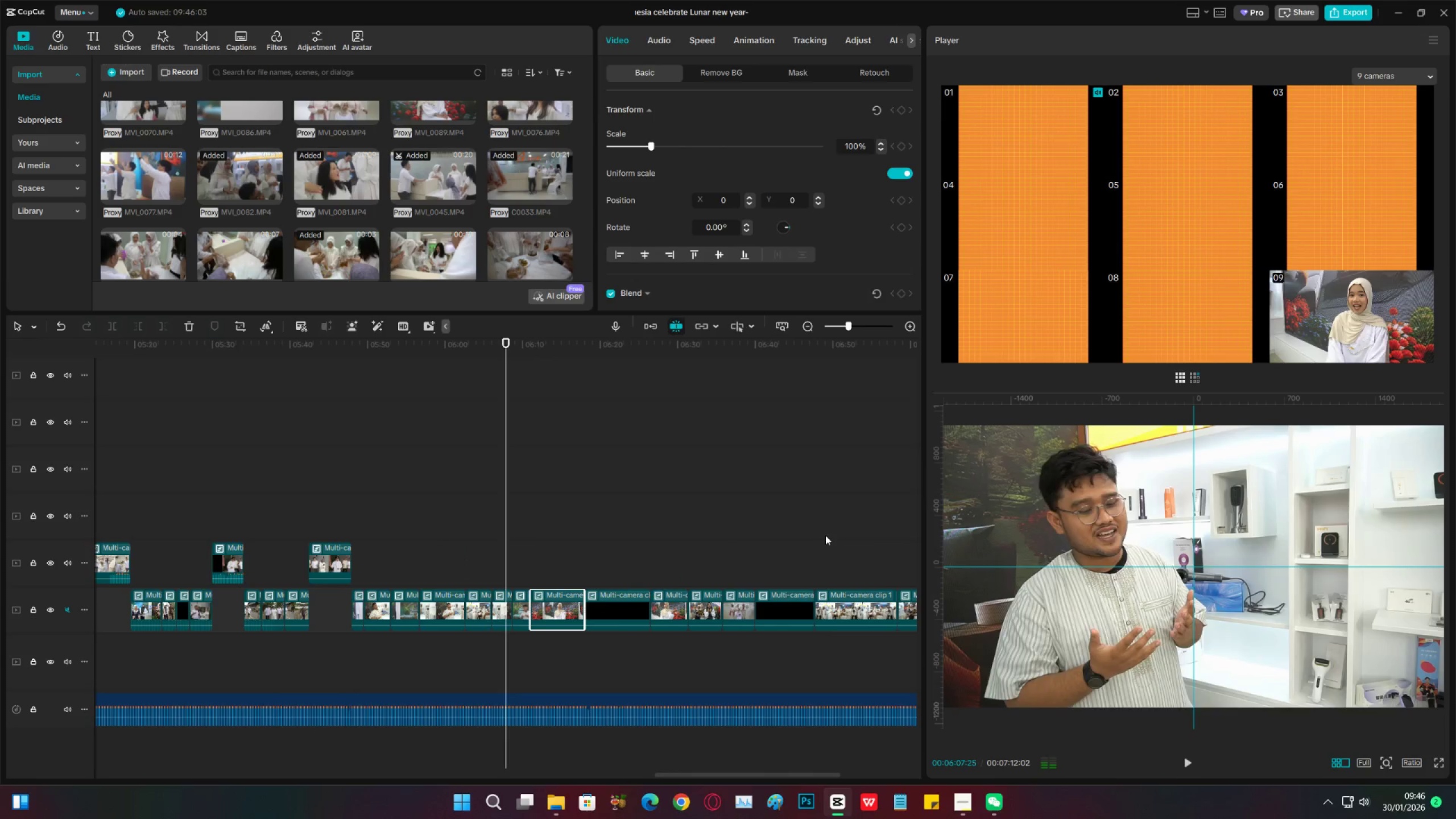 
key(Space)
 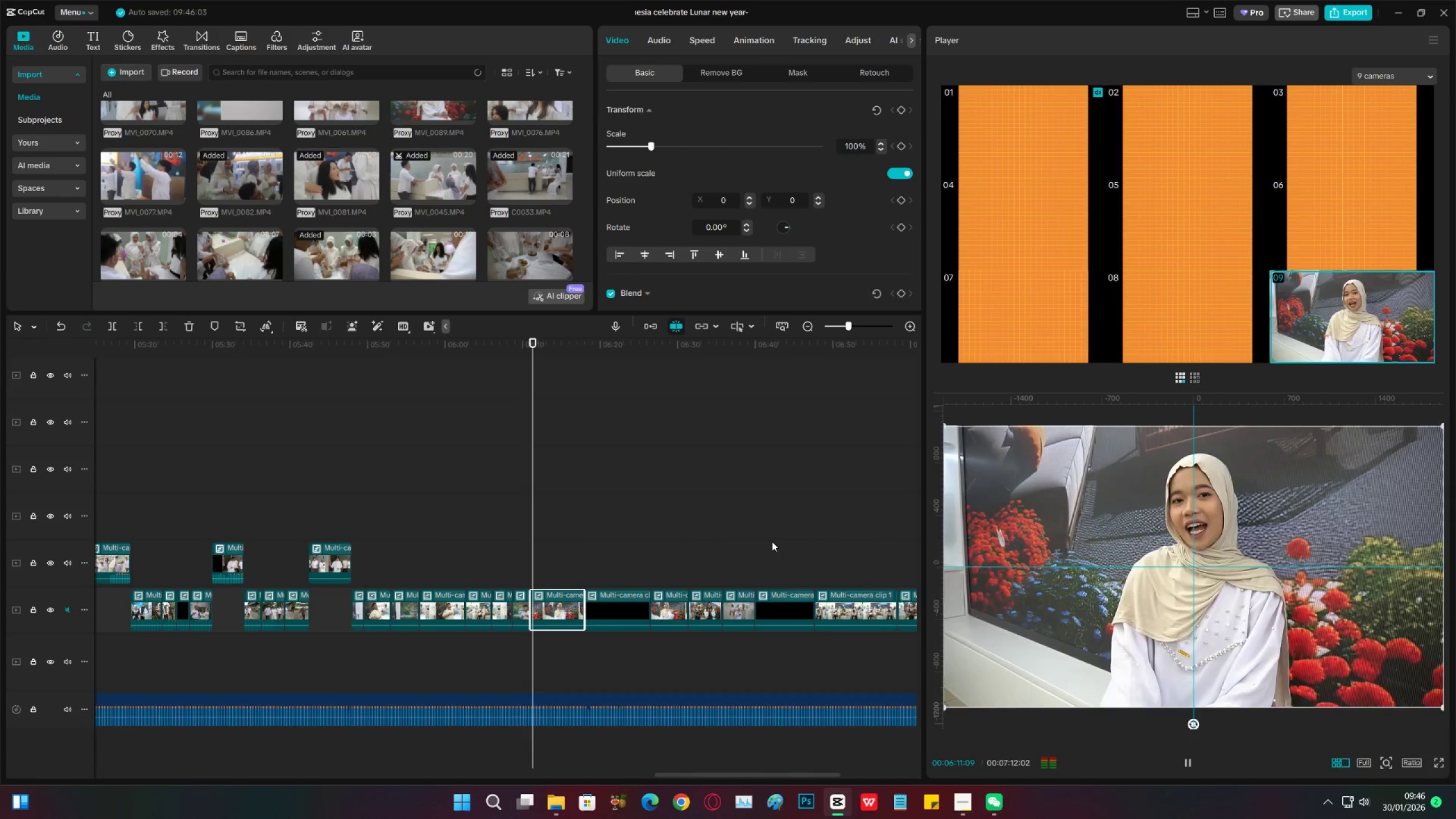 
wait(5.06)
 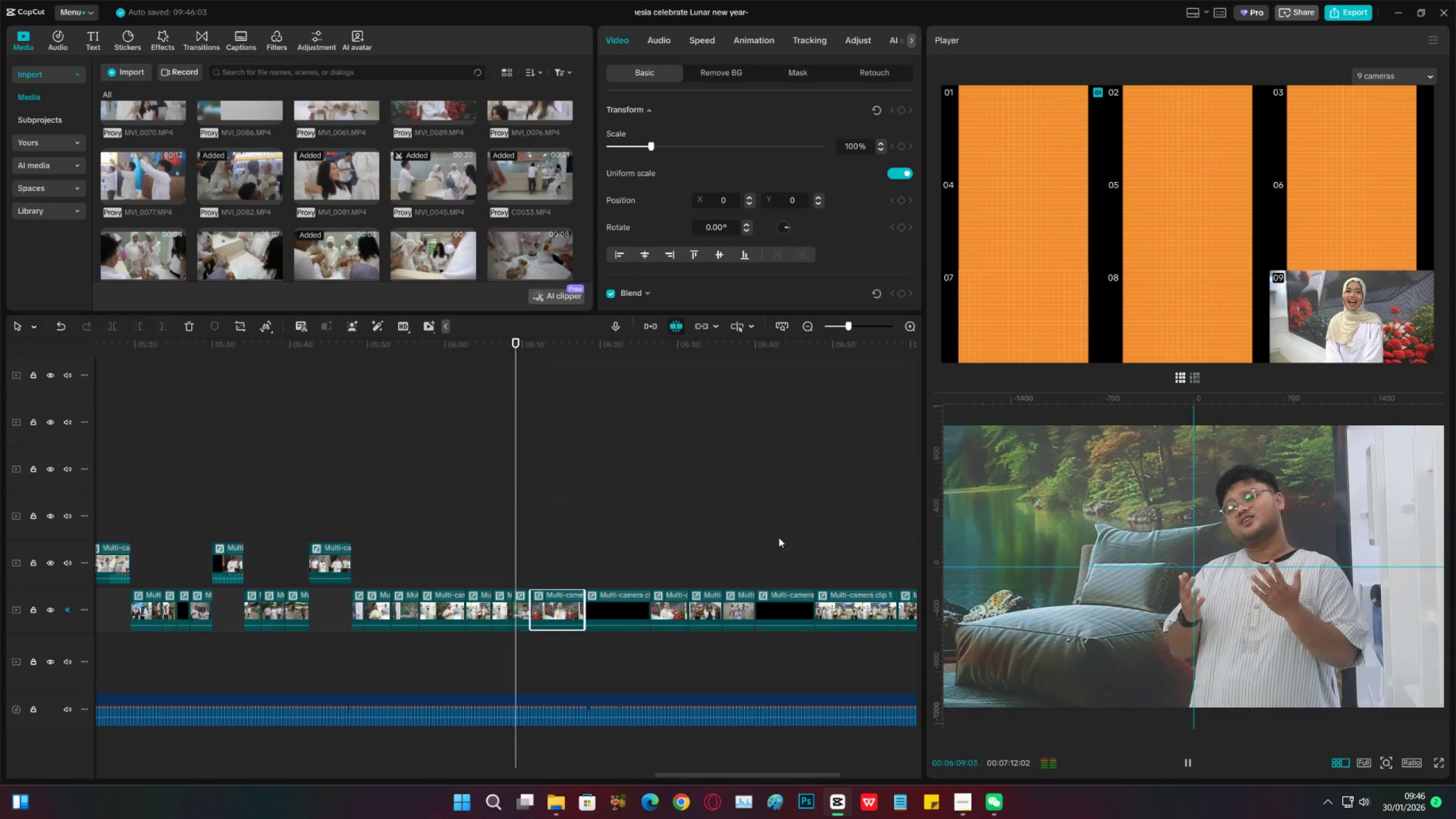 
key(Space)
 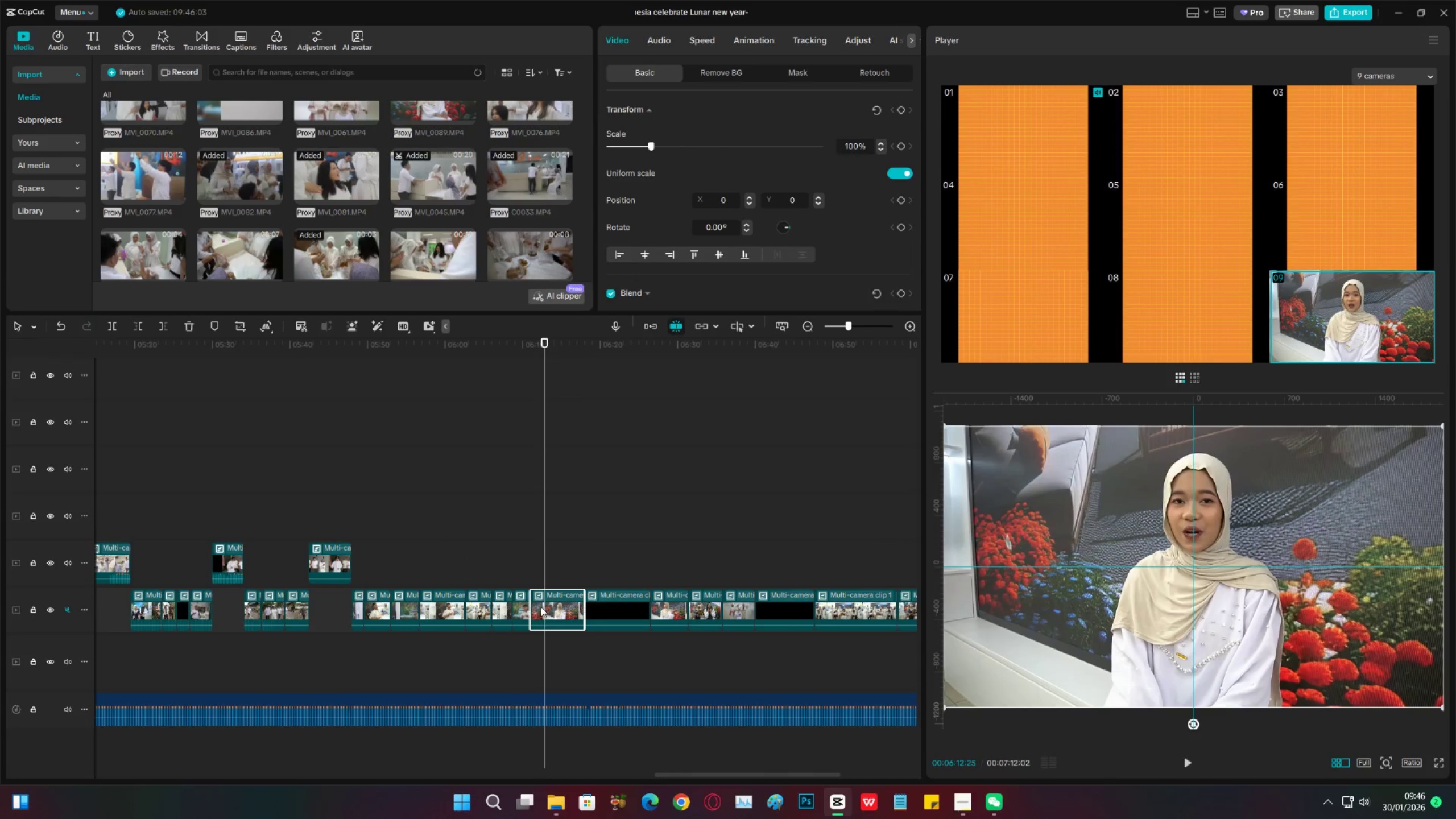 
left_click_drag(start_coordinate=[541, 607], to_coordinate=[539, 563])
 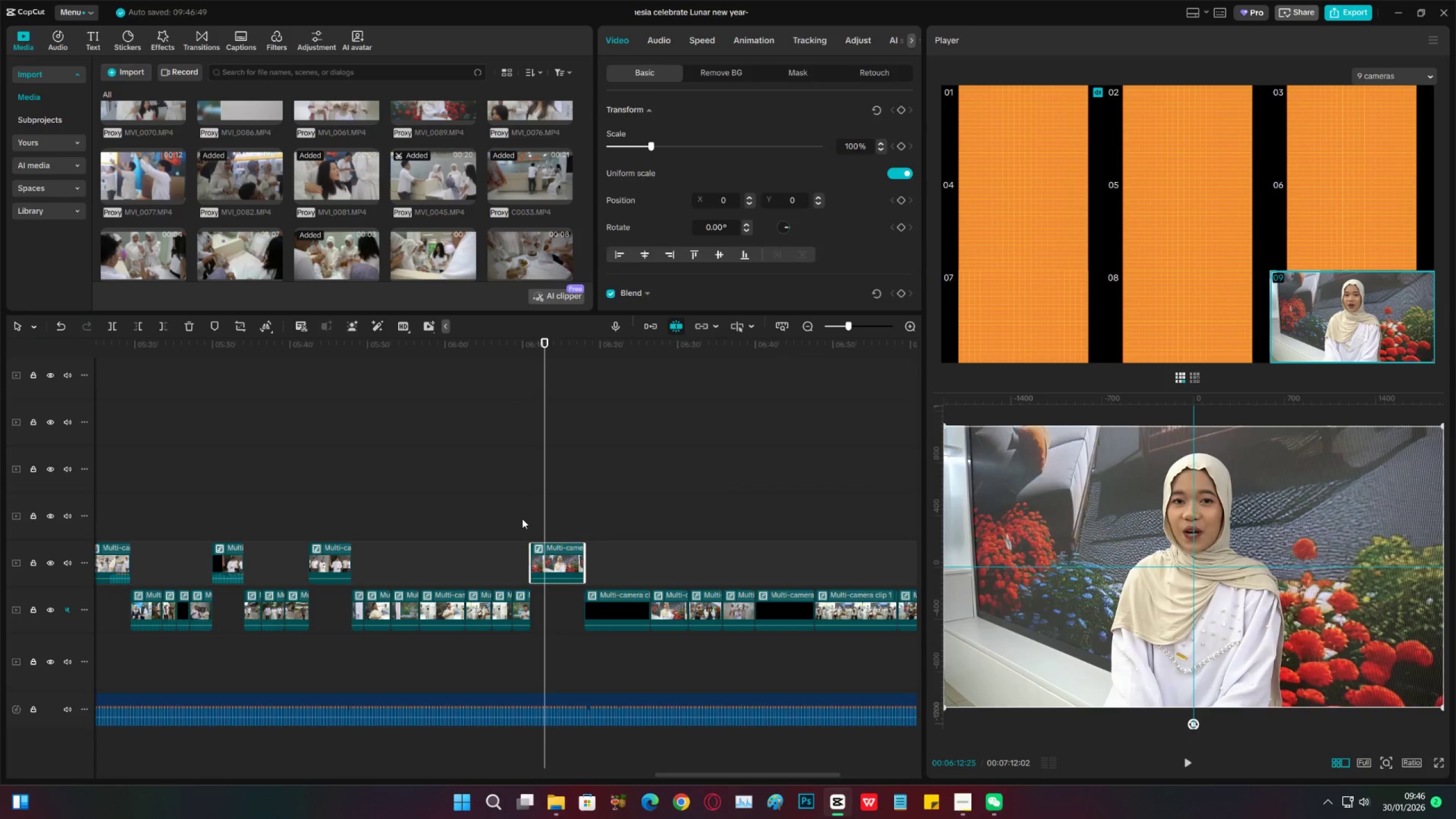 
left_click([522, 519])
 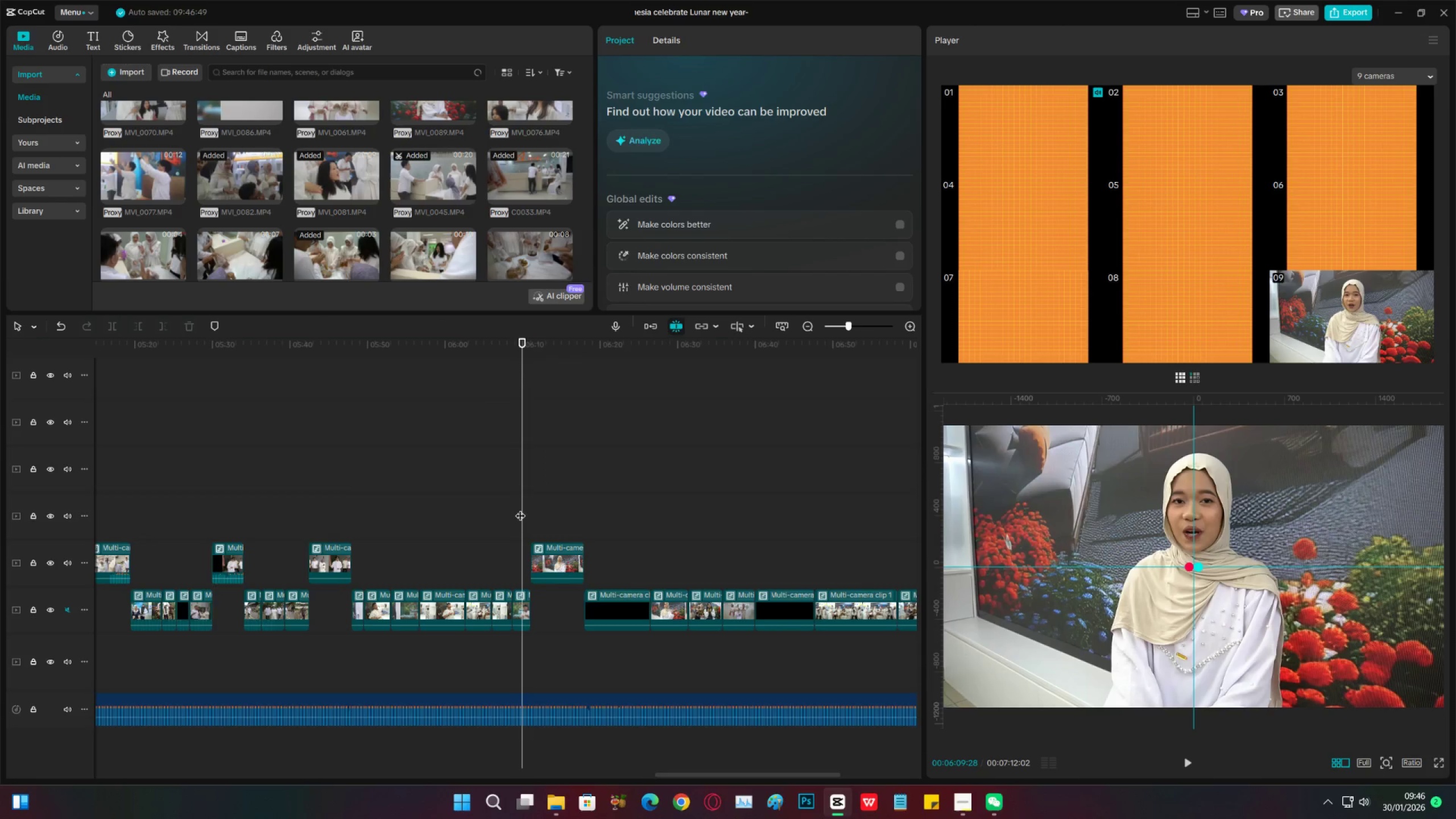 
left_click_drag(start_coordinate=[520, 503], to_coordinate=[526, 506])
 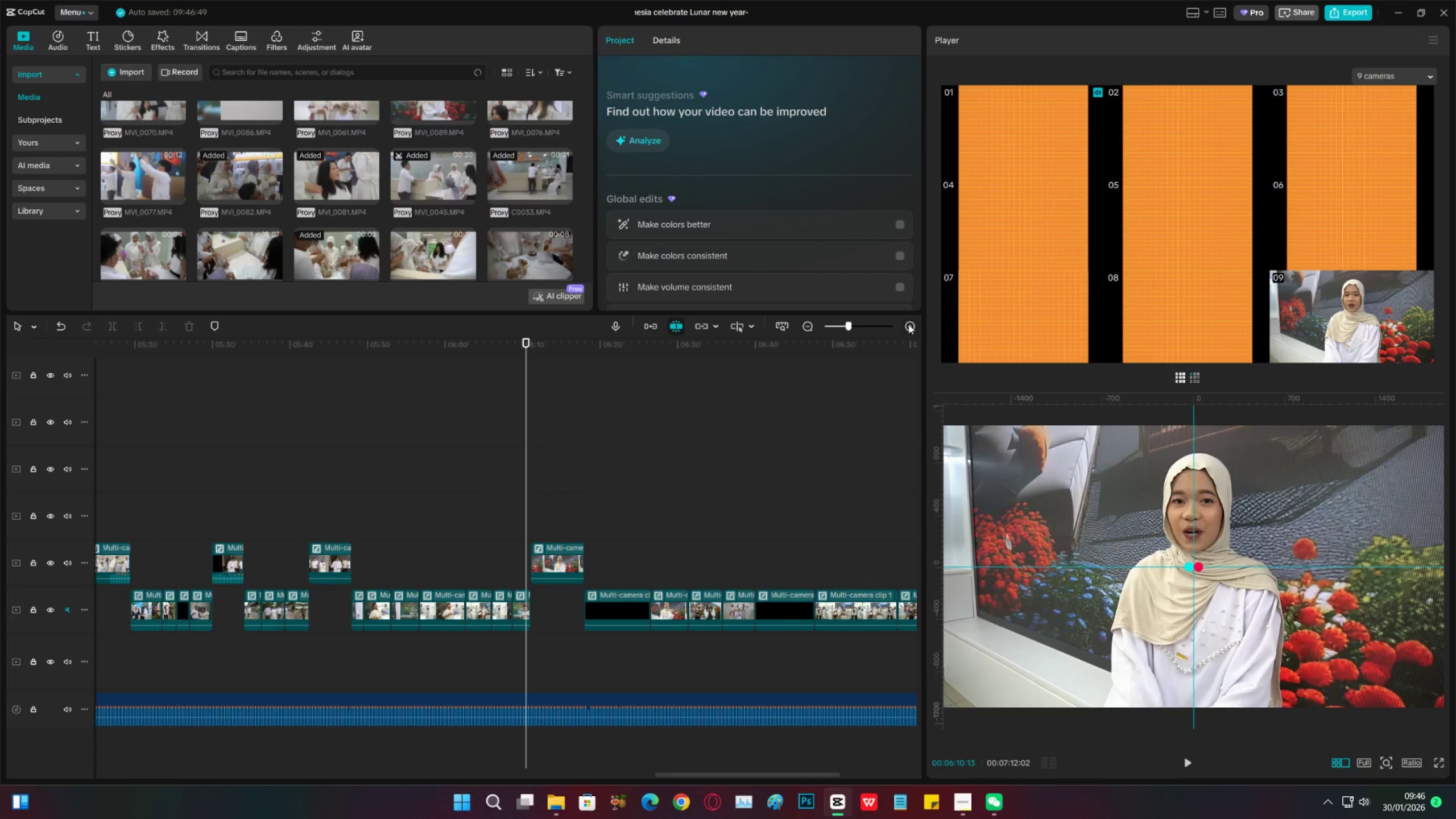 
double_click([908, 324])
 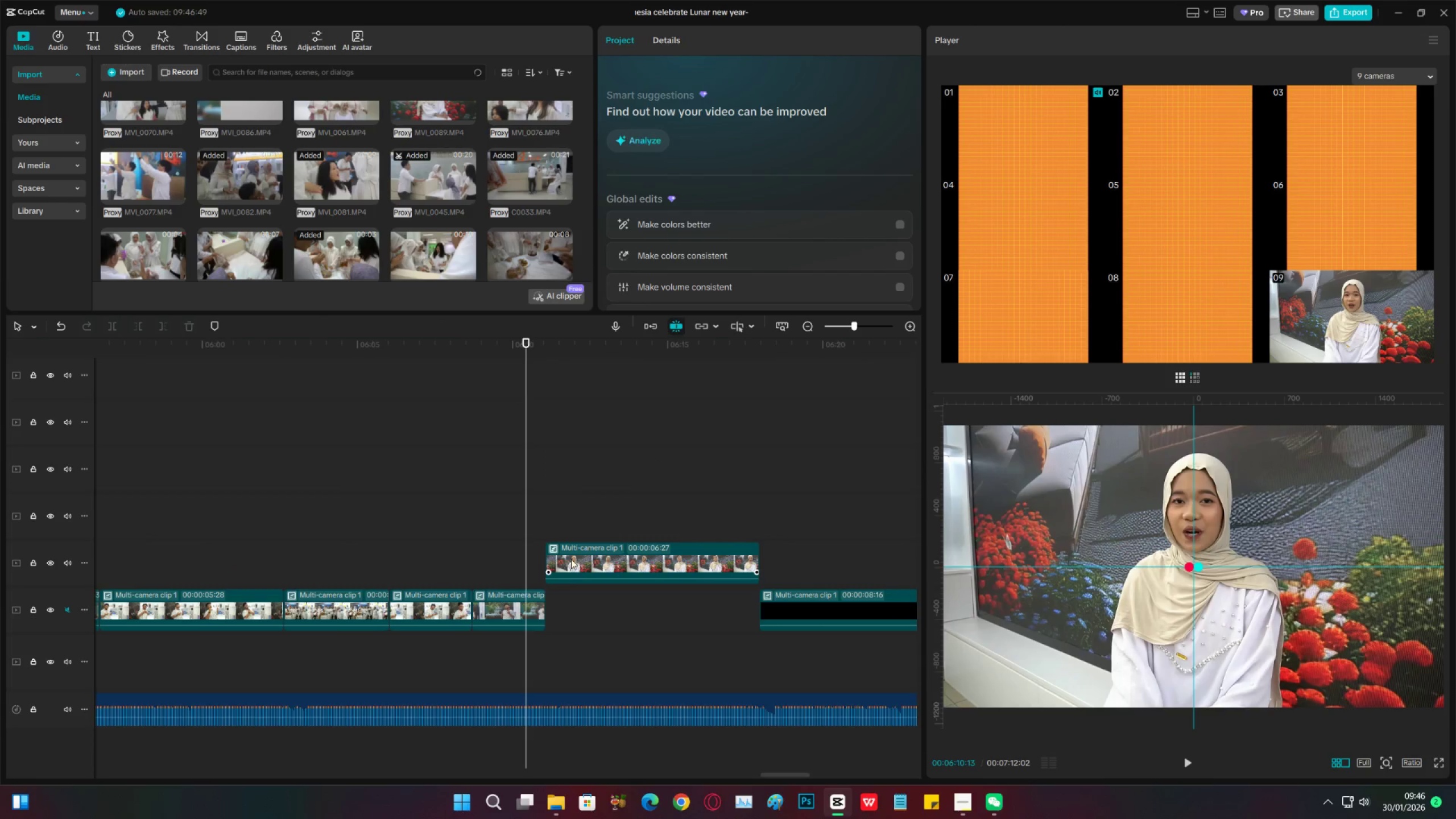 
key(ArrowRight)
 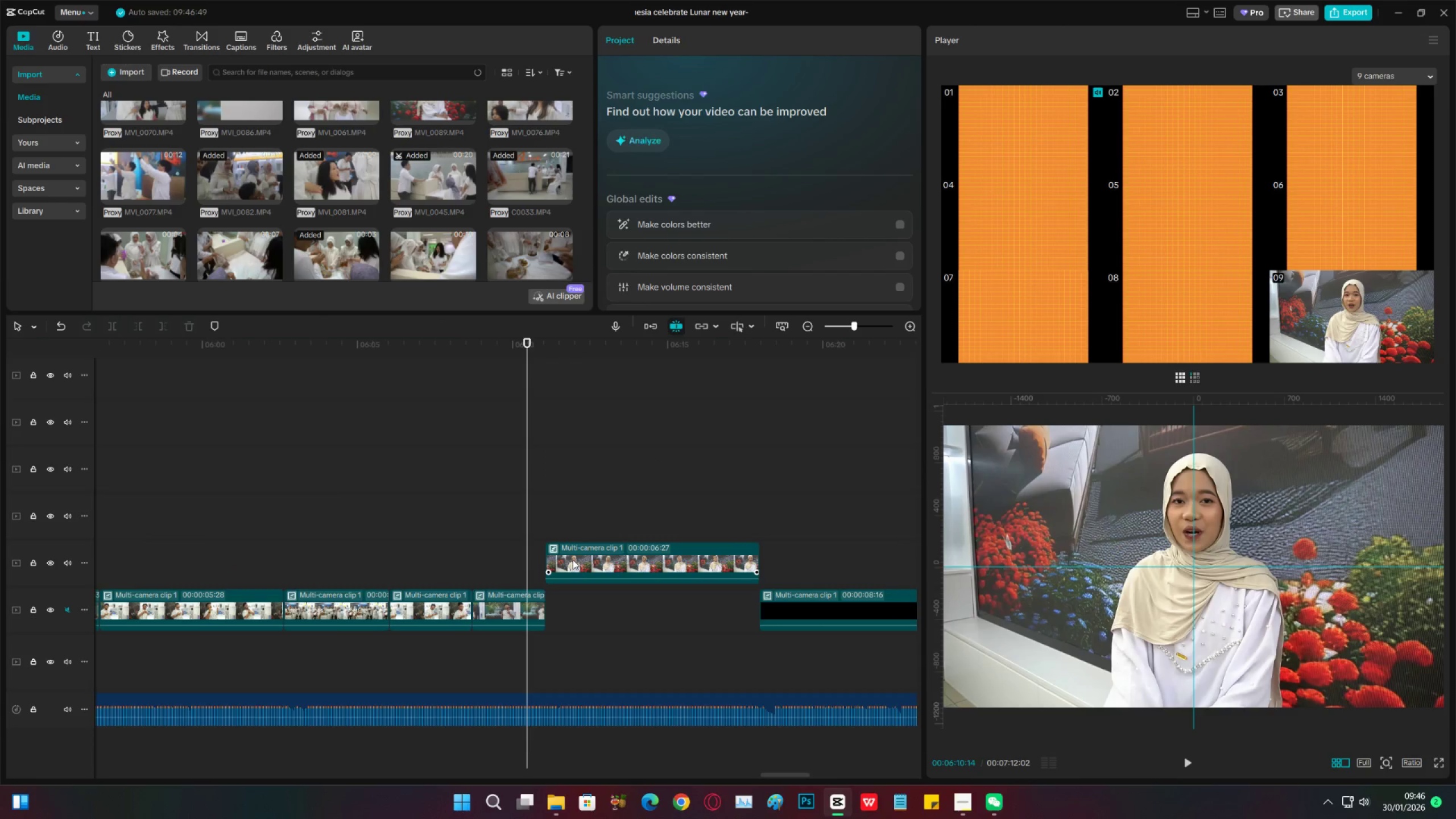 
key(ArrowRight)
 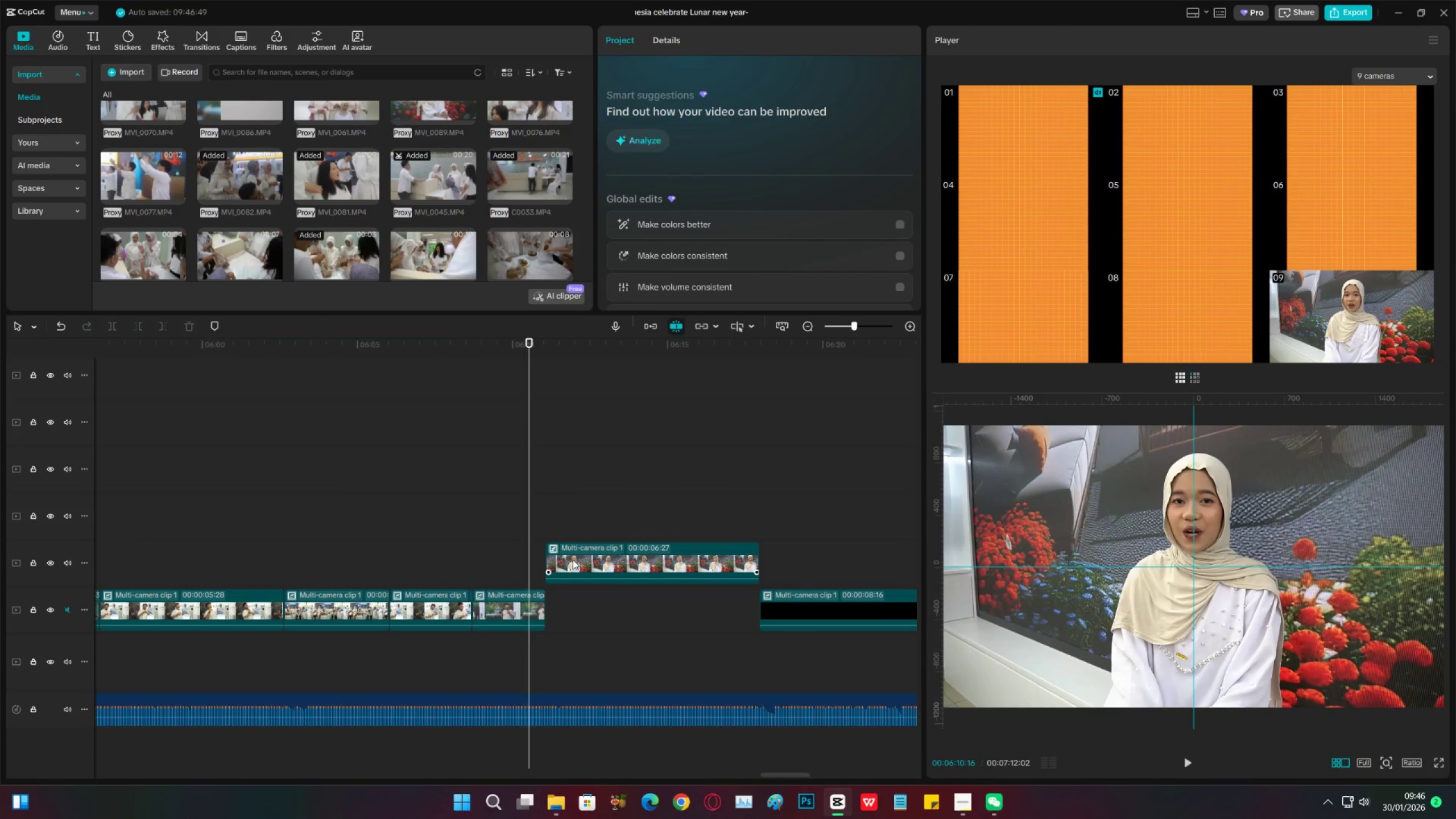 
key(ArrowRight)
 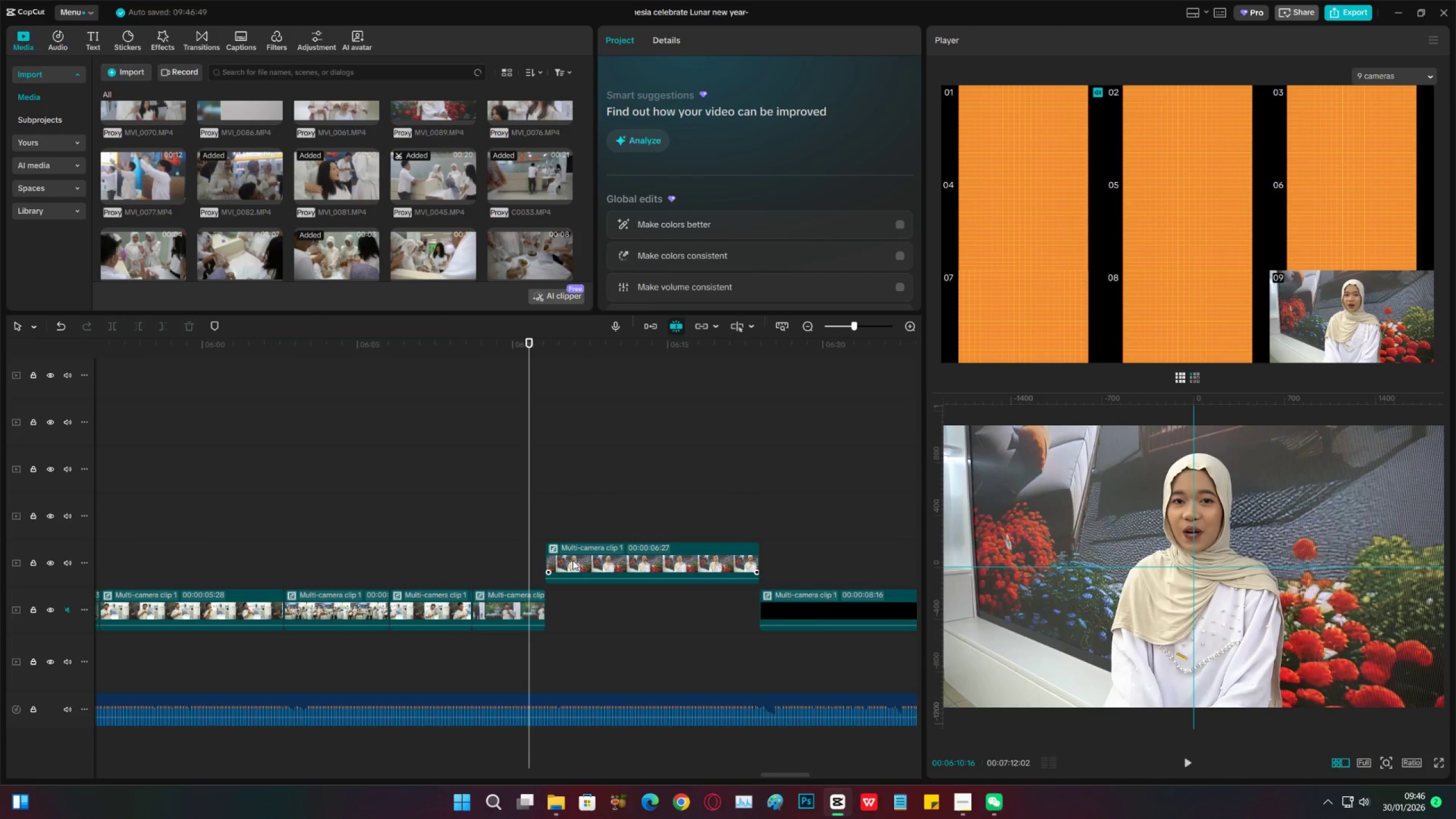 
key(ArrowRight)
 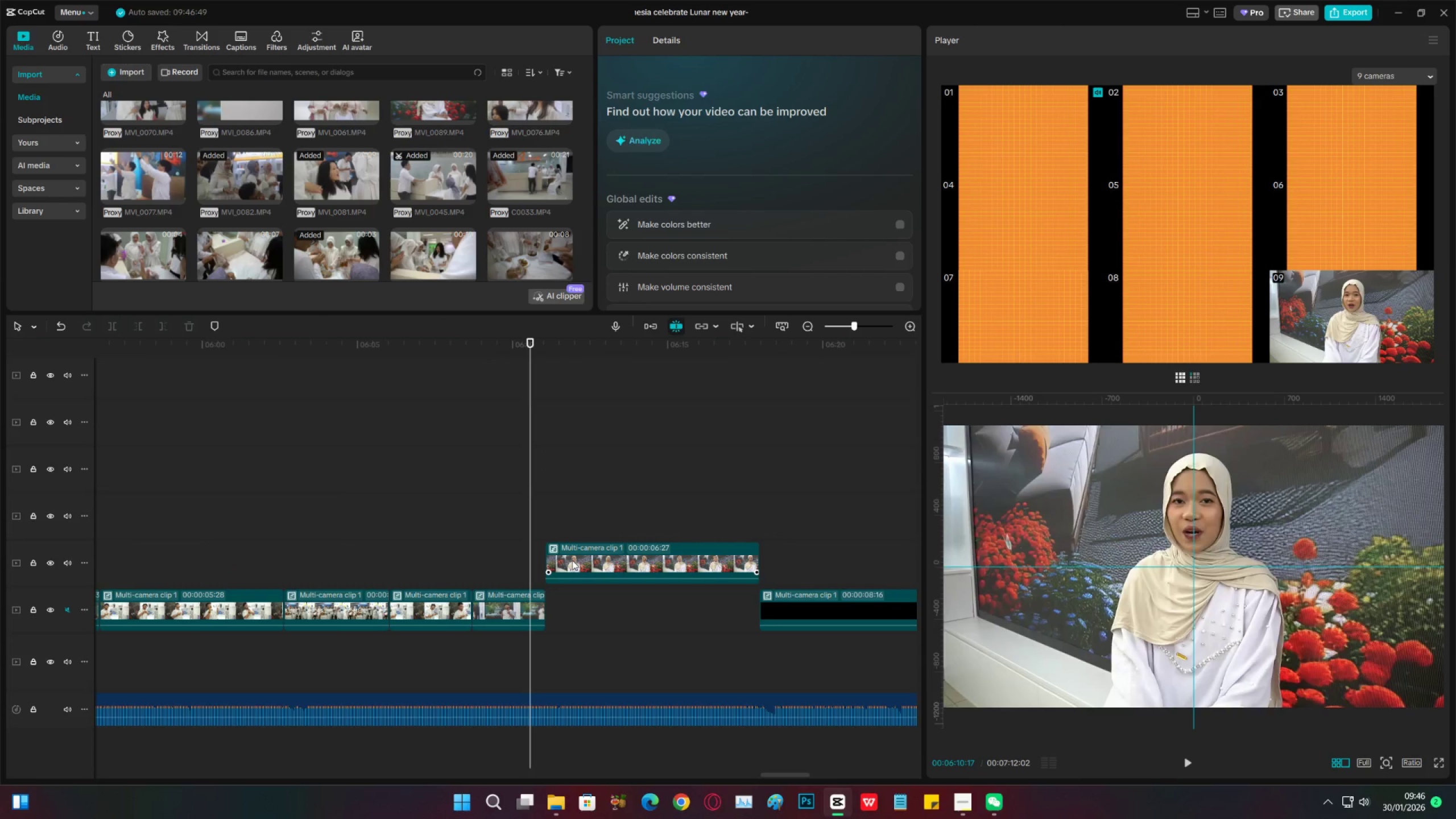 
key(ArrowRight)
 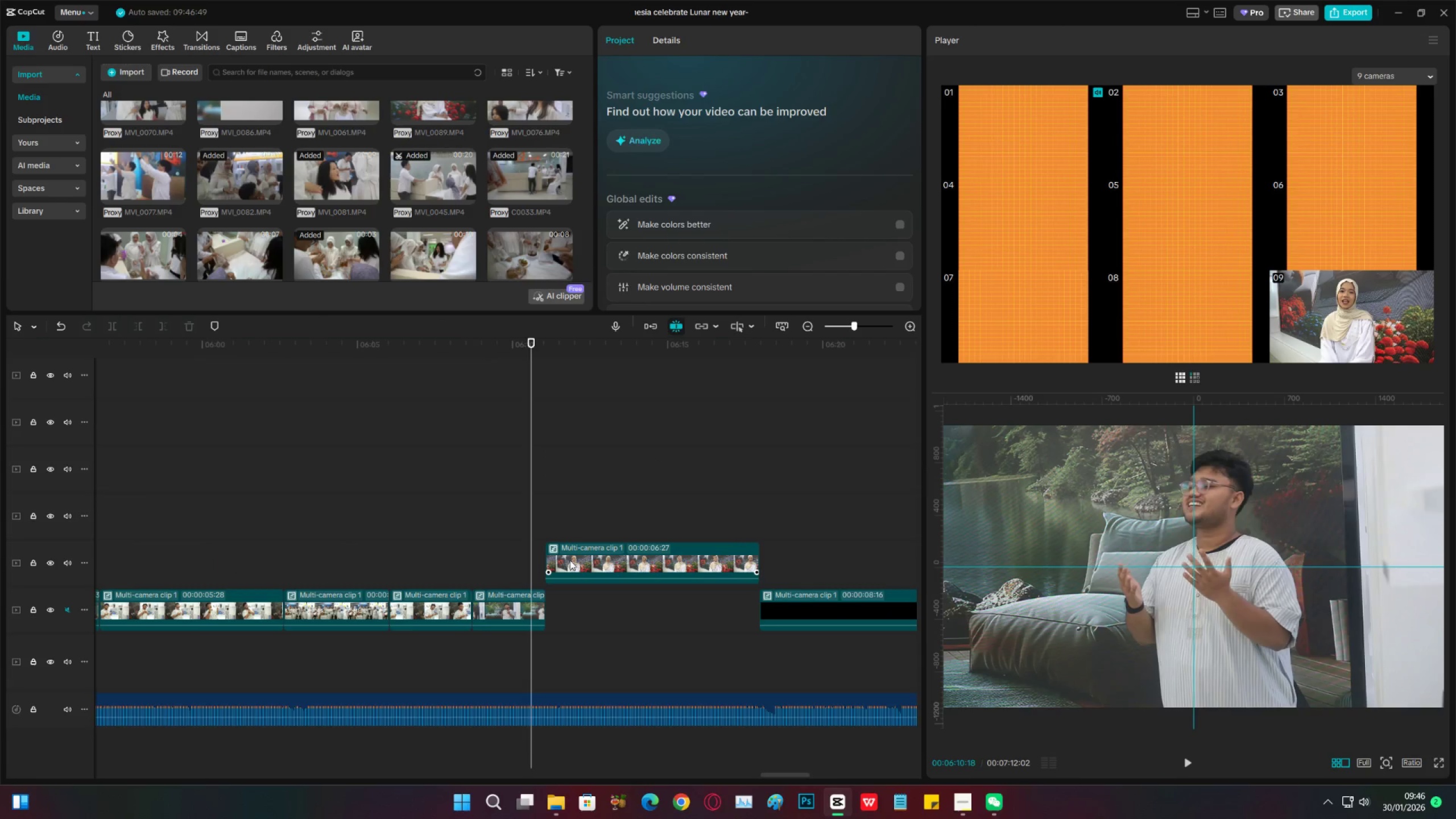 
key(ArrowRight)
 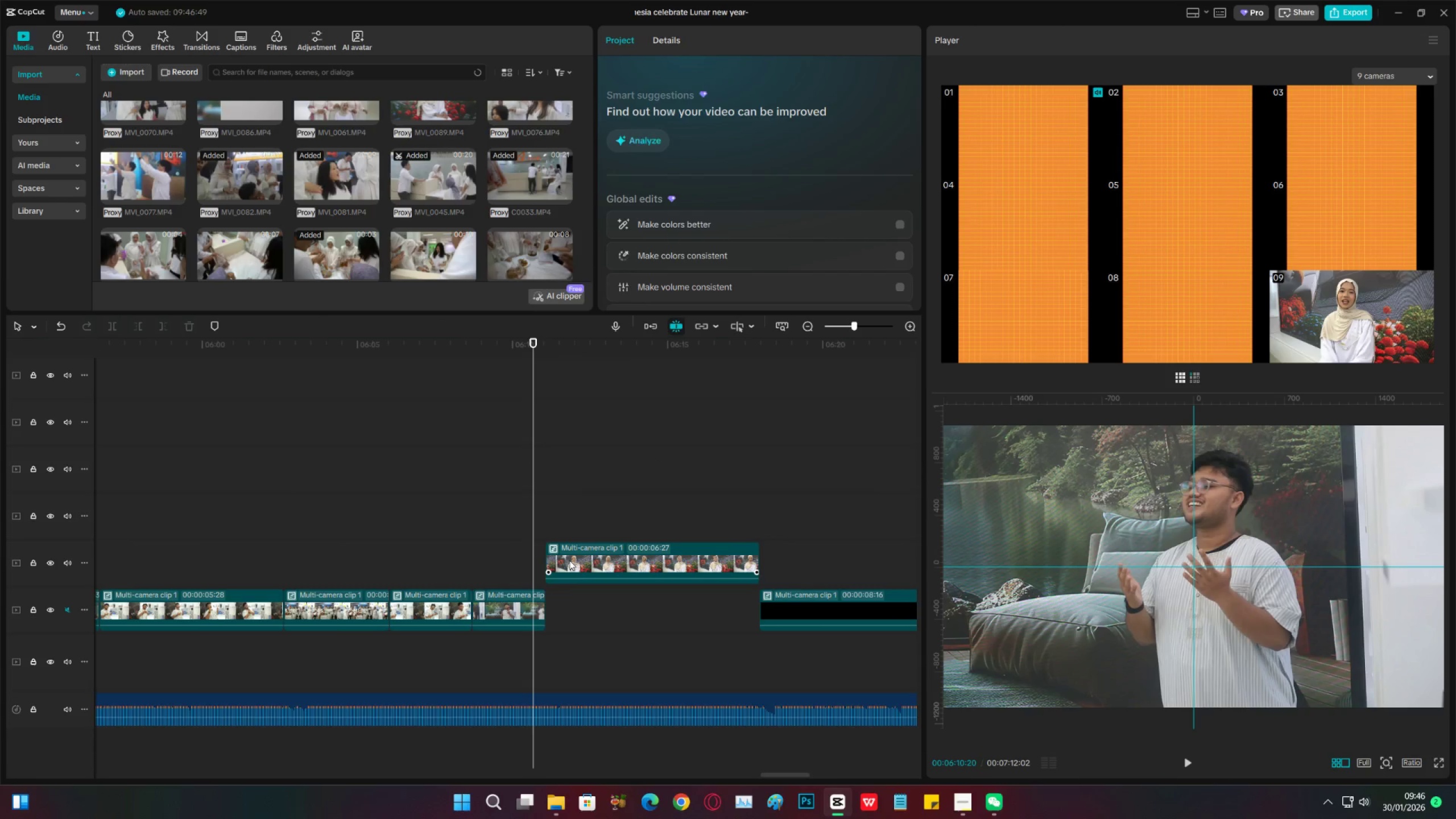 
key(ArrowRight)
 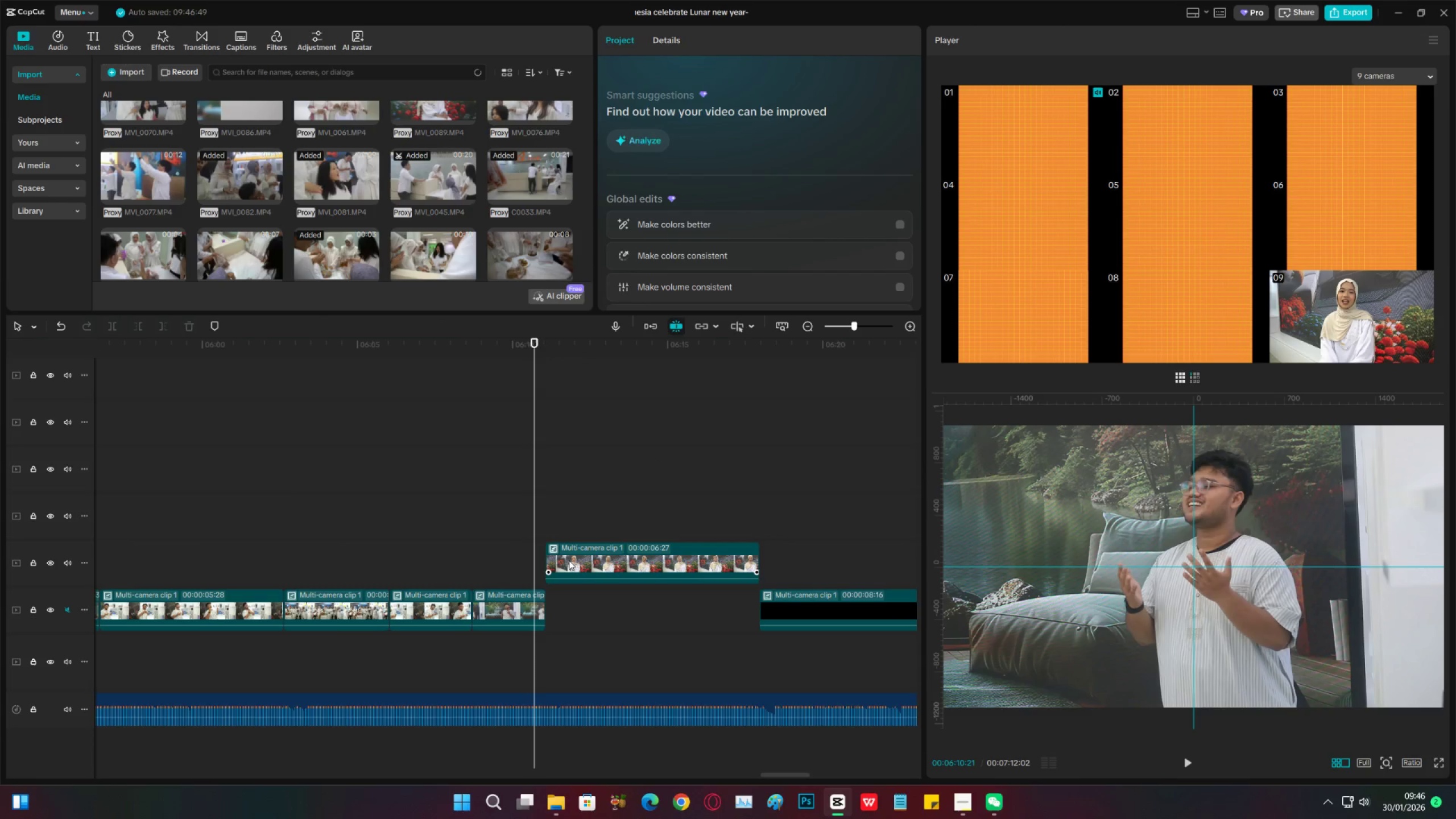 
key(ArrowRight)
 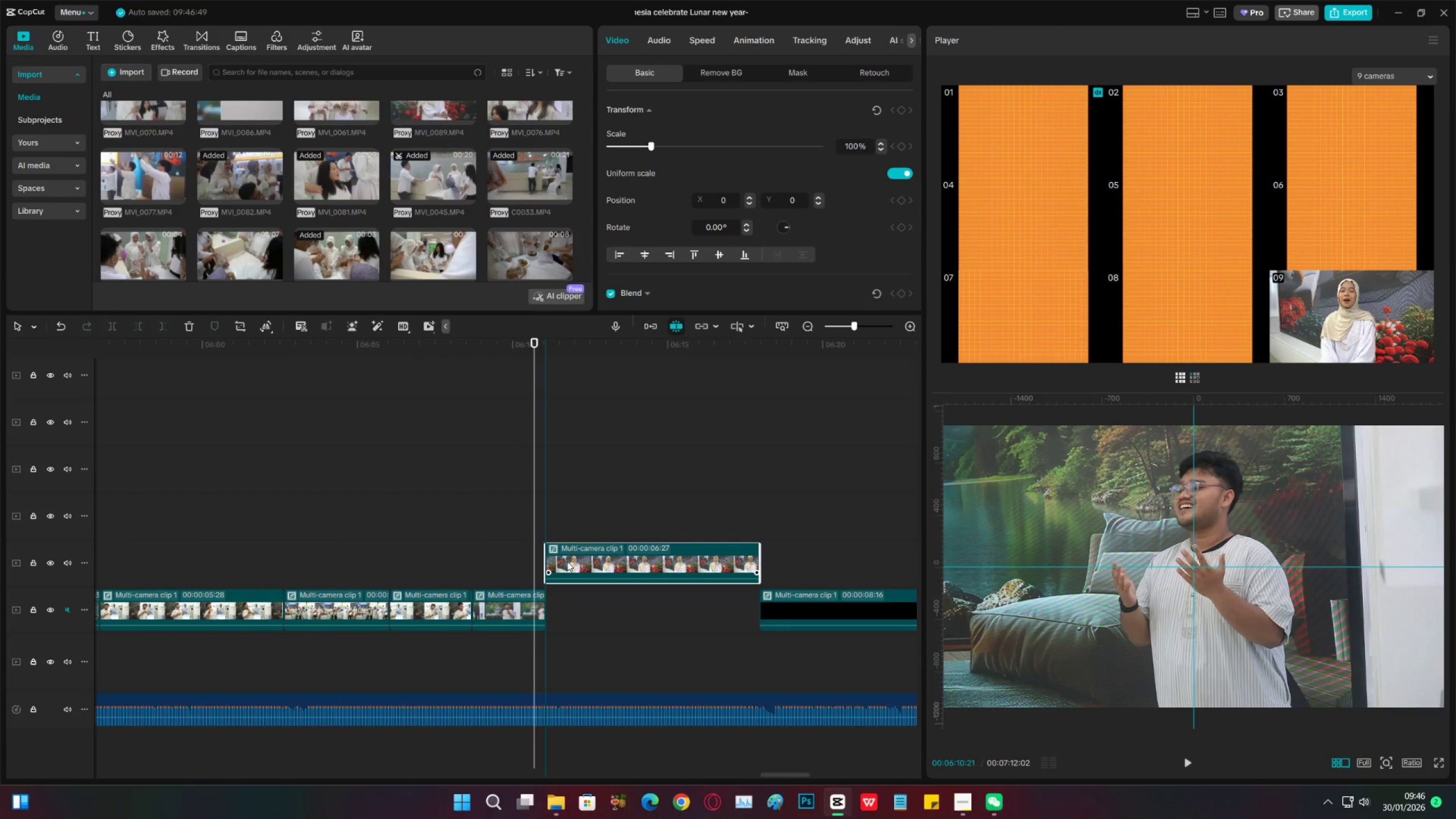 
key(ArrowRight)
 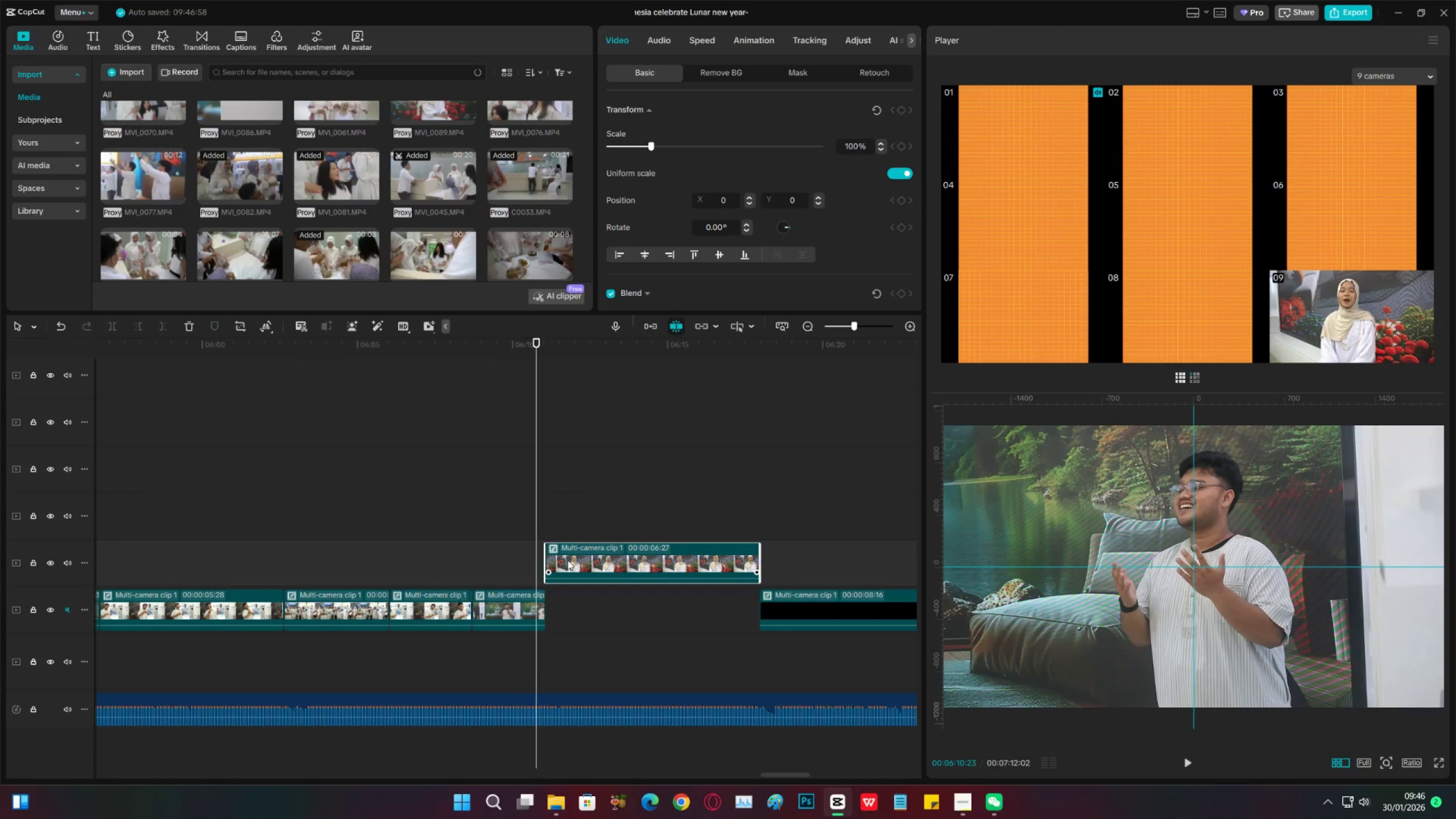 
key(ArrowRight)
 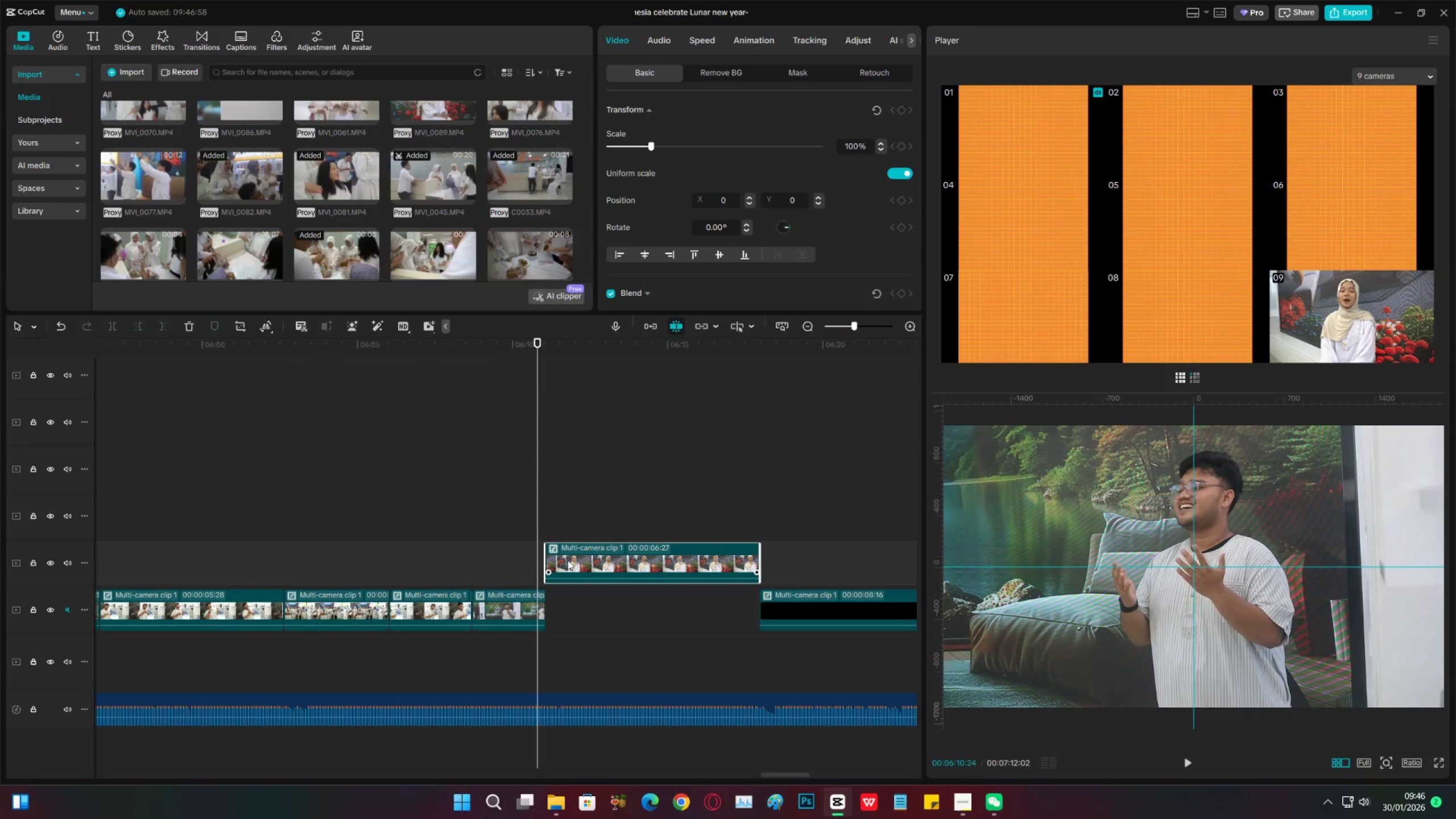 
key(ArrowRight)
 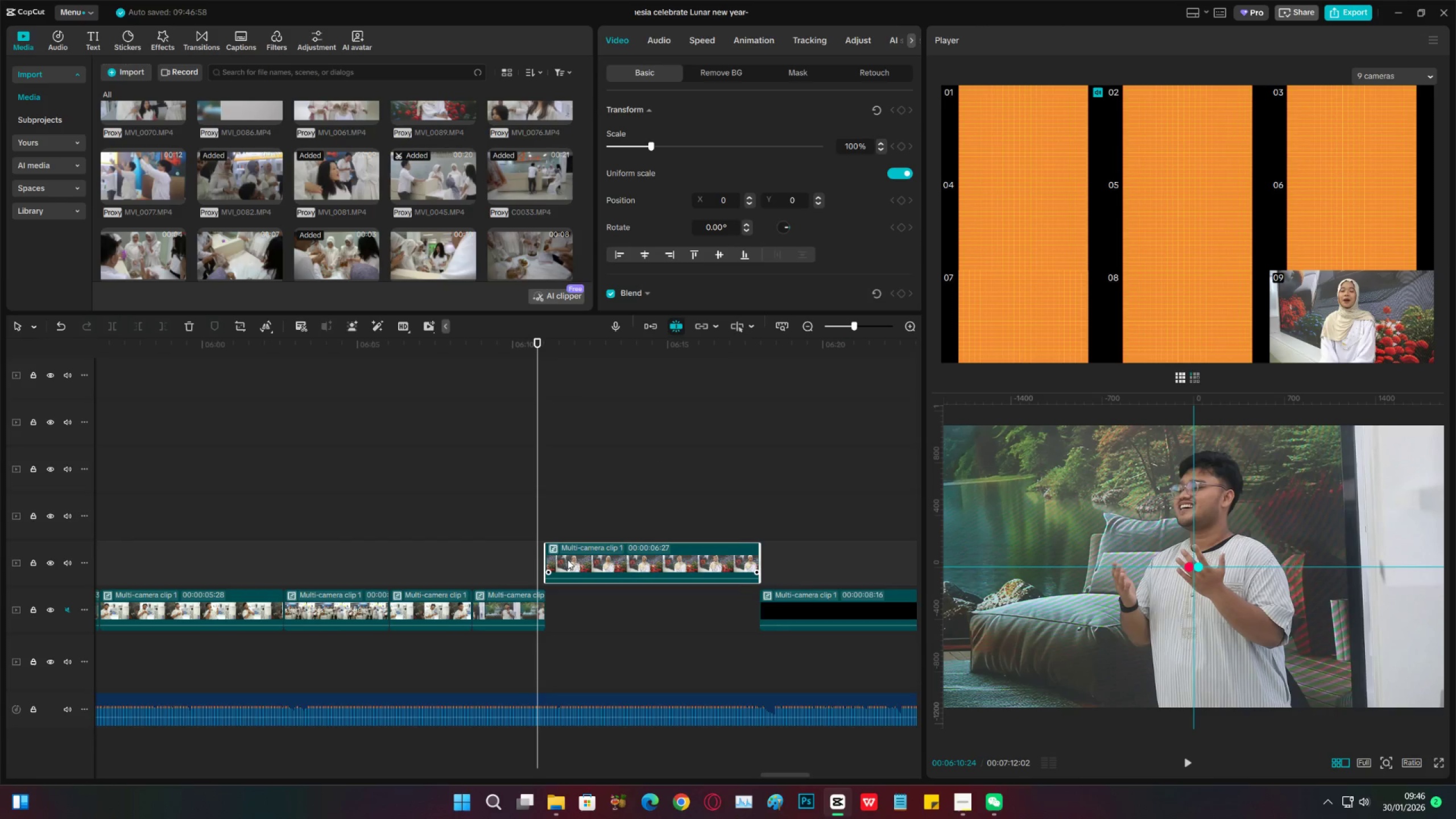 
left_click_drag(start_coordinate=[568, 560], to_coordinate=[560, 559])
 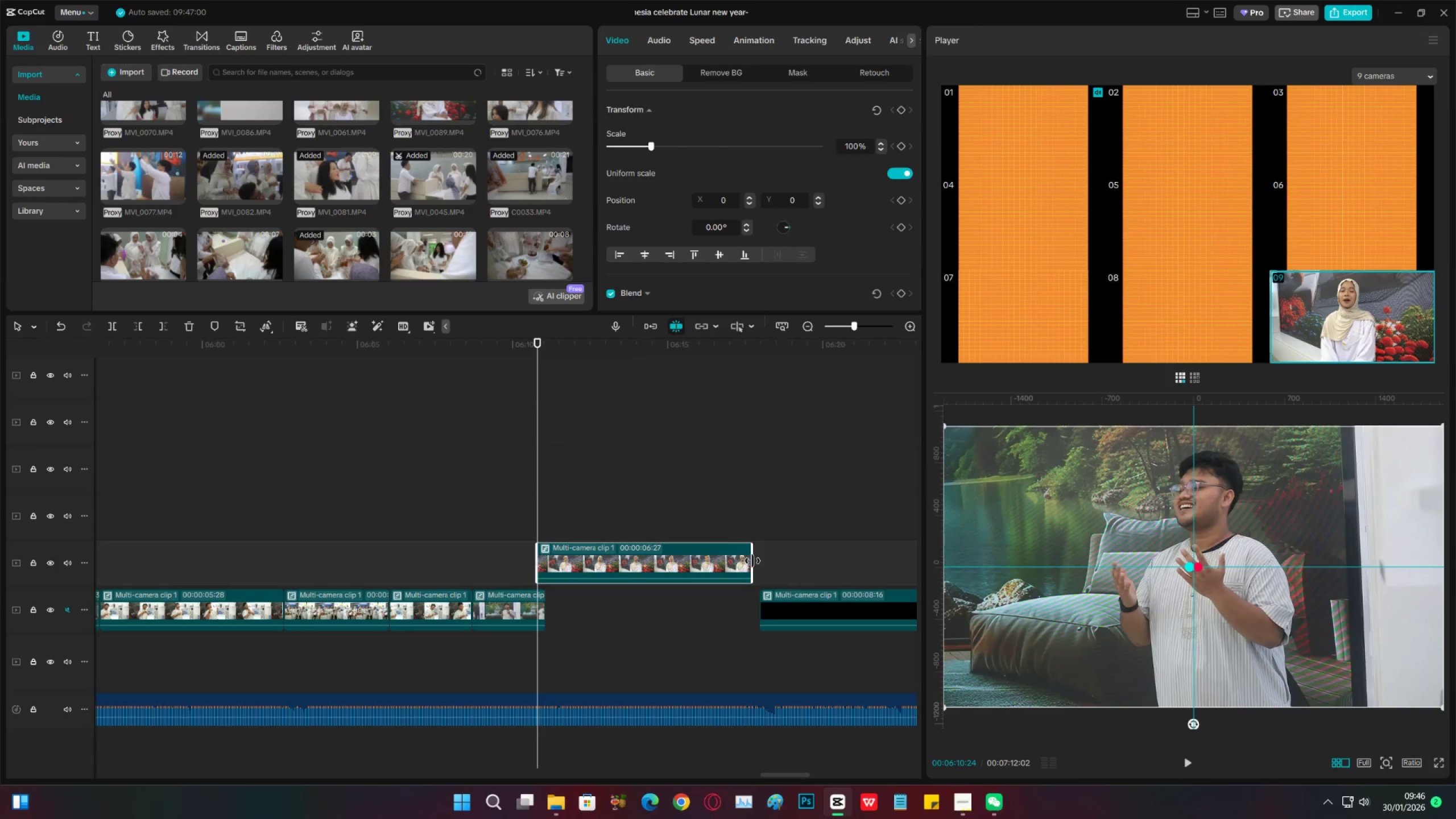 
left_click_drag(start_coordinate=[752, 561], to_coordinate=[757, 562])
 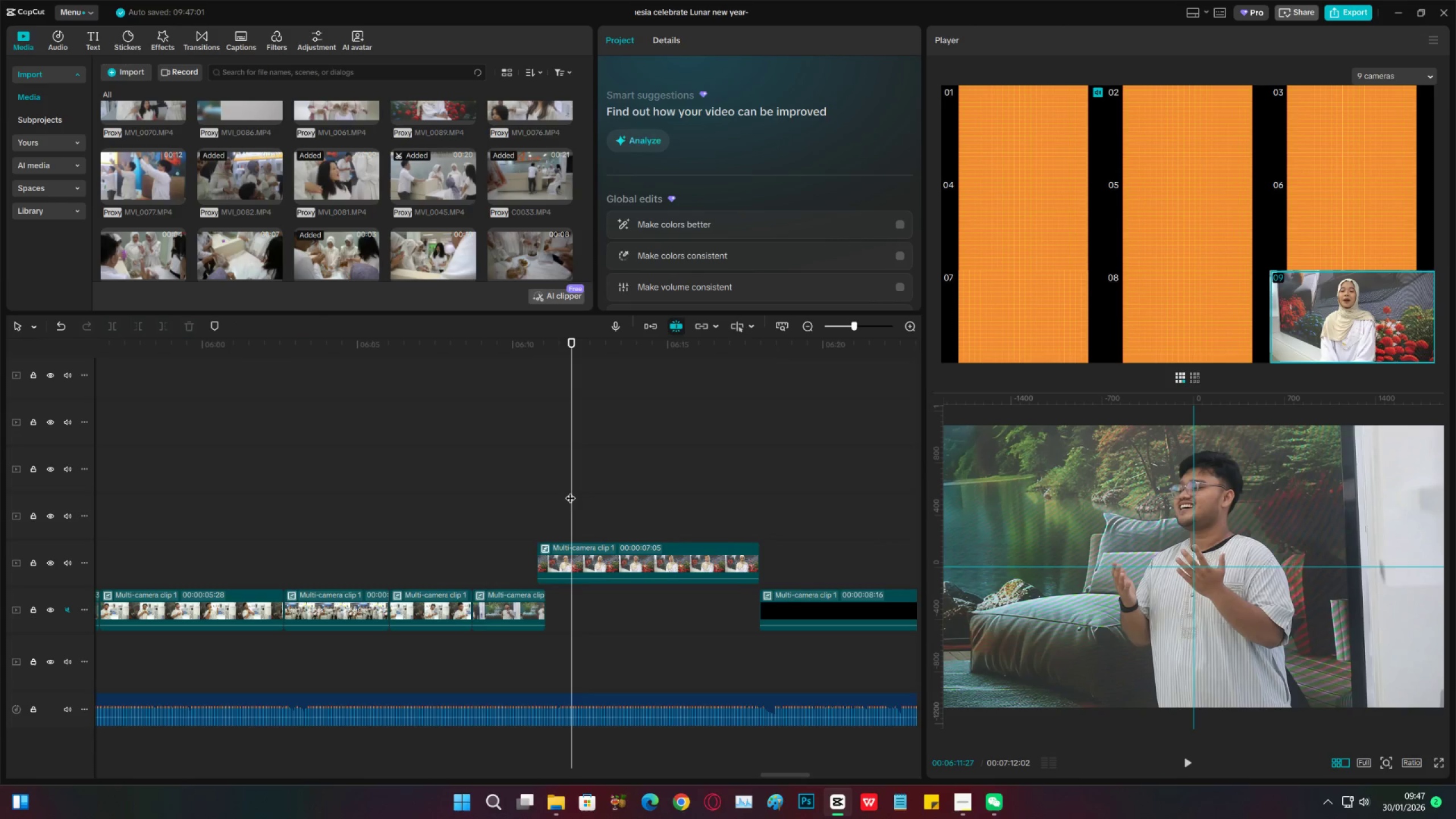 
double_click([541, 490])
 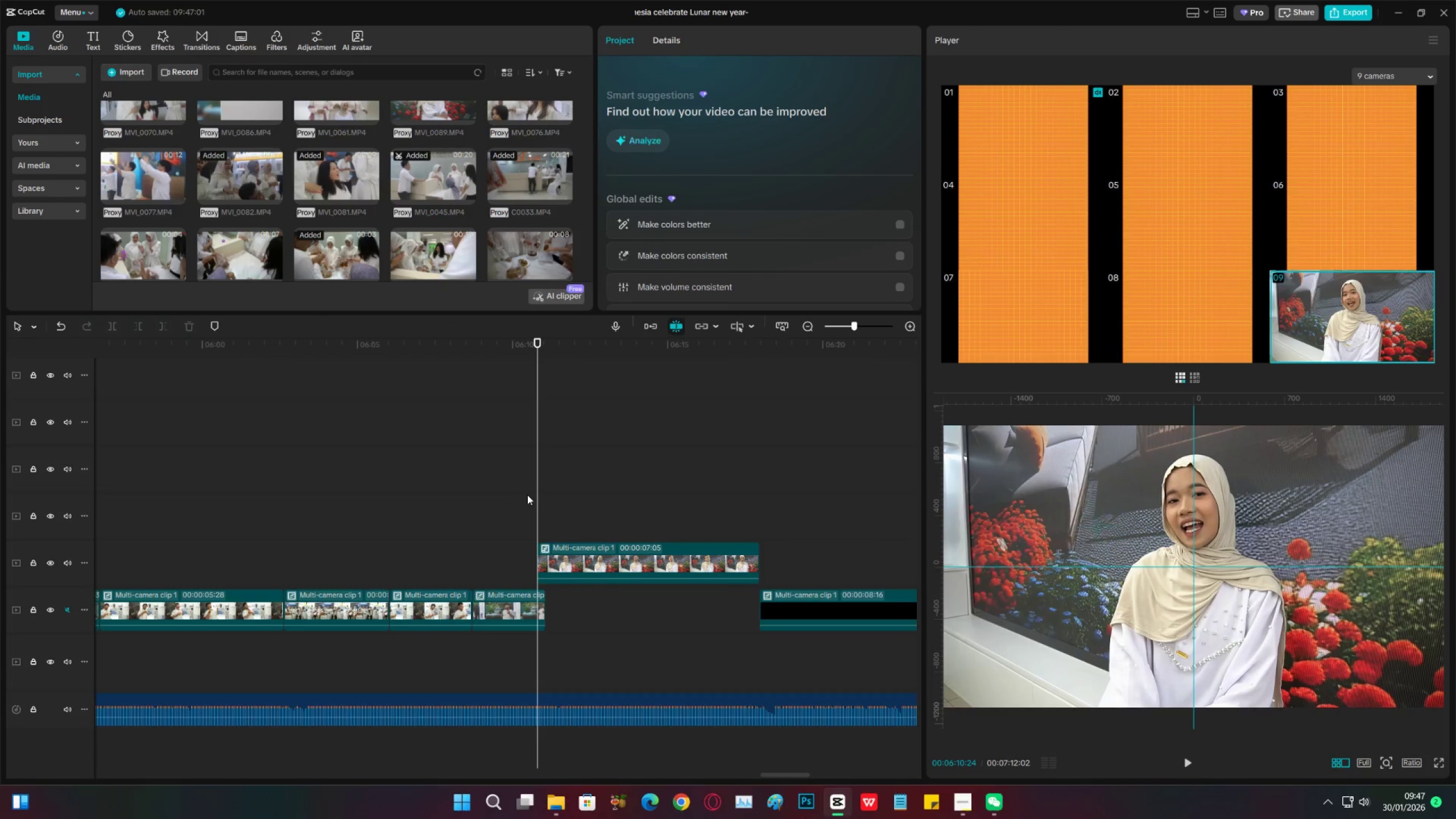 
key(Space)
 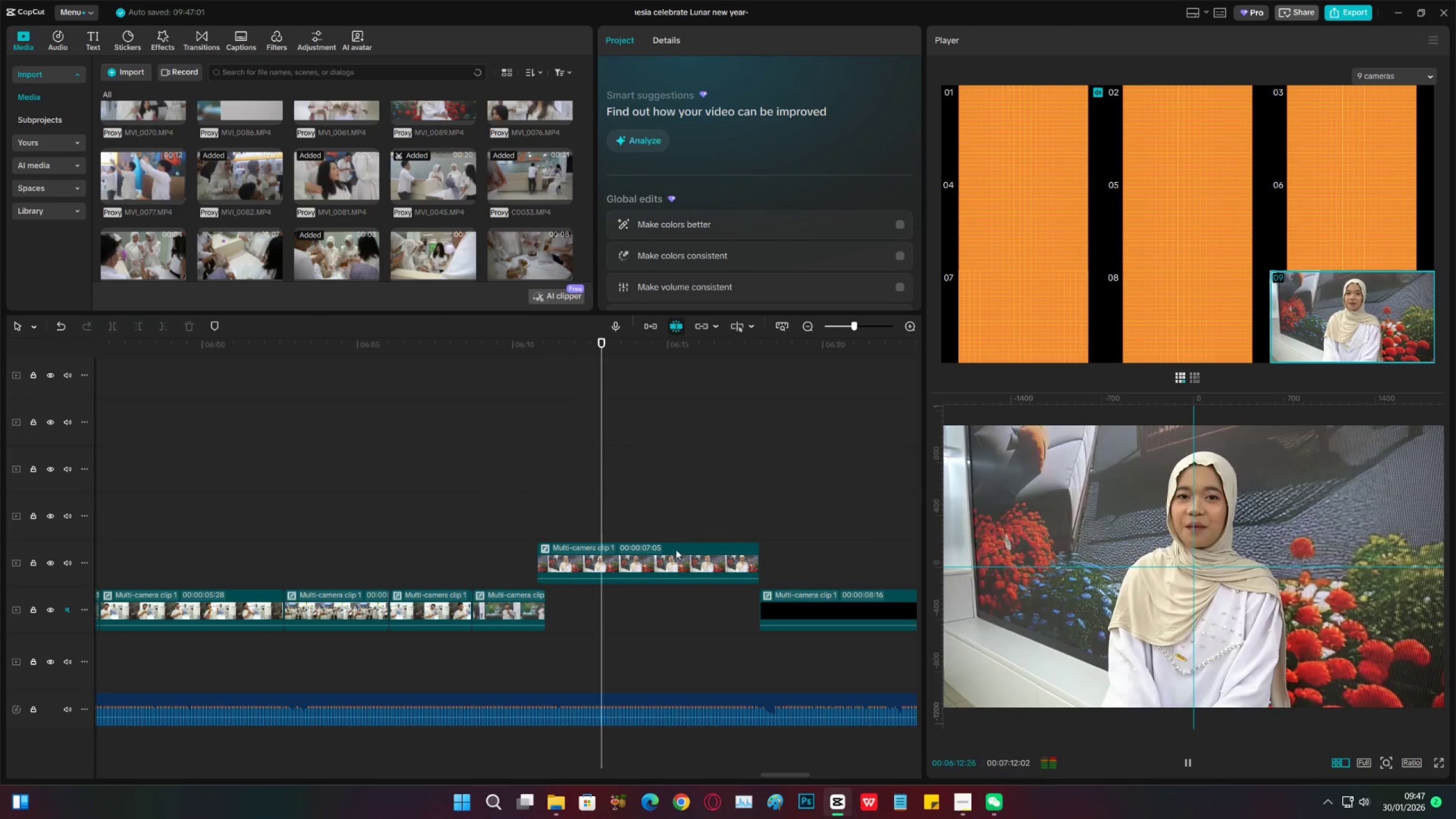 
left_click([659, 569])
 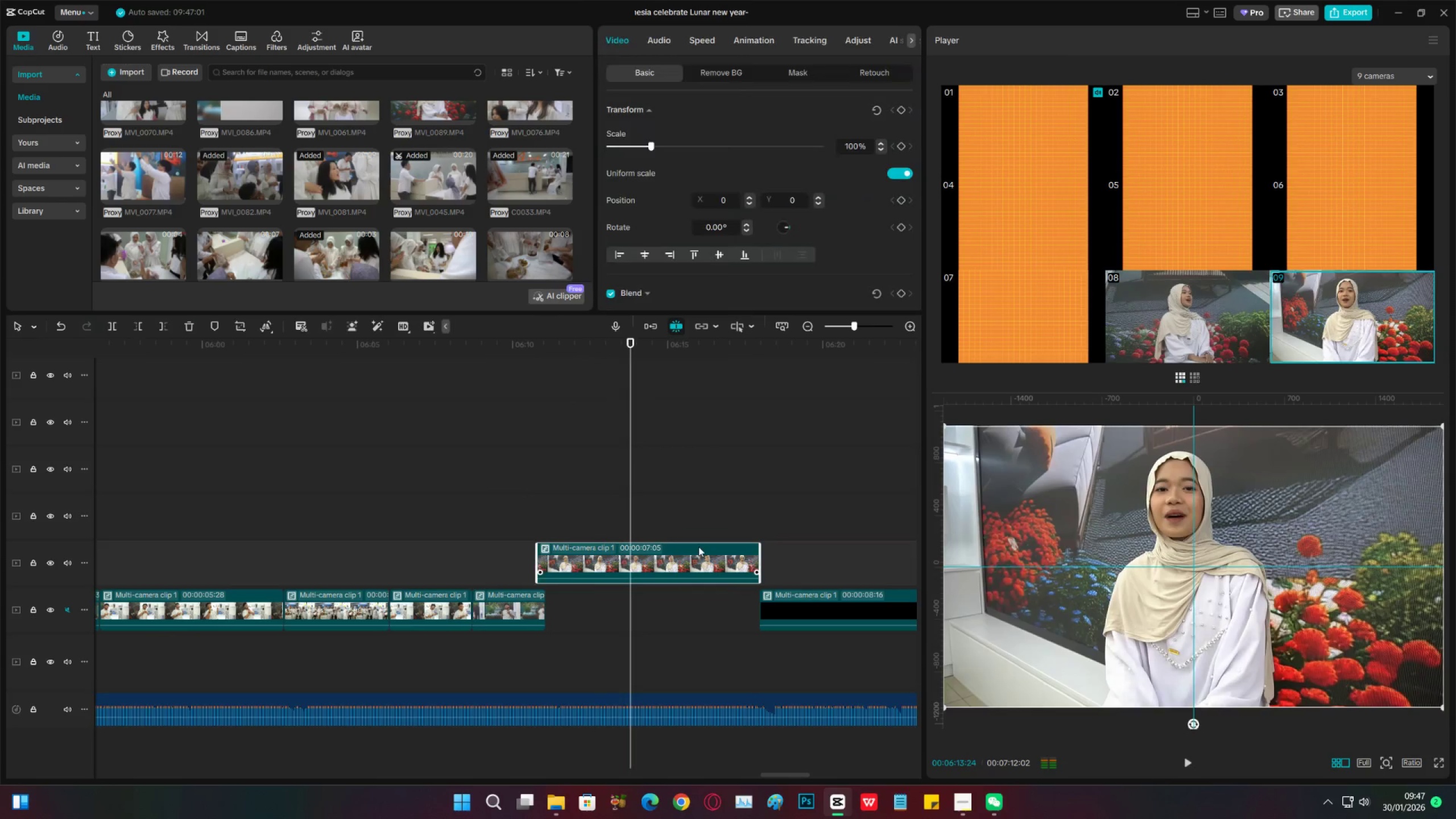 
key(Space)
 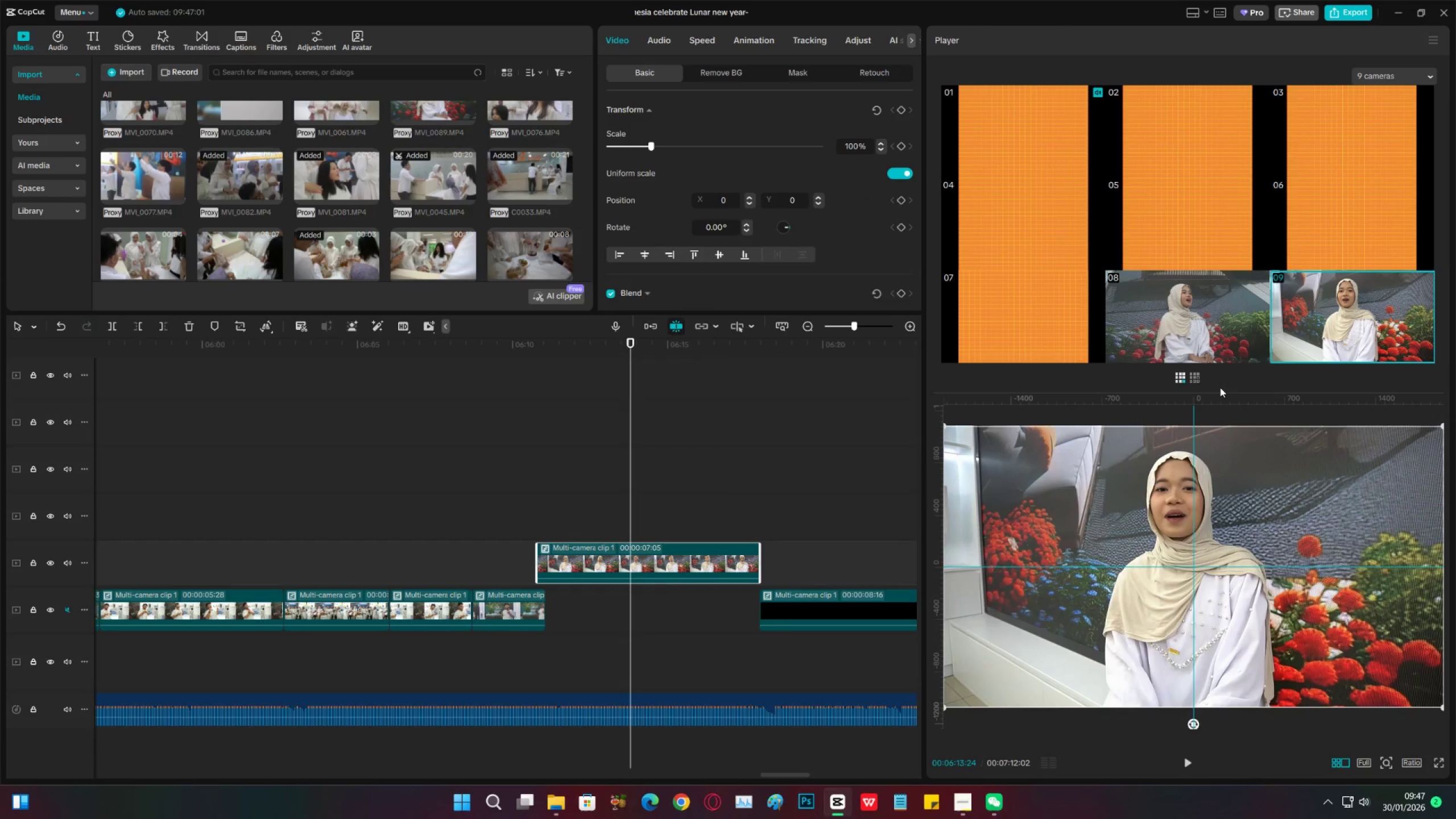 
left_click([1193, 379])
 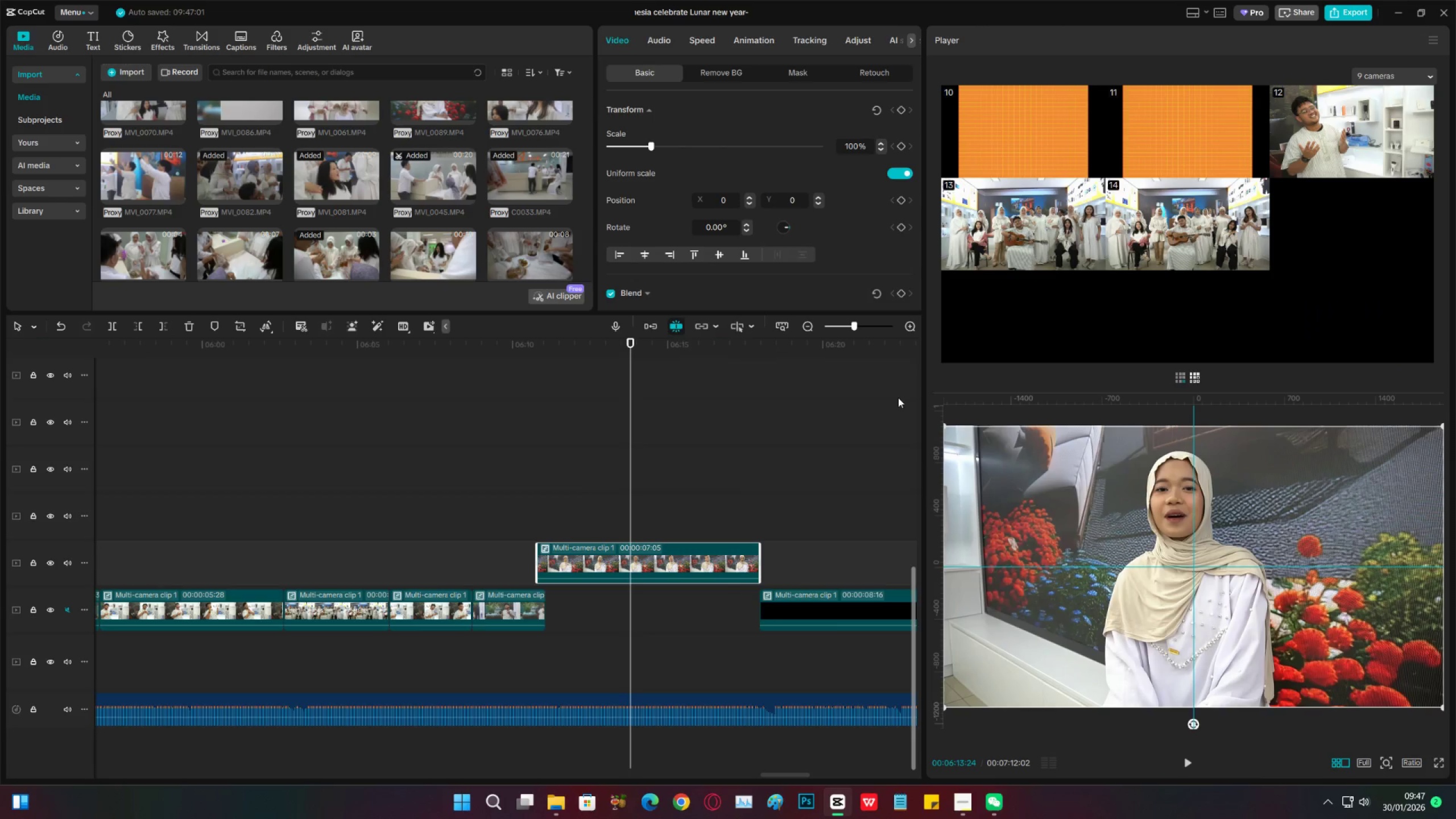 
key(Space)
 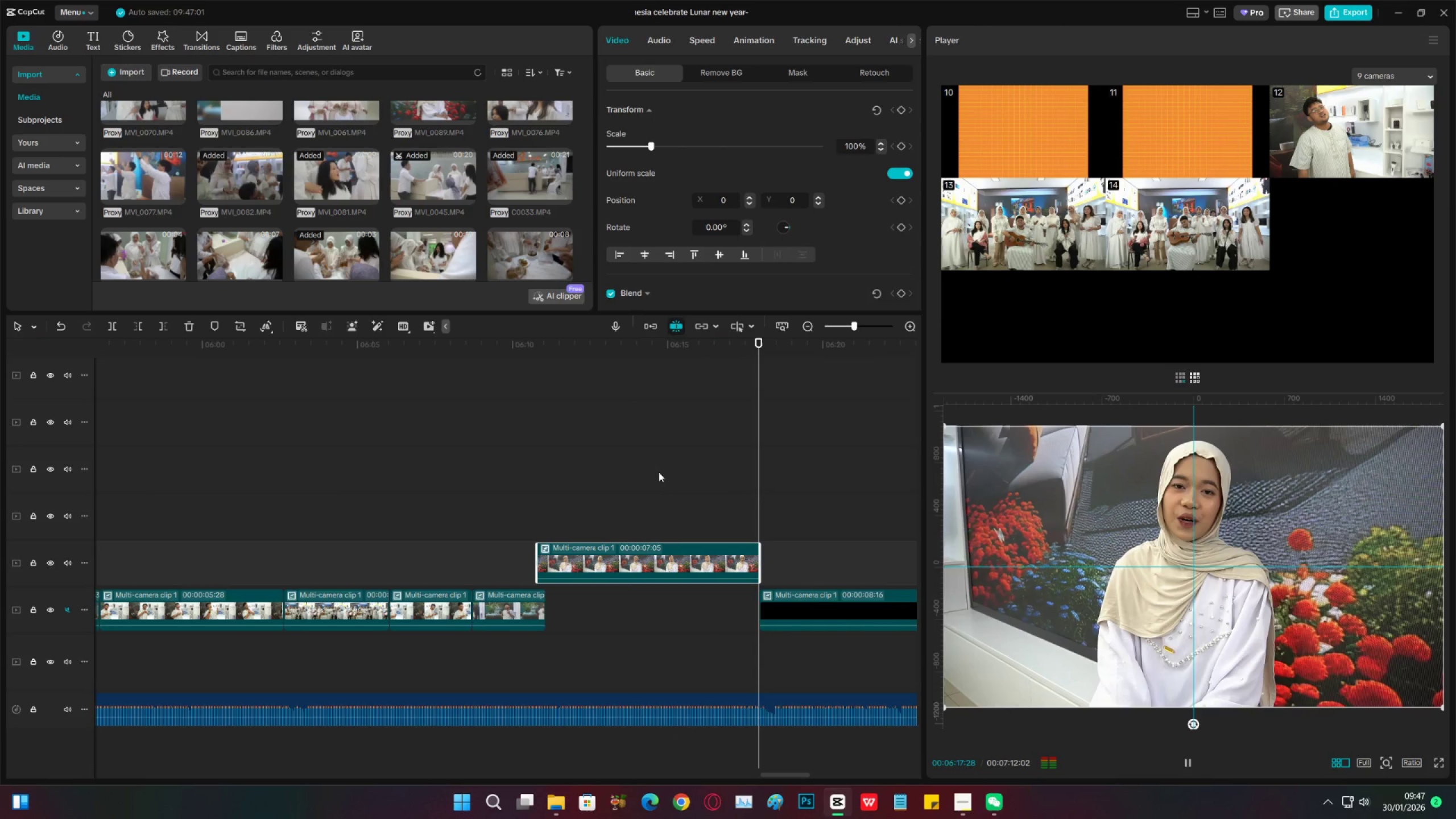 
wait(9.99)
 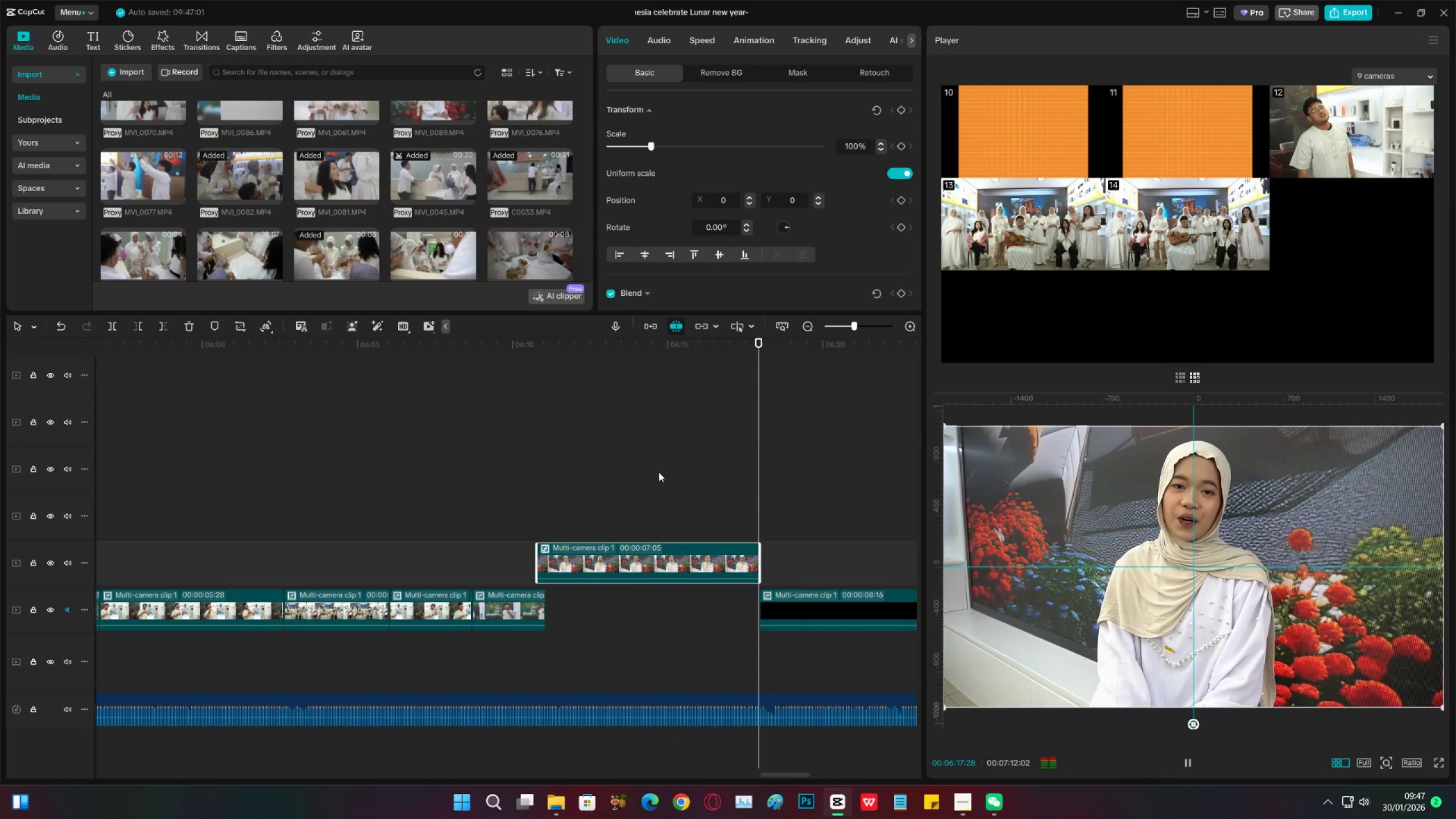 
left_click([524, 536])
 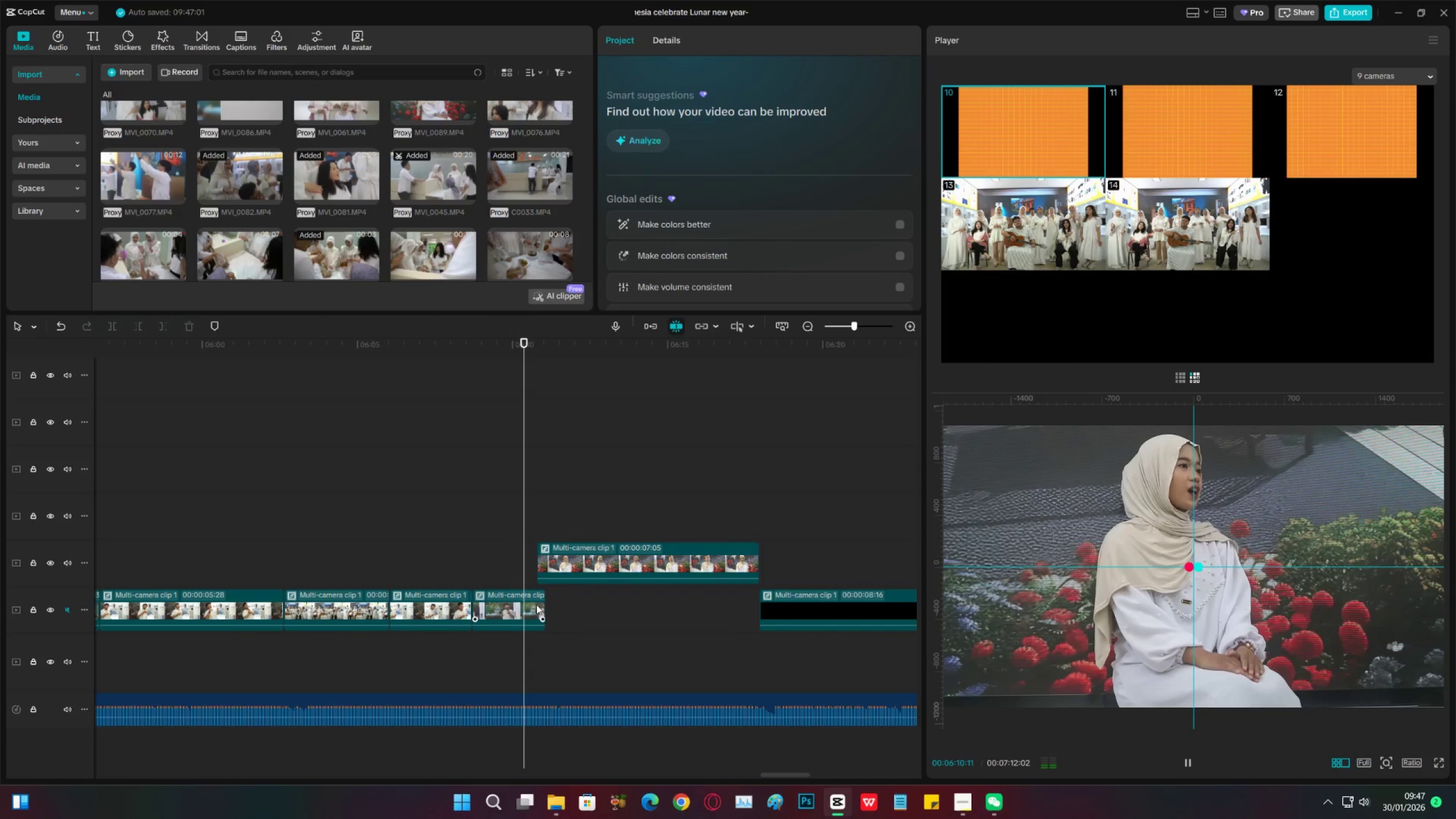 
key(C)
 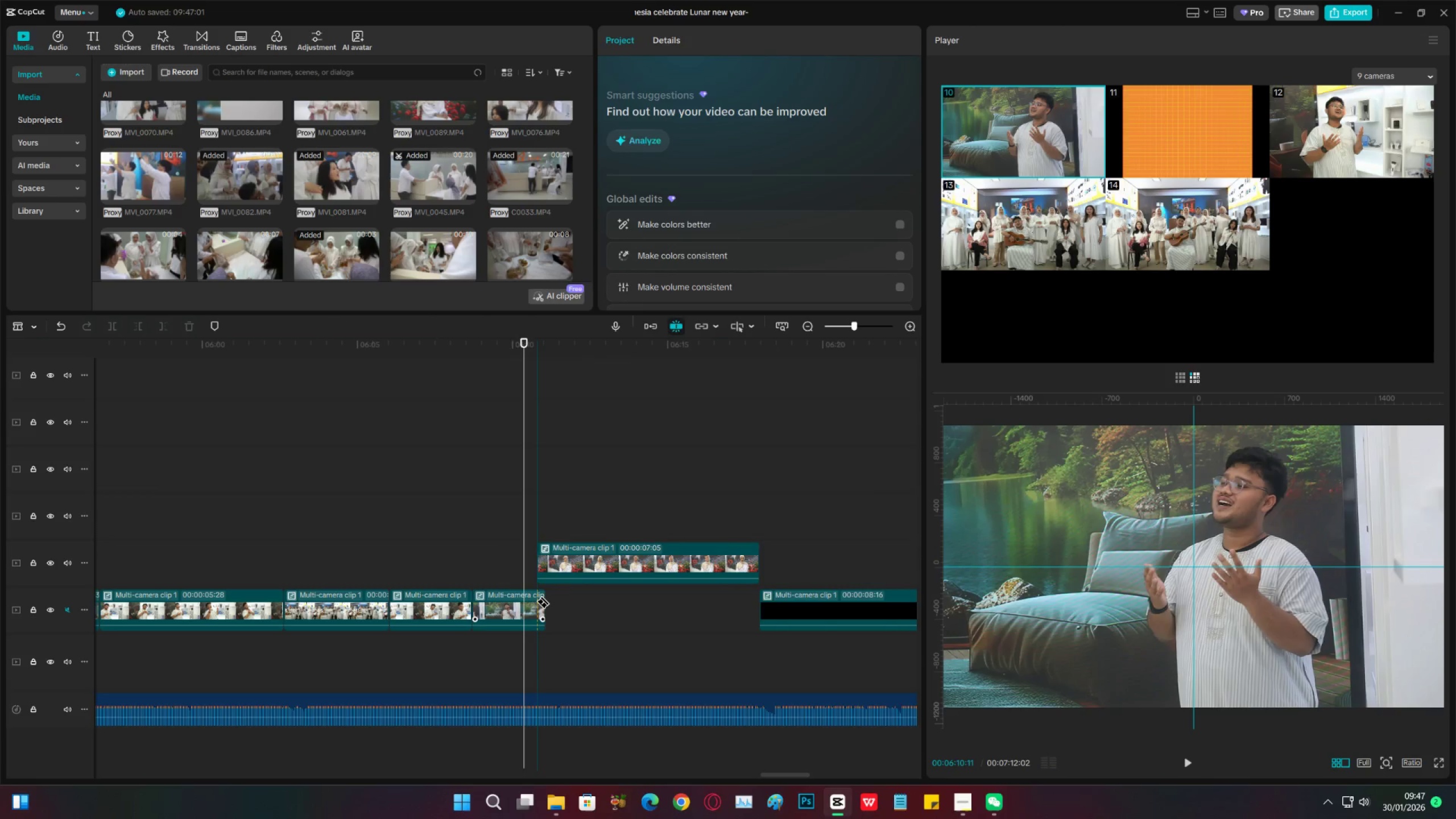 
left_click([536, 601])
 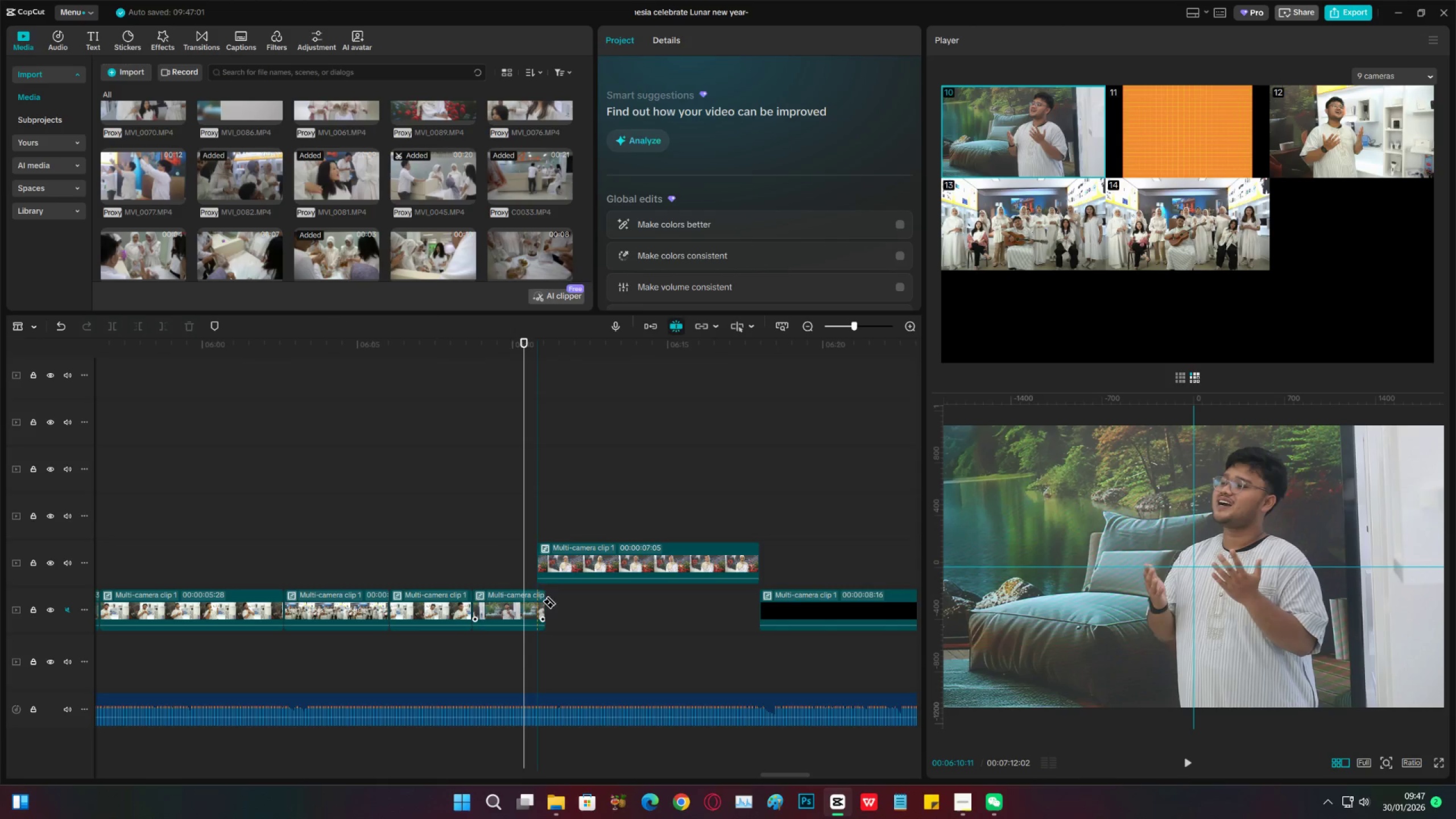 
key(V)
 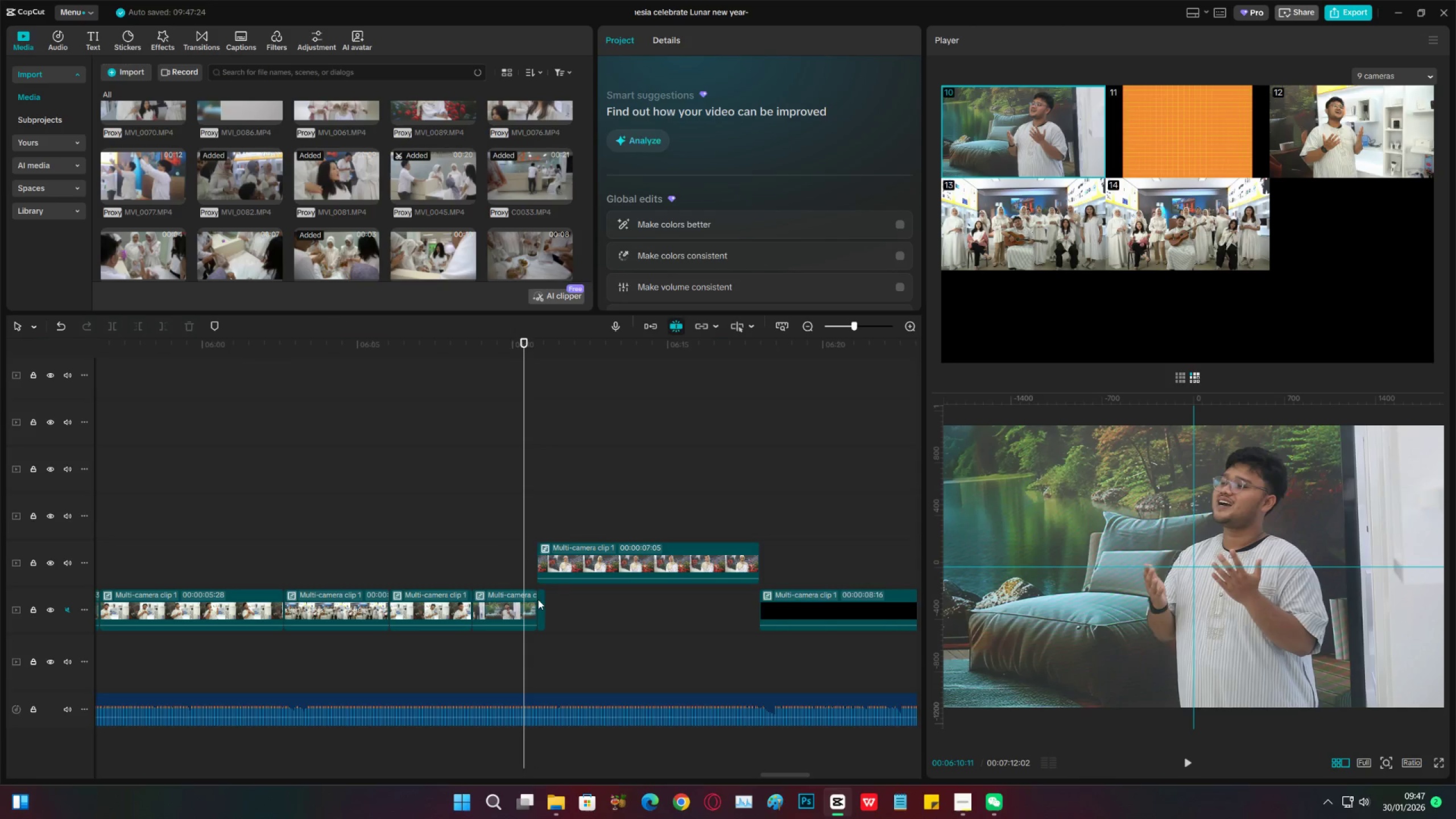 
left_click([538, 599])
 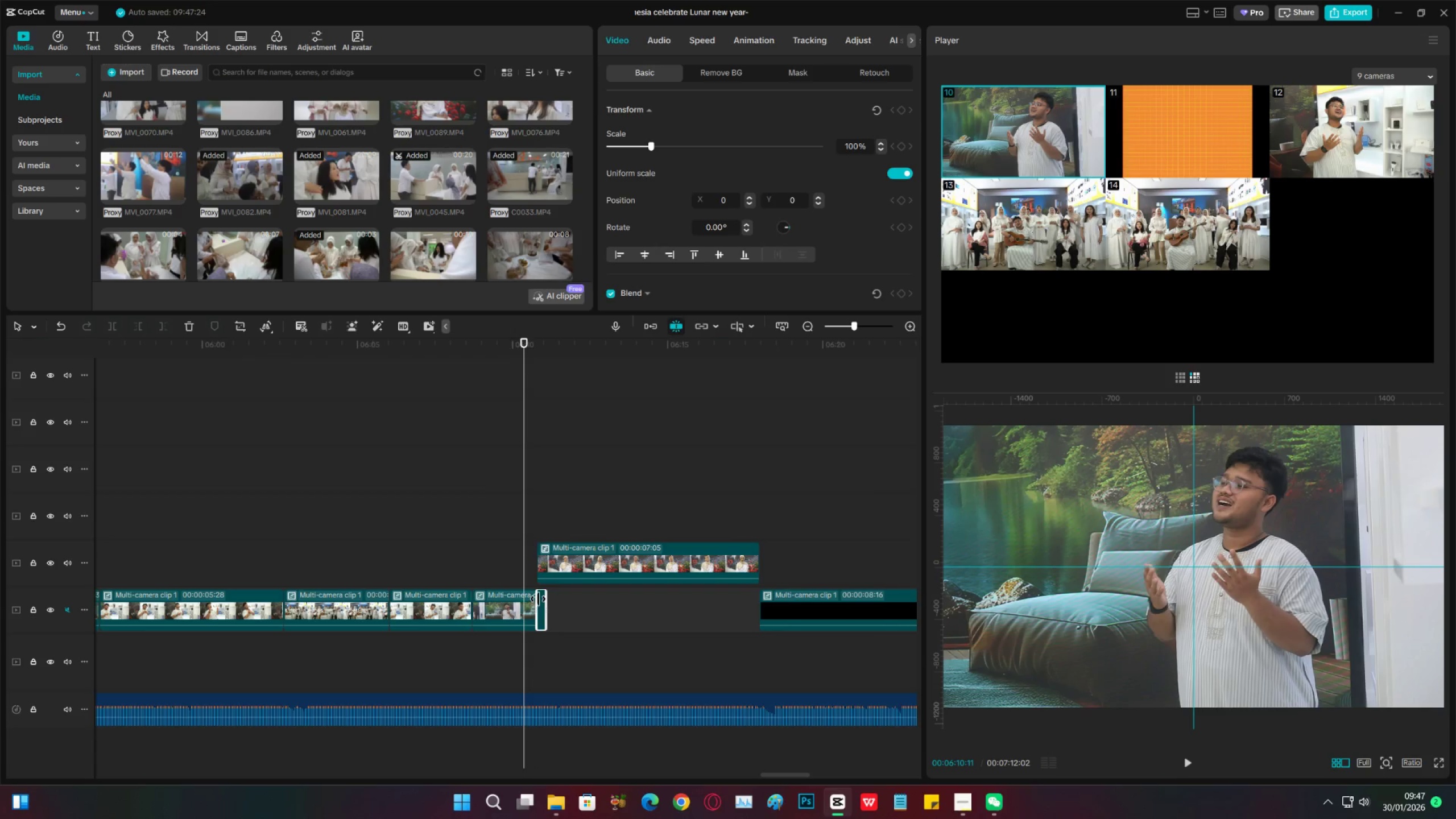 
key(X)
 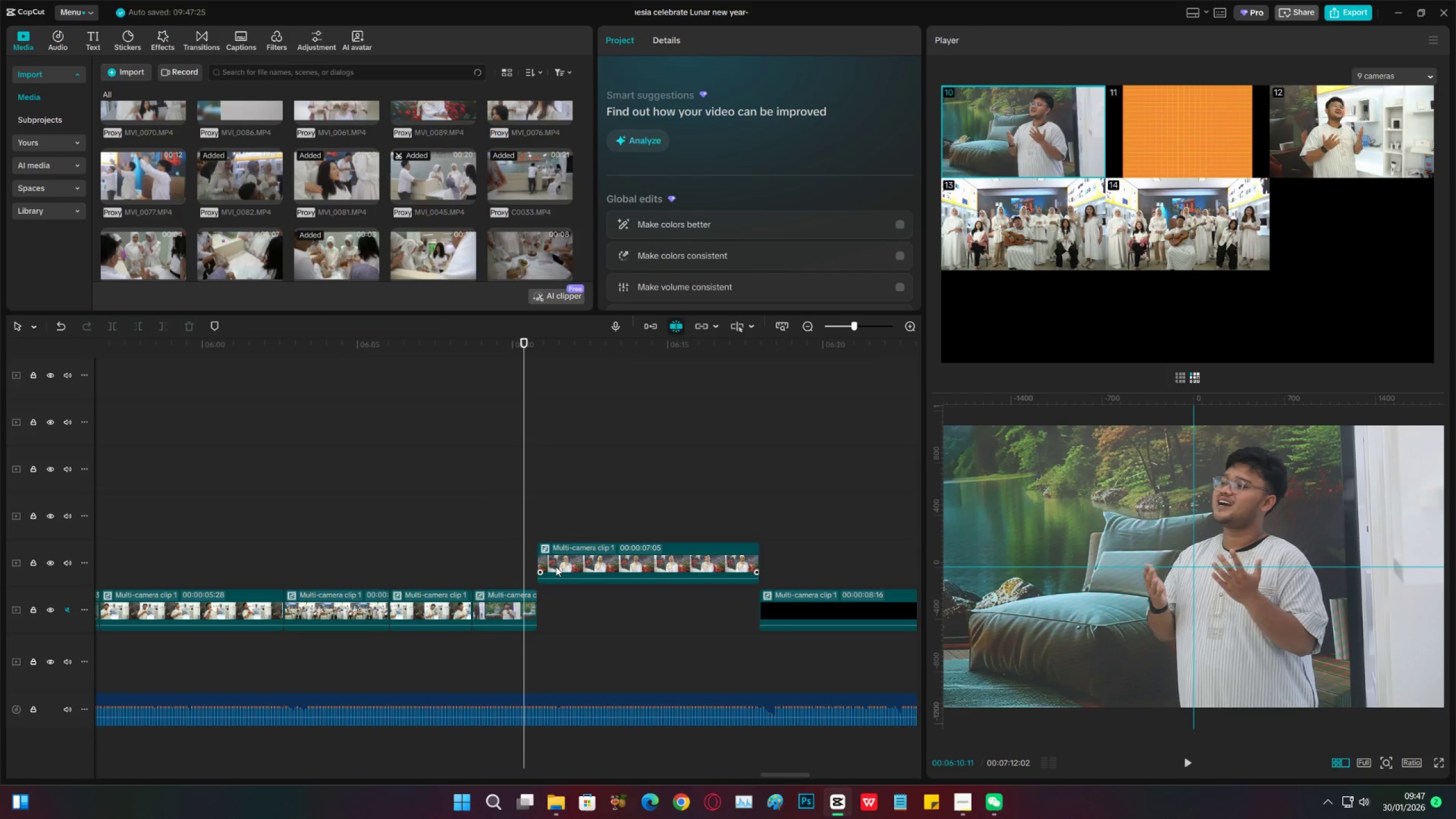 
left_click_drag(start_coordinate=[556, 566], to_coordinate=[553, 597])
 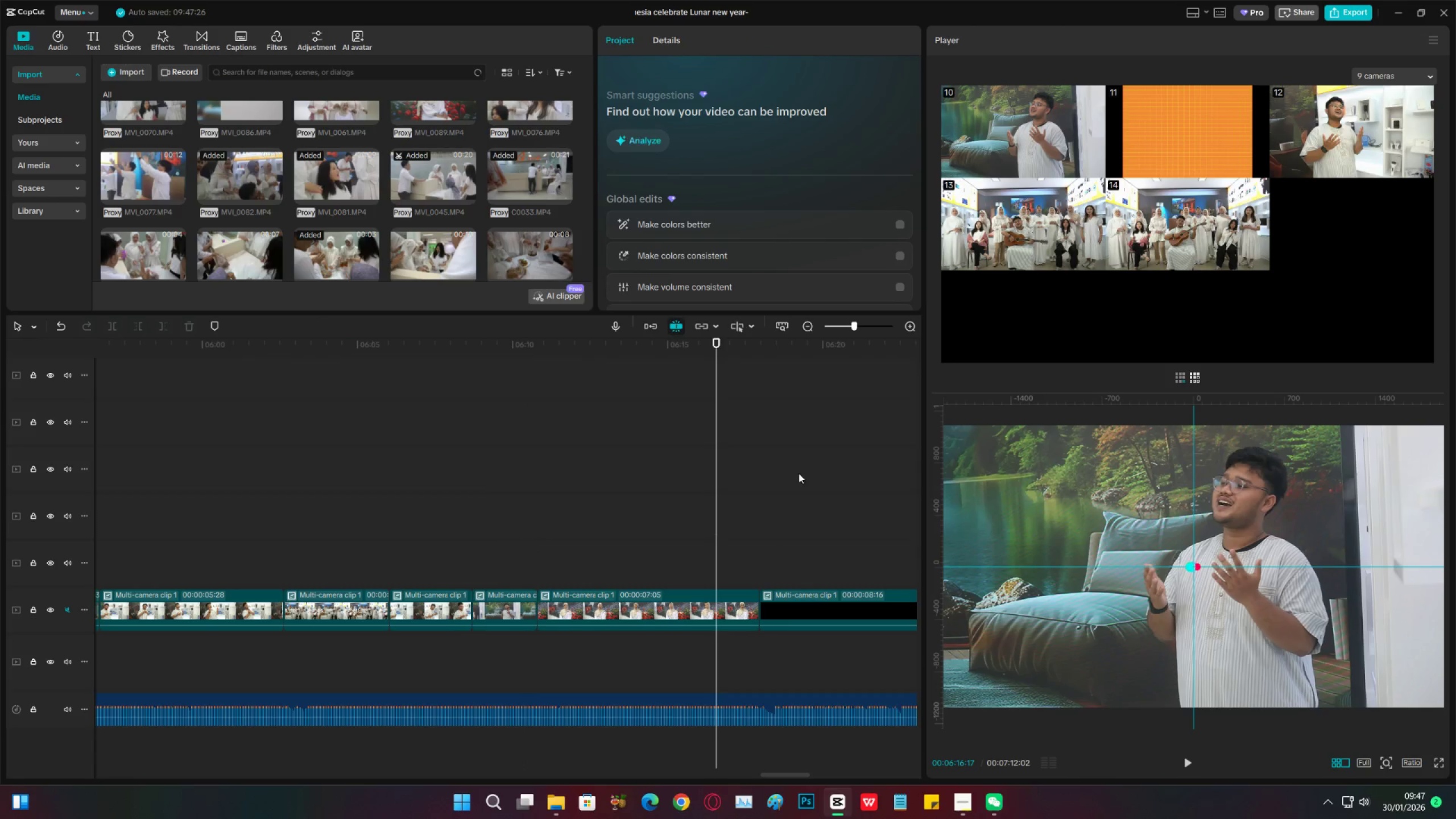 
key(Space)
 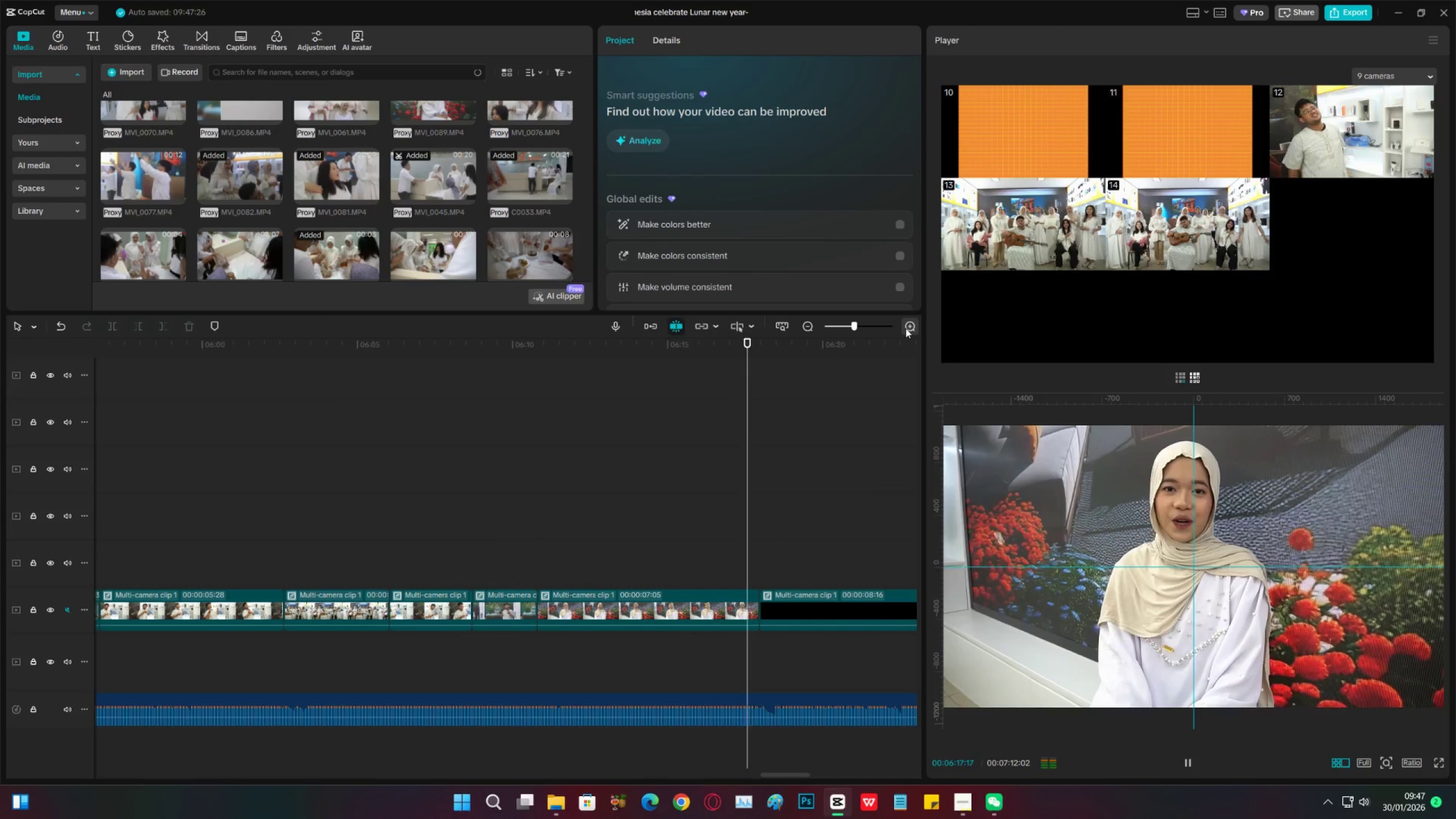 
left_click([905, 328])
 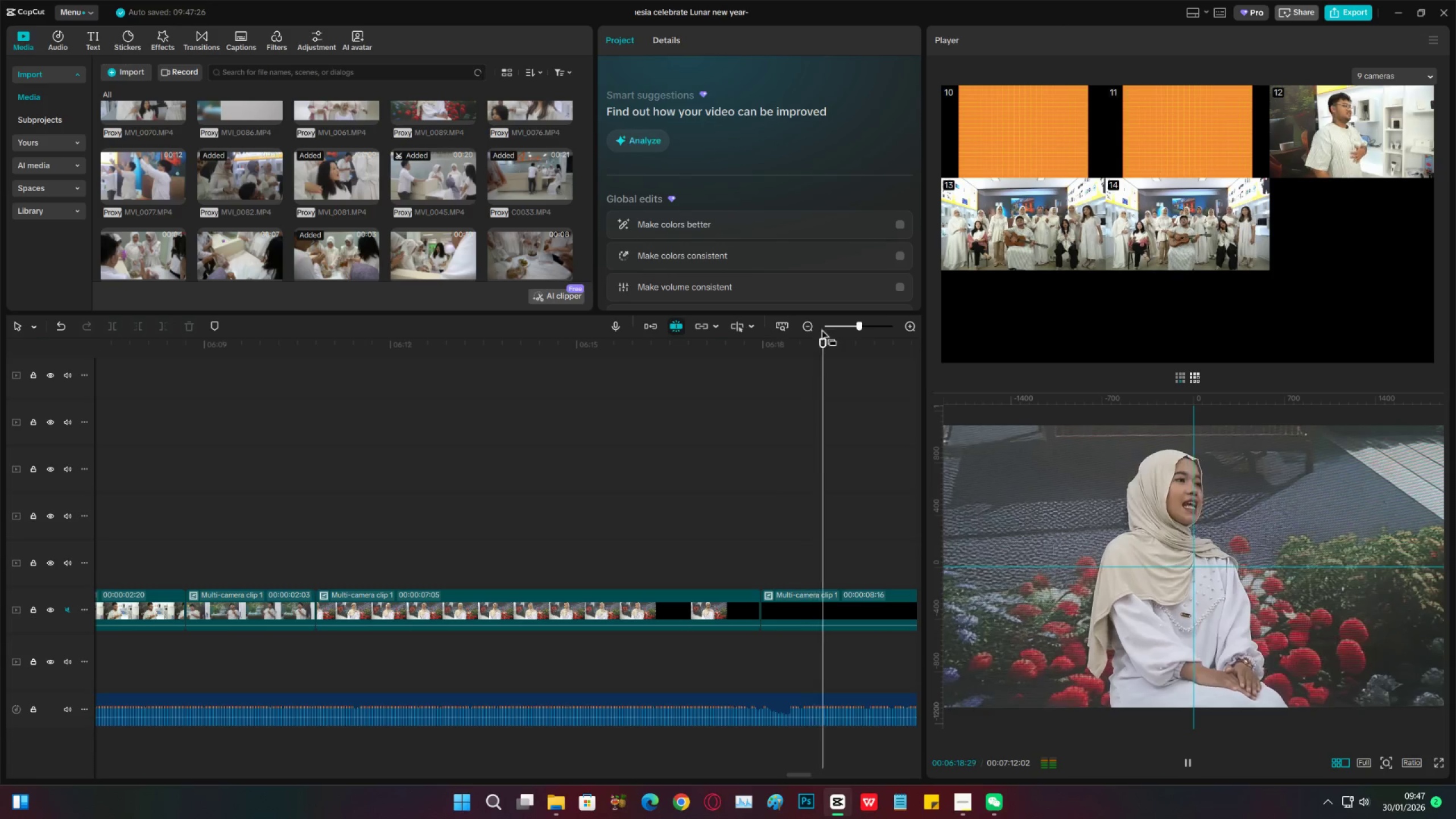 
left_click([812, 328])
 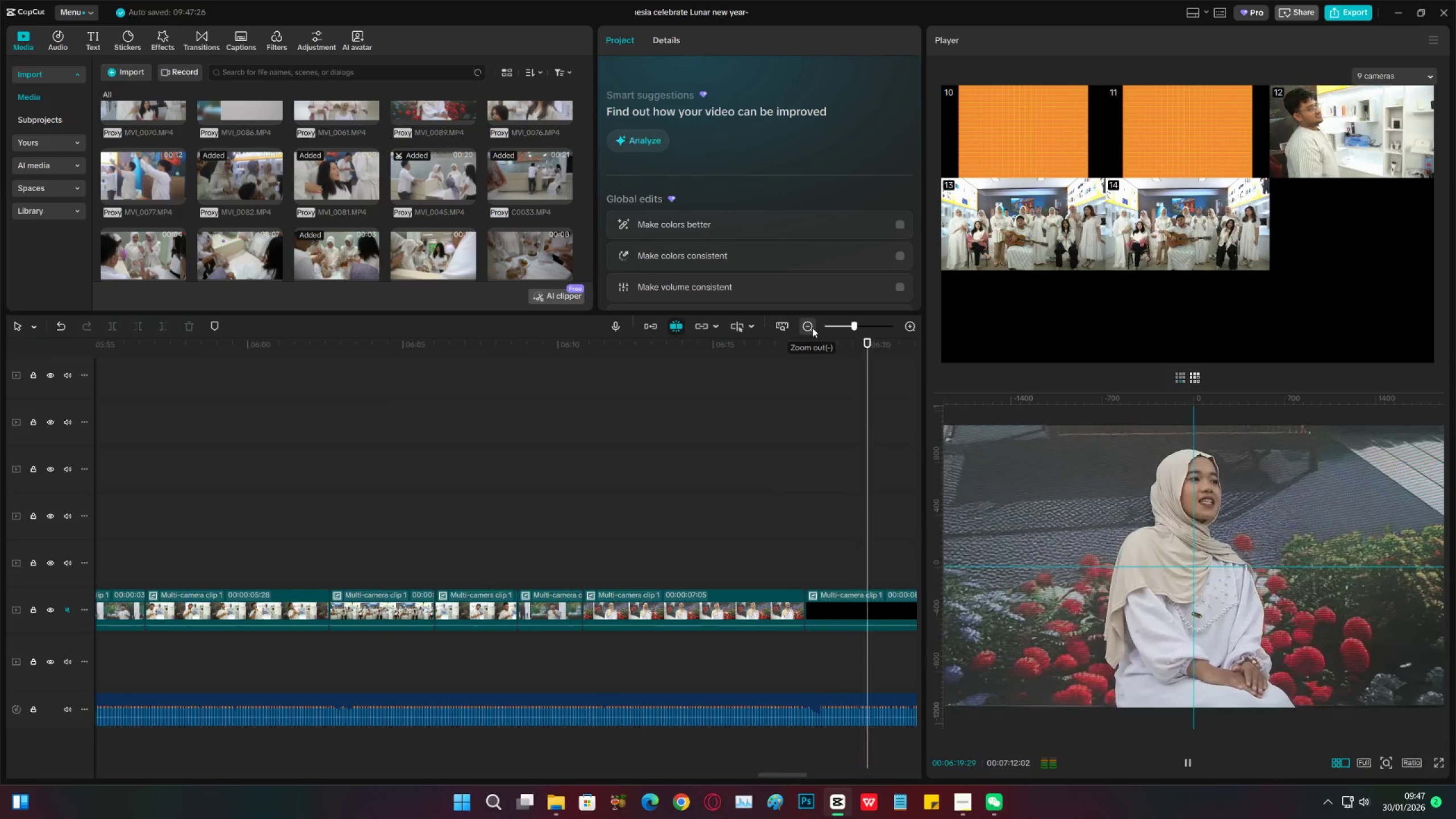 
left_click([812, 328])
 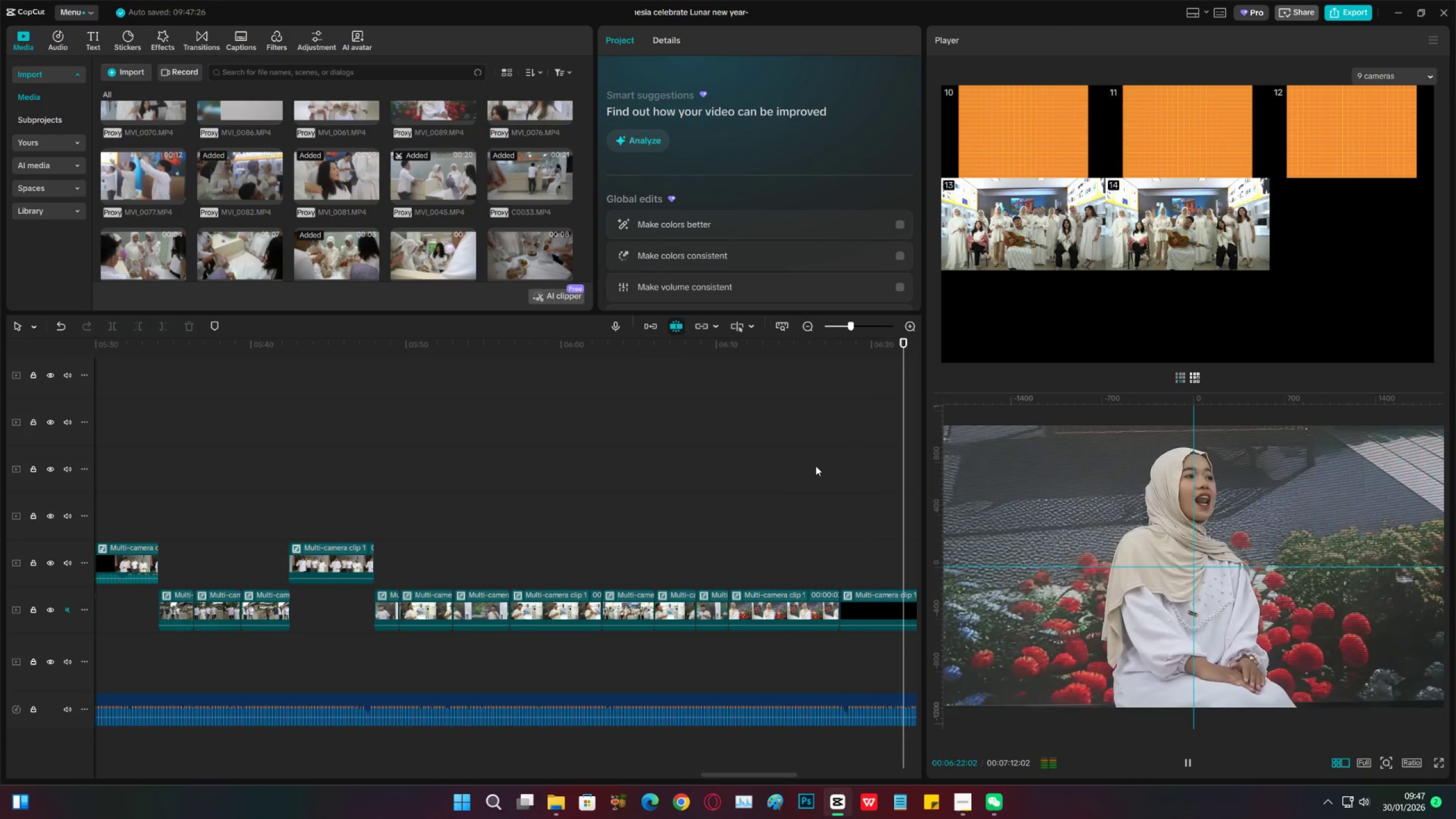 
key(Space)
 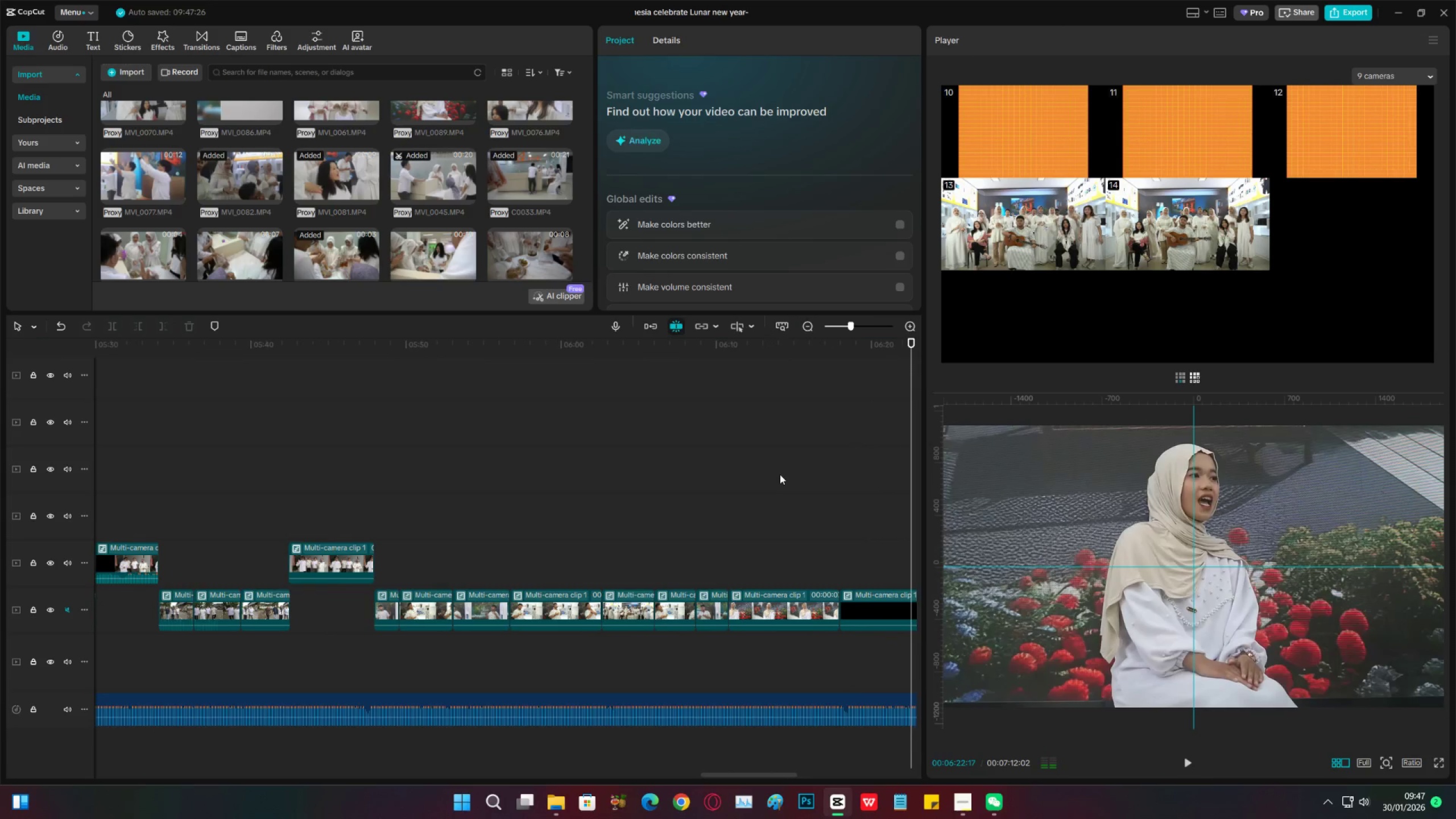 
key(Space)
 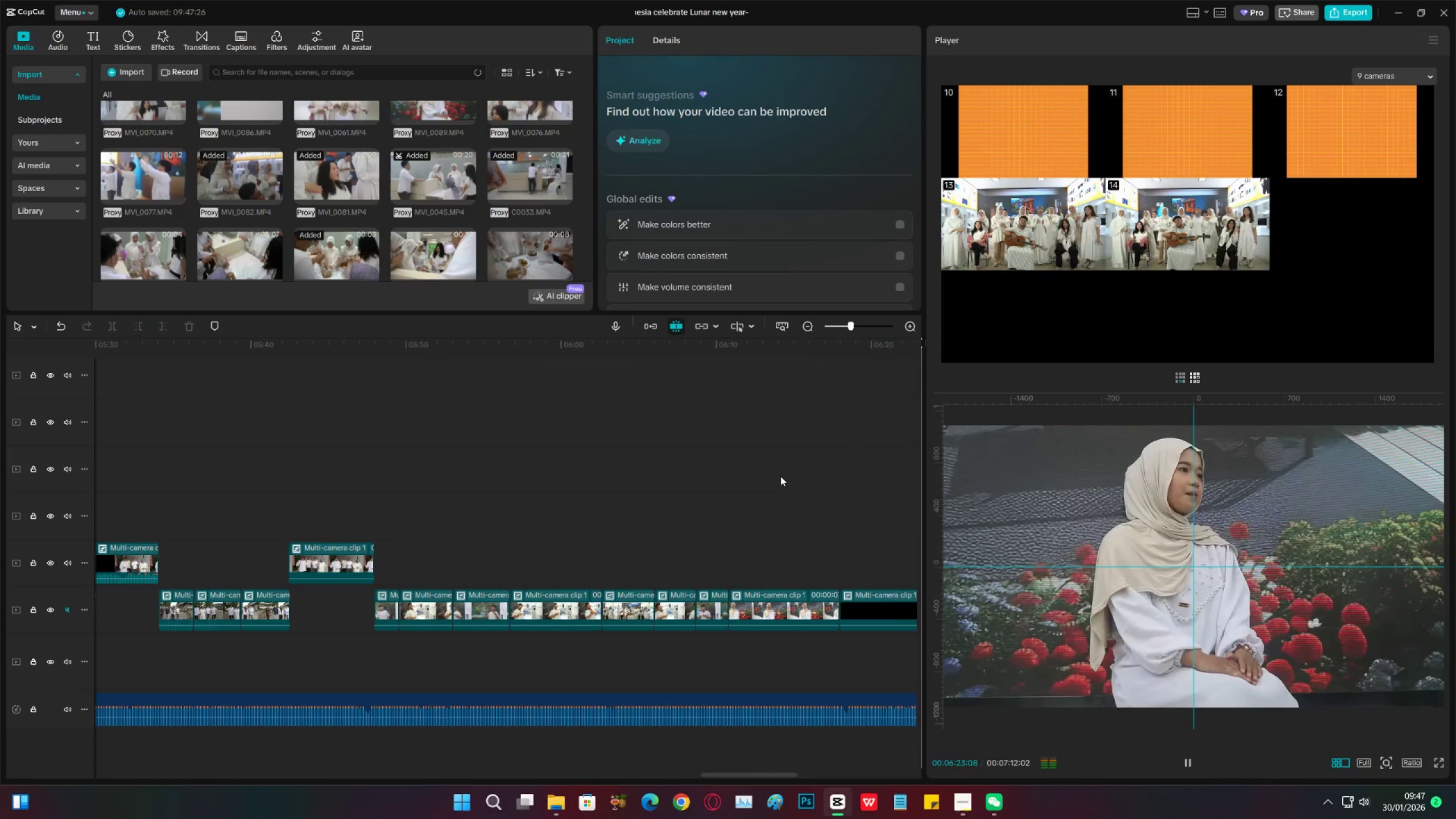 
key(Space)
 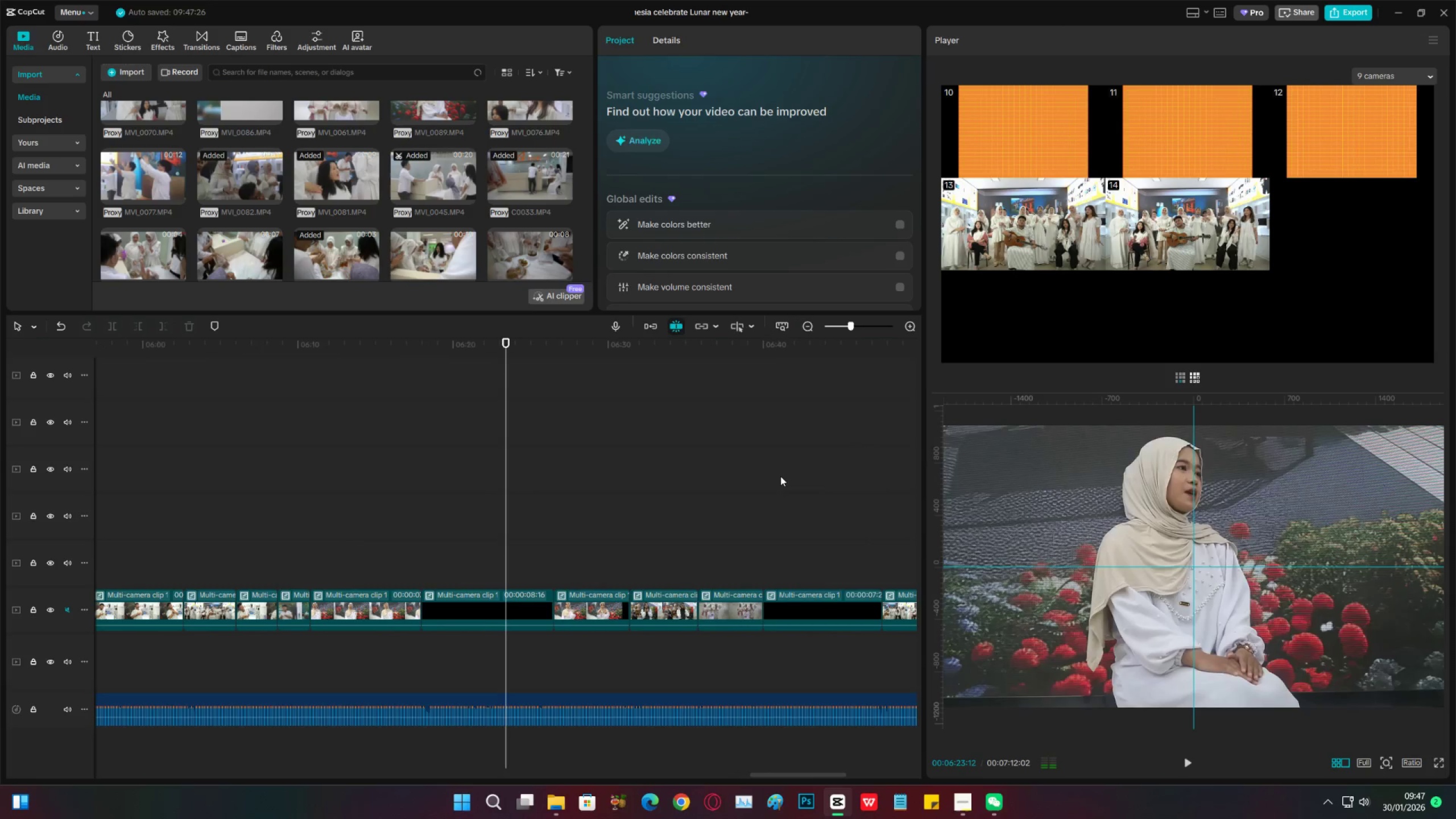 
key(Space)
 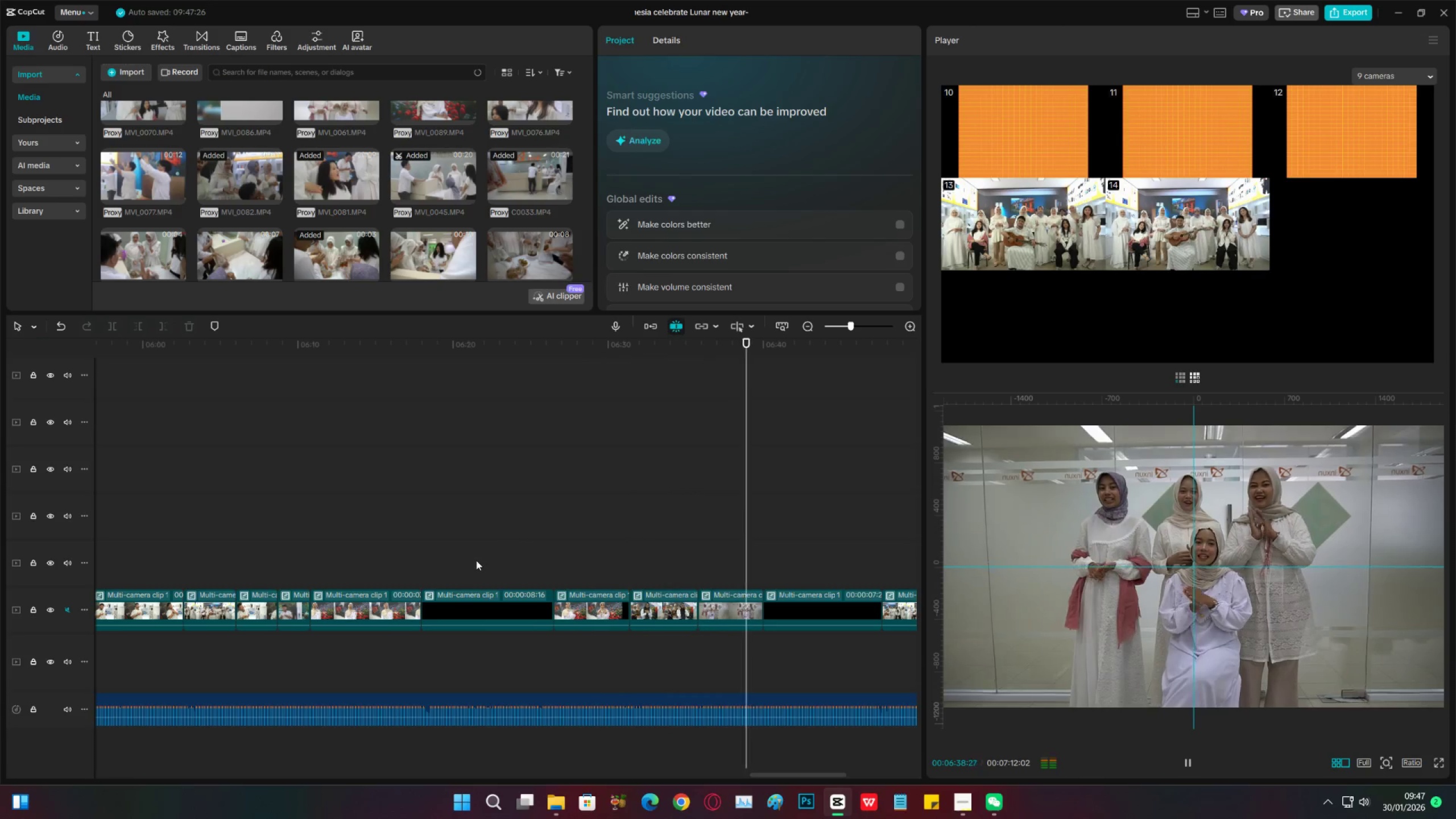 
wait(20.46)
 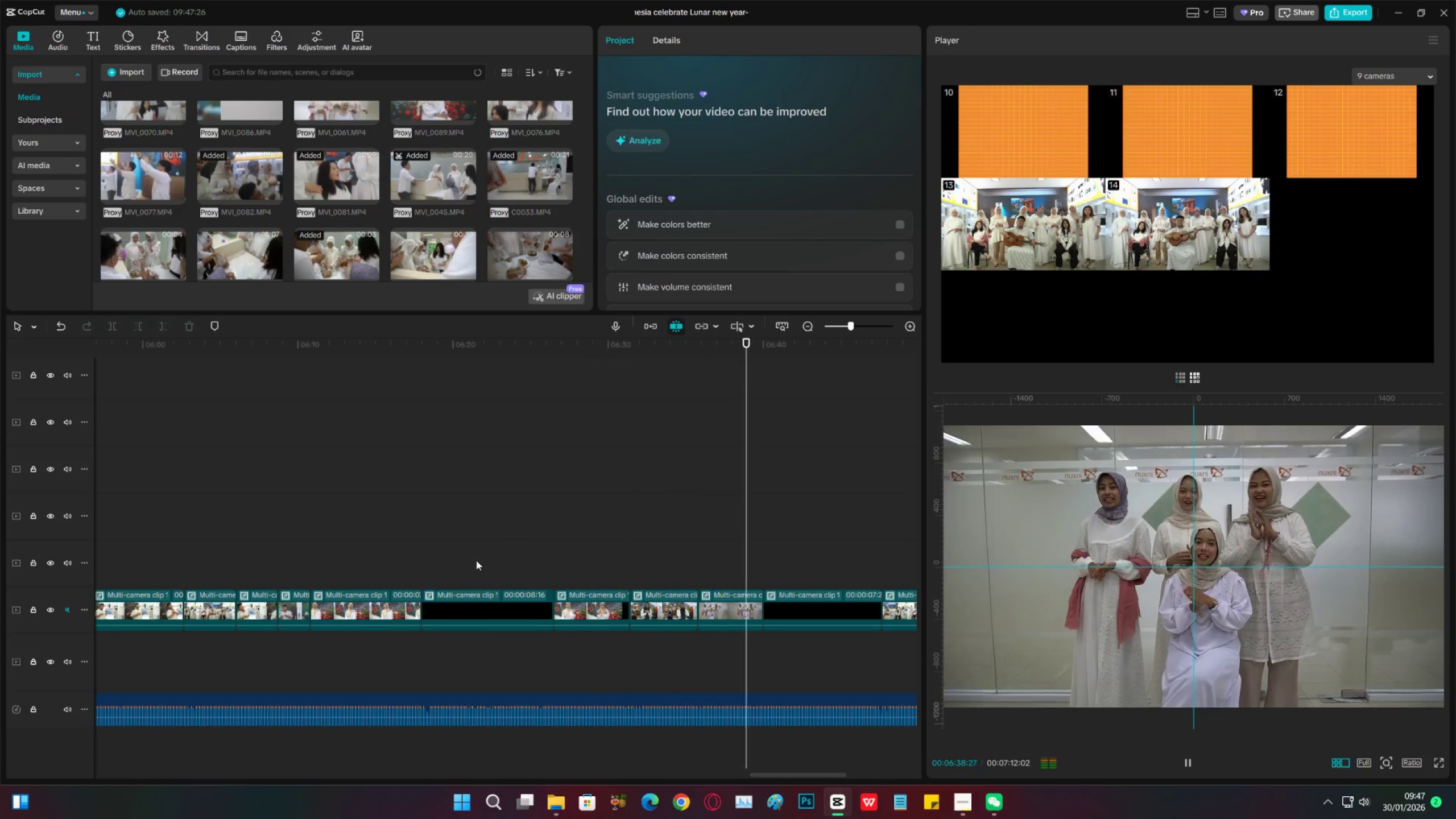 
left_click([842, 614])
 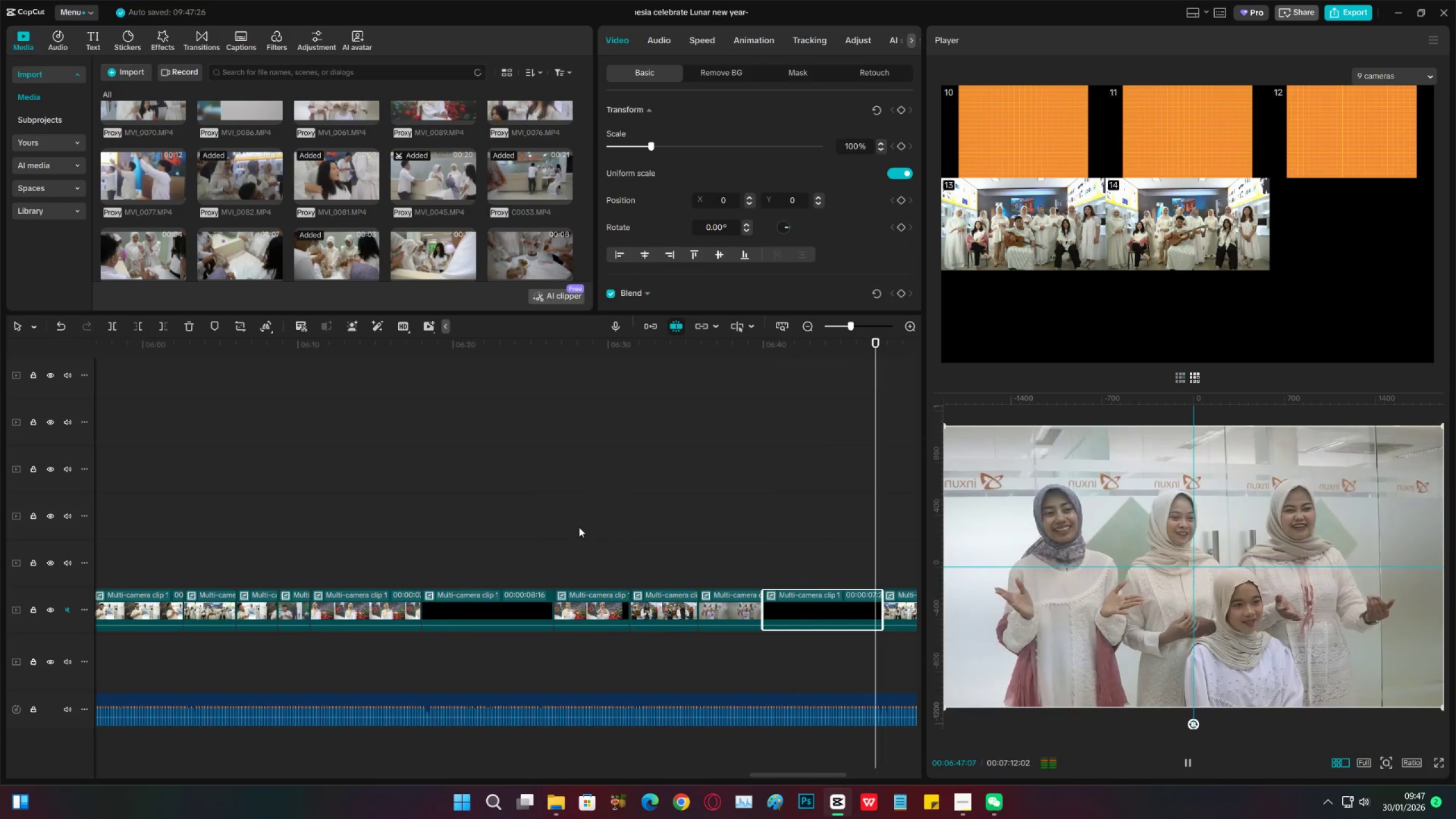 
key(Space)
 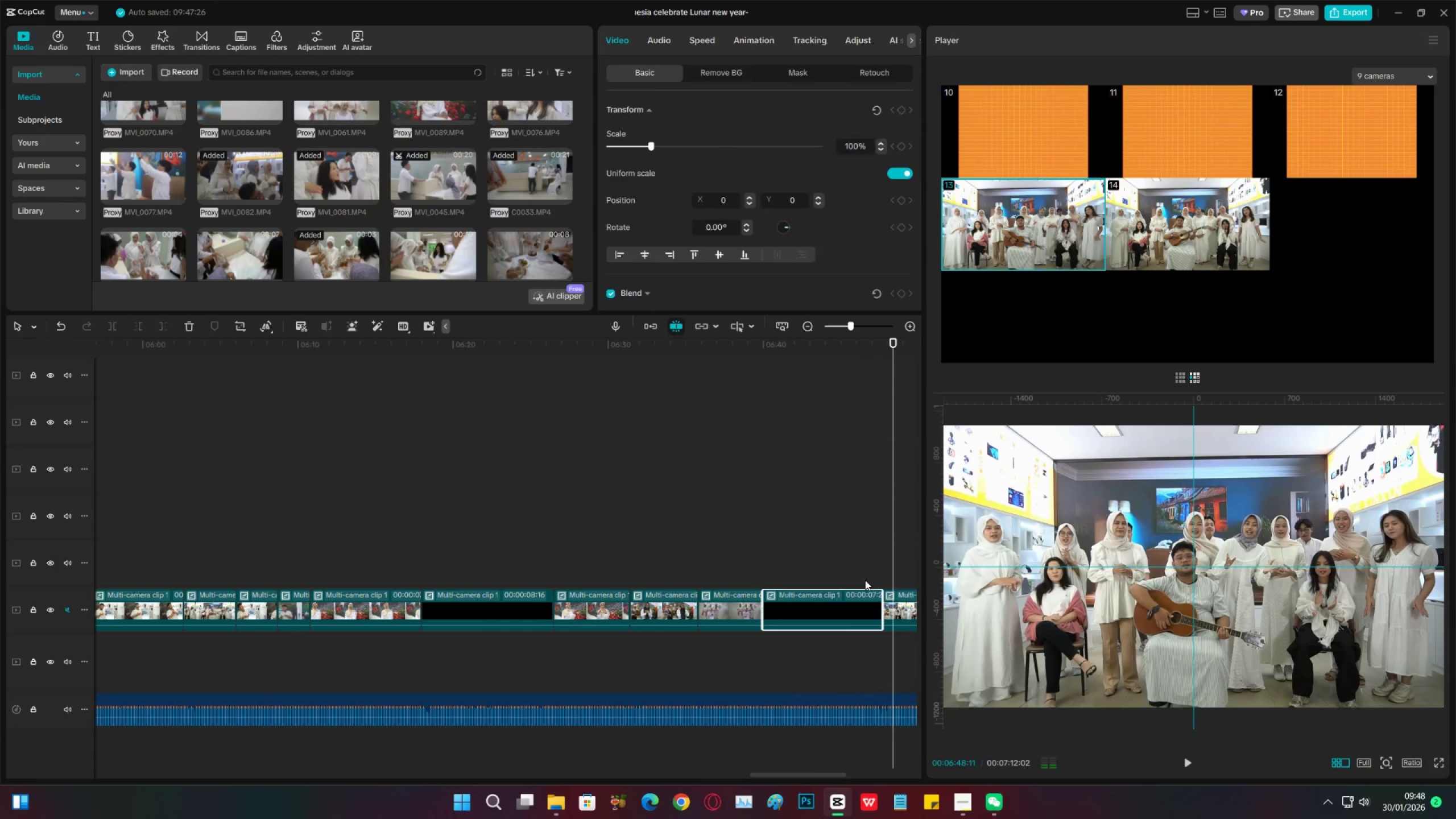 
left_click([865, 580])
 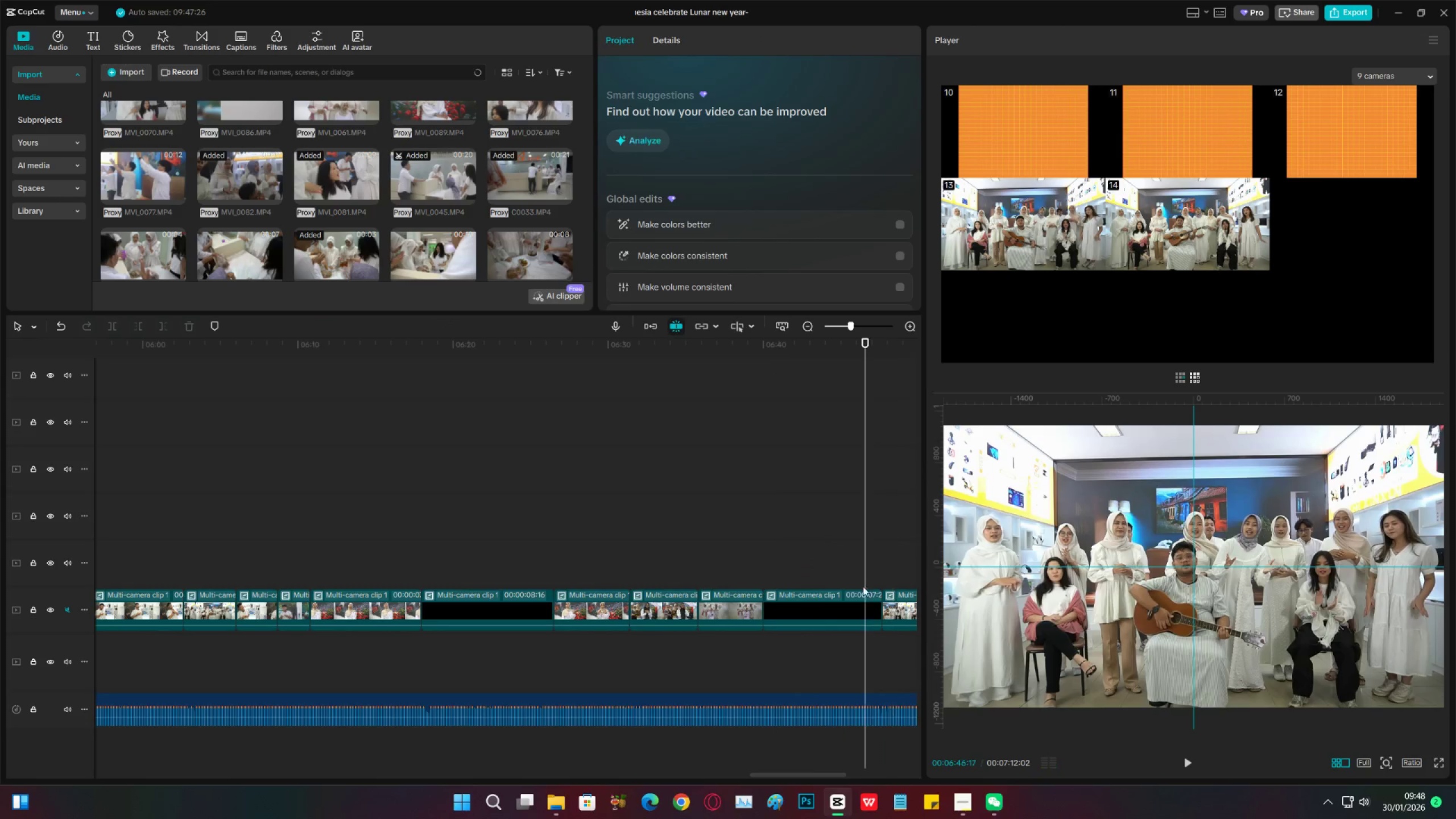 
key(Space)
 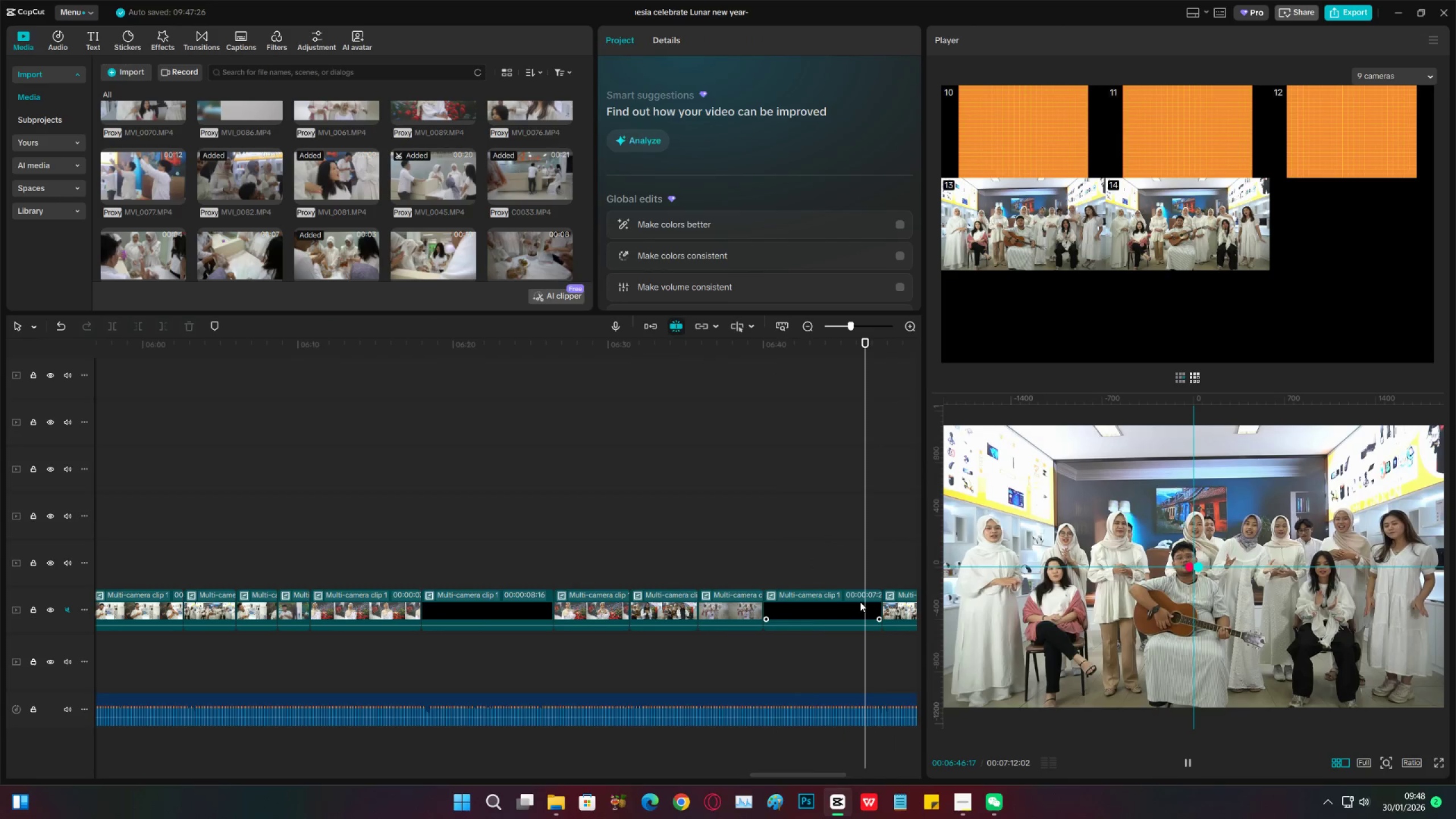 
left_click([860, 602])
 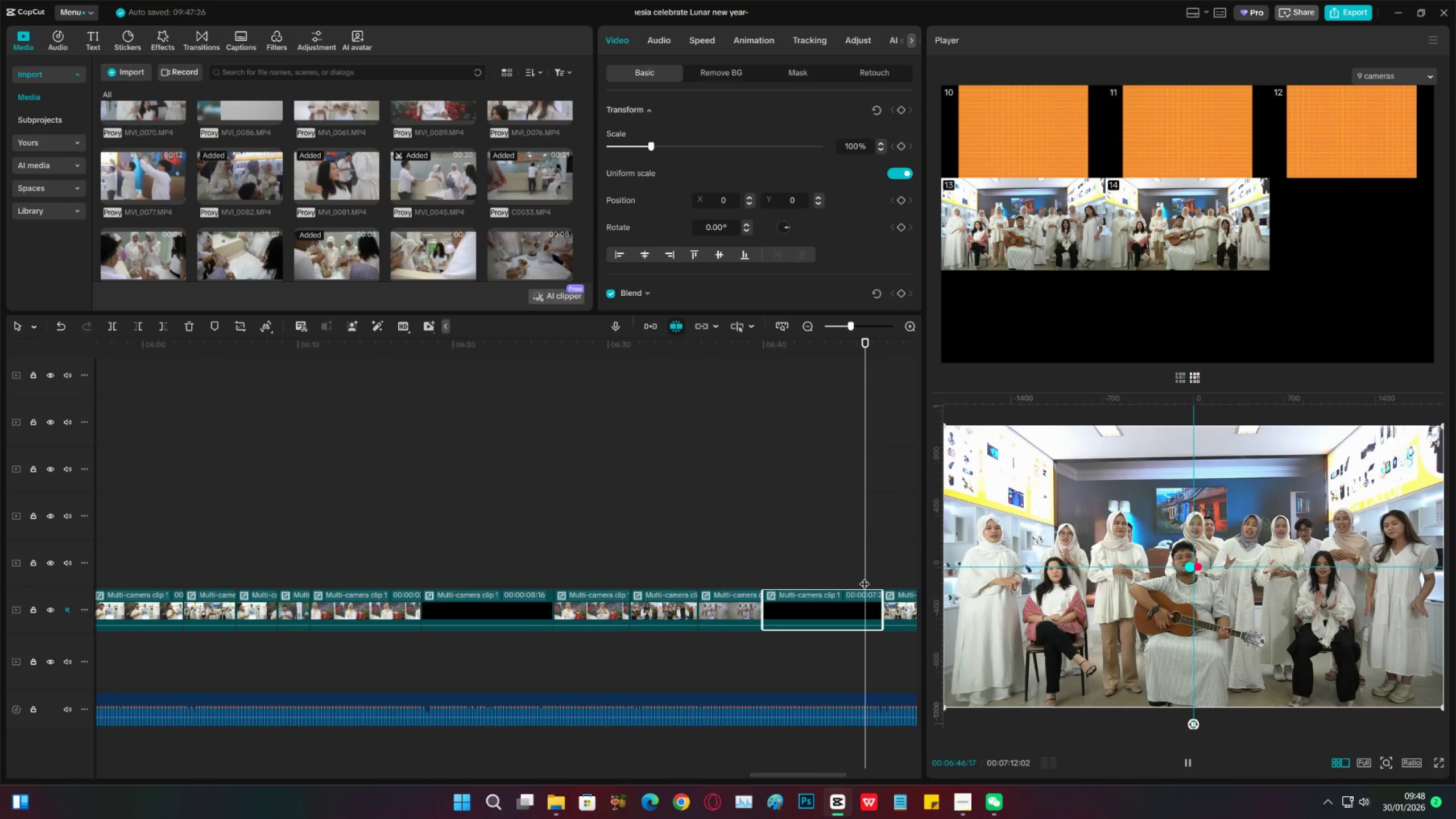 
key(Space)
 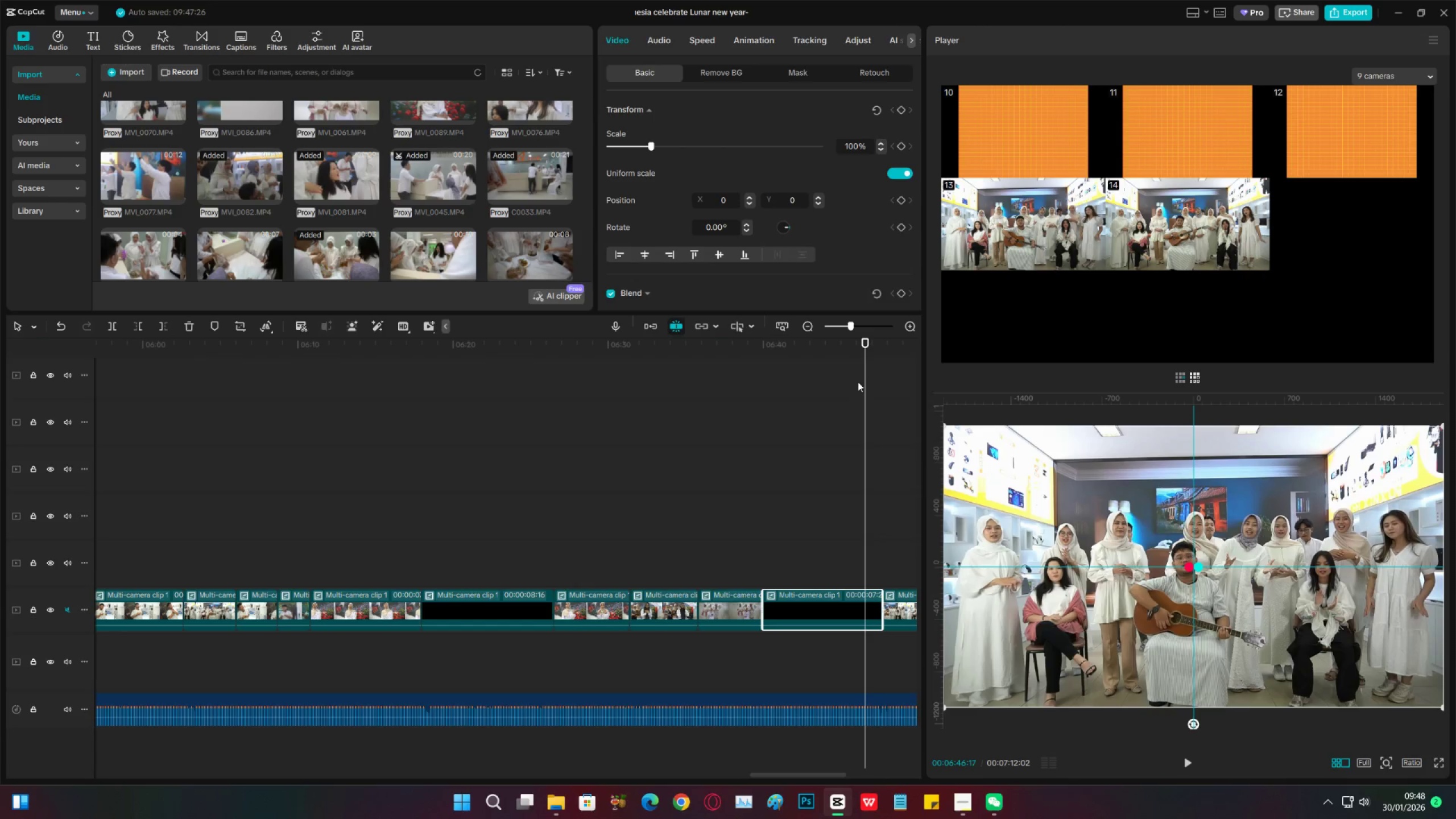 
left_click([862, 349])
 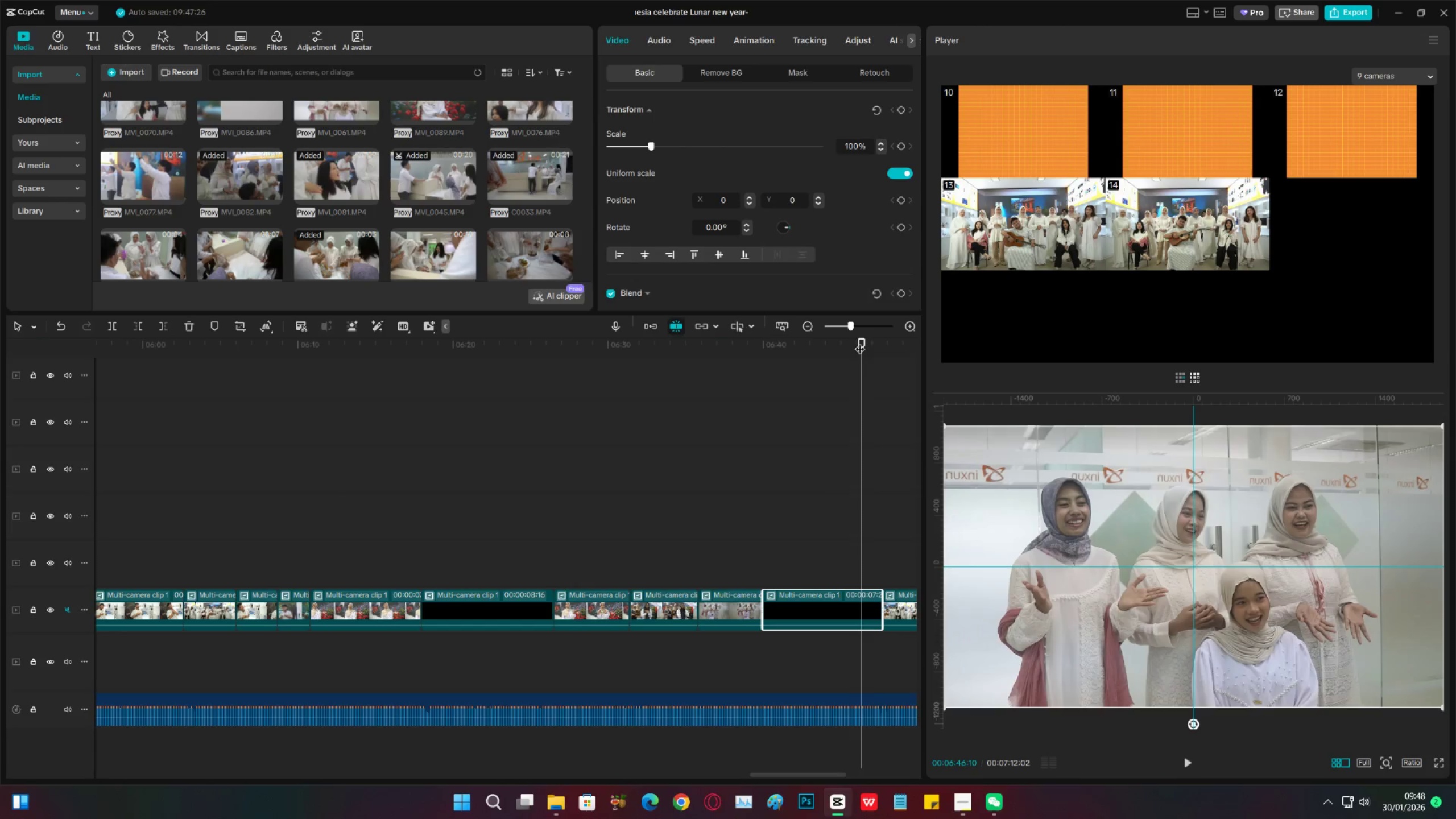 
key(Space)
 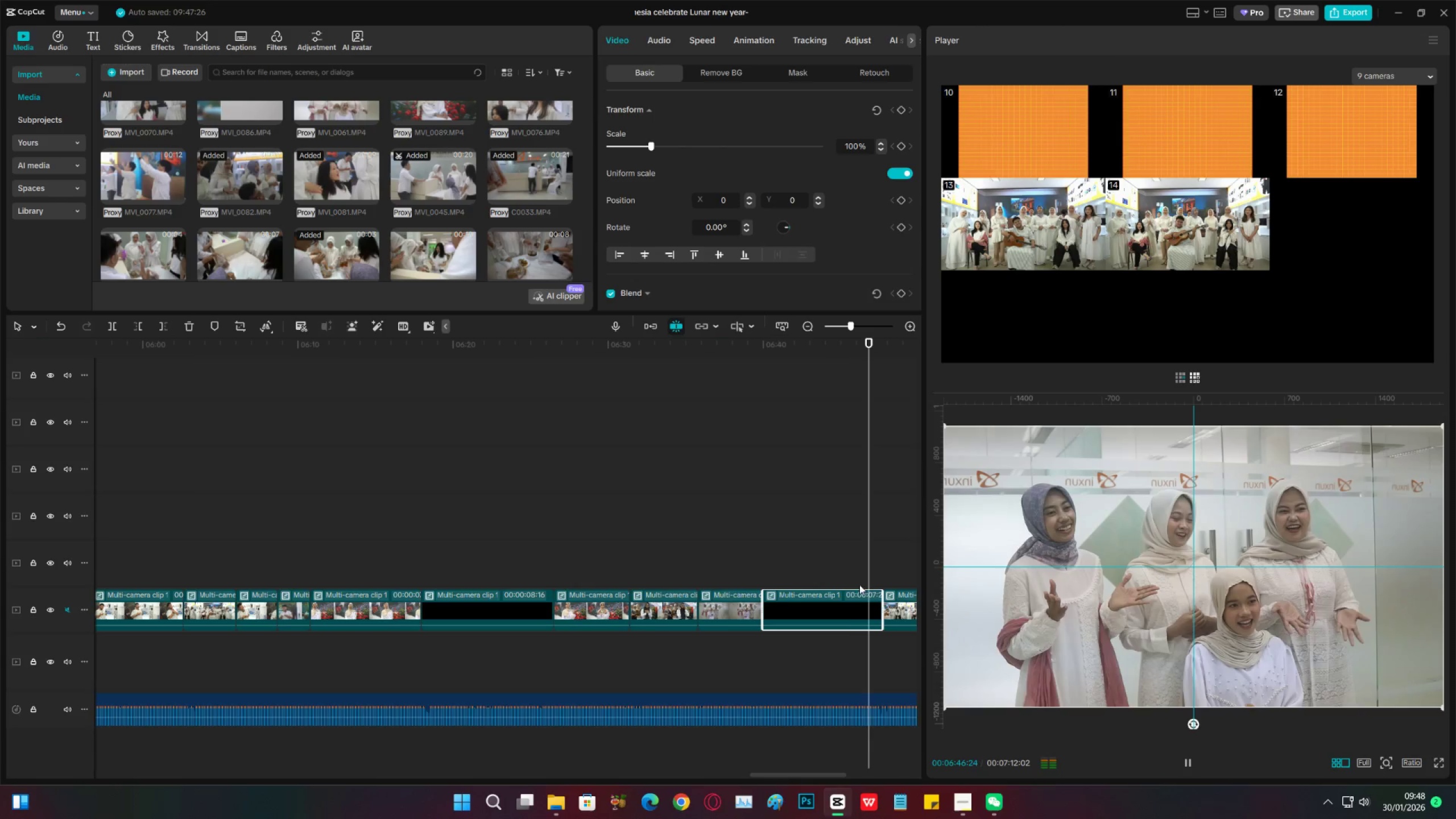 
key(Space)
 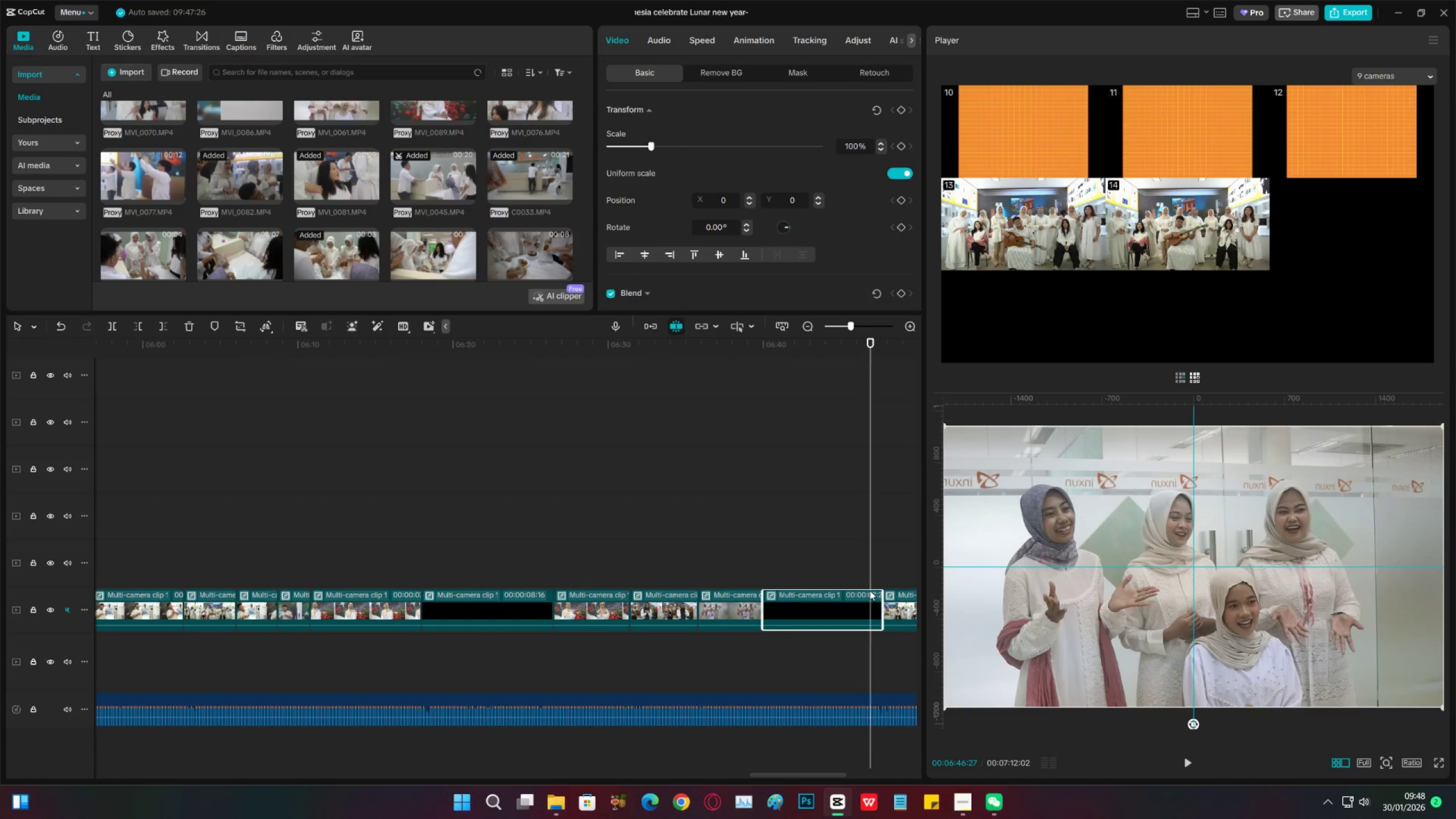 
key(ArrowRight)
 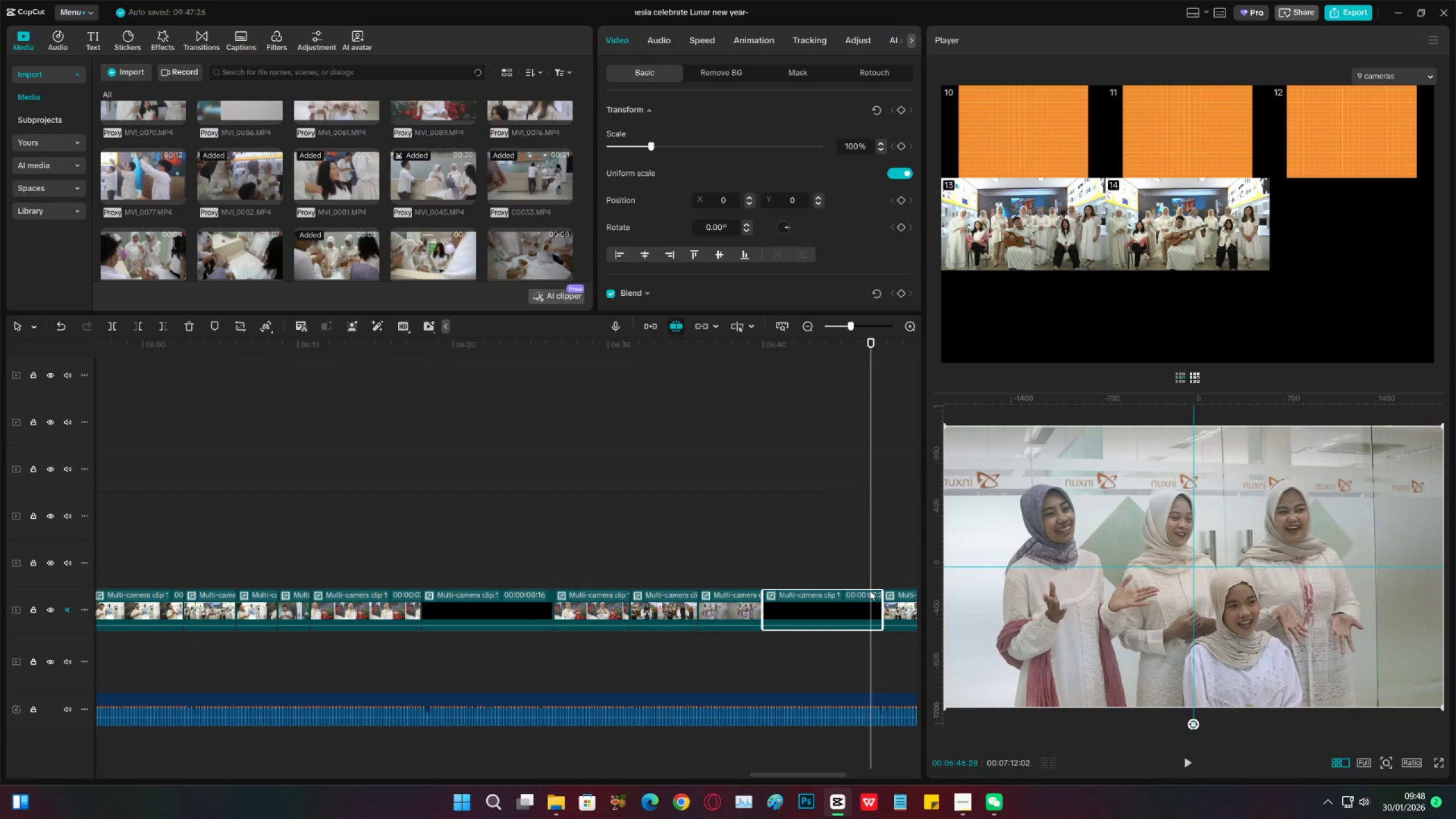 
key(ArrowRight)
 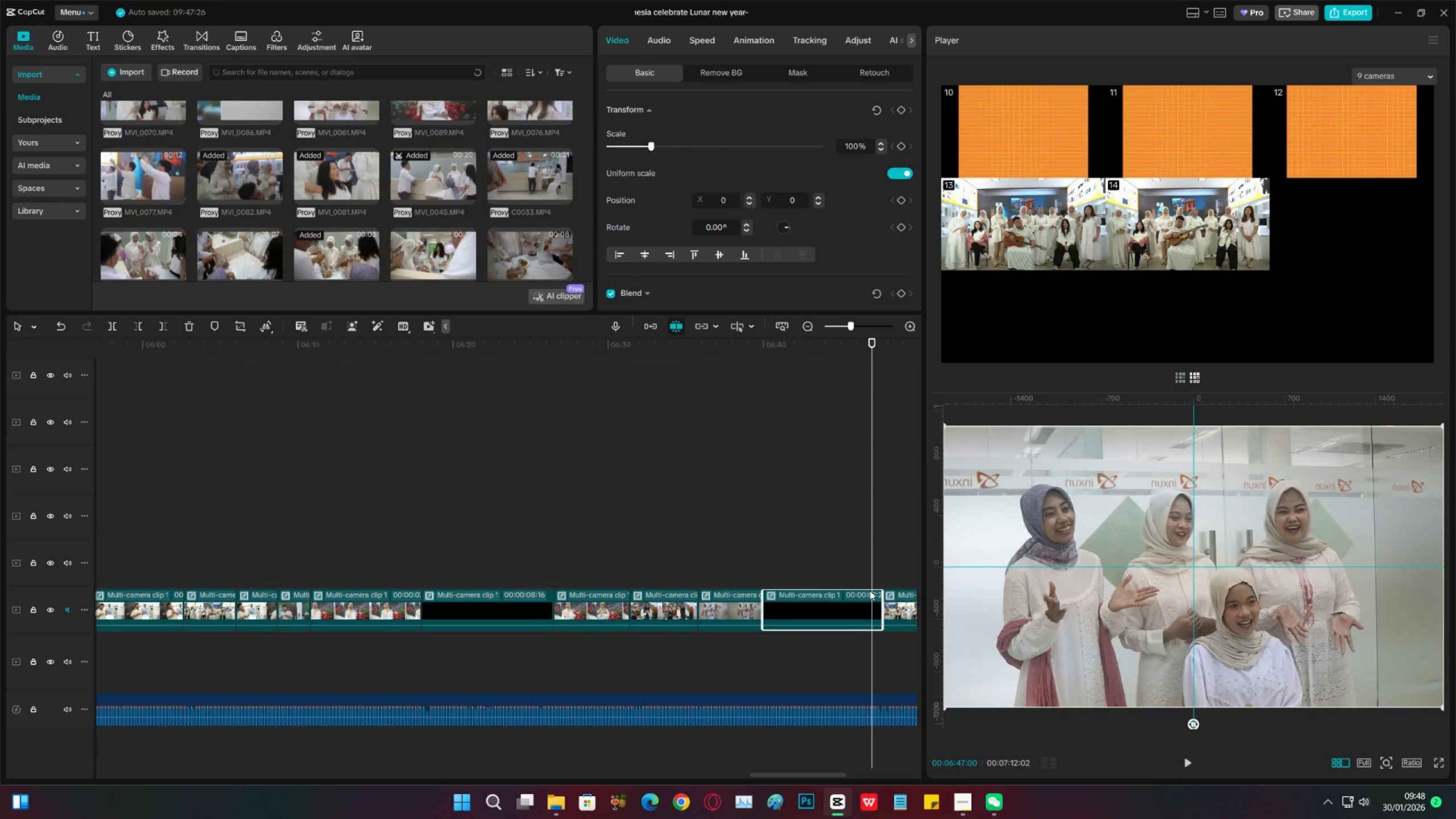 
key(ArrowRight)
 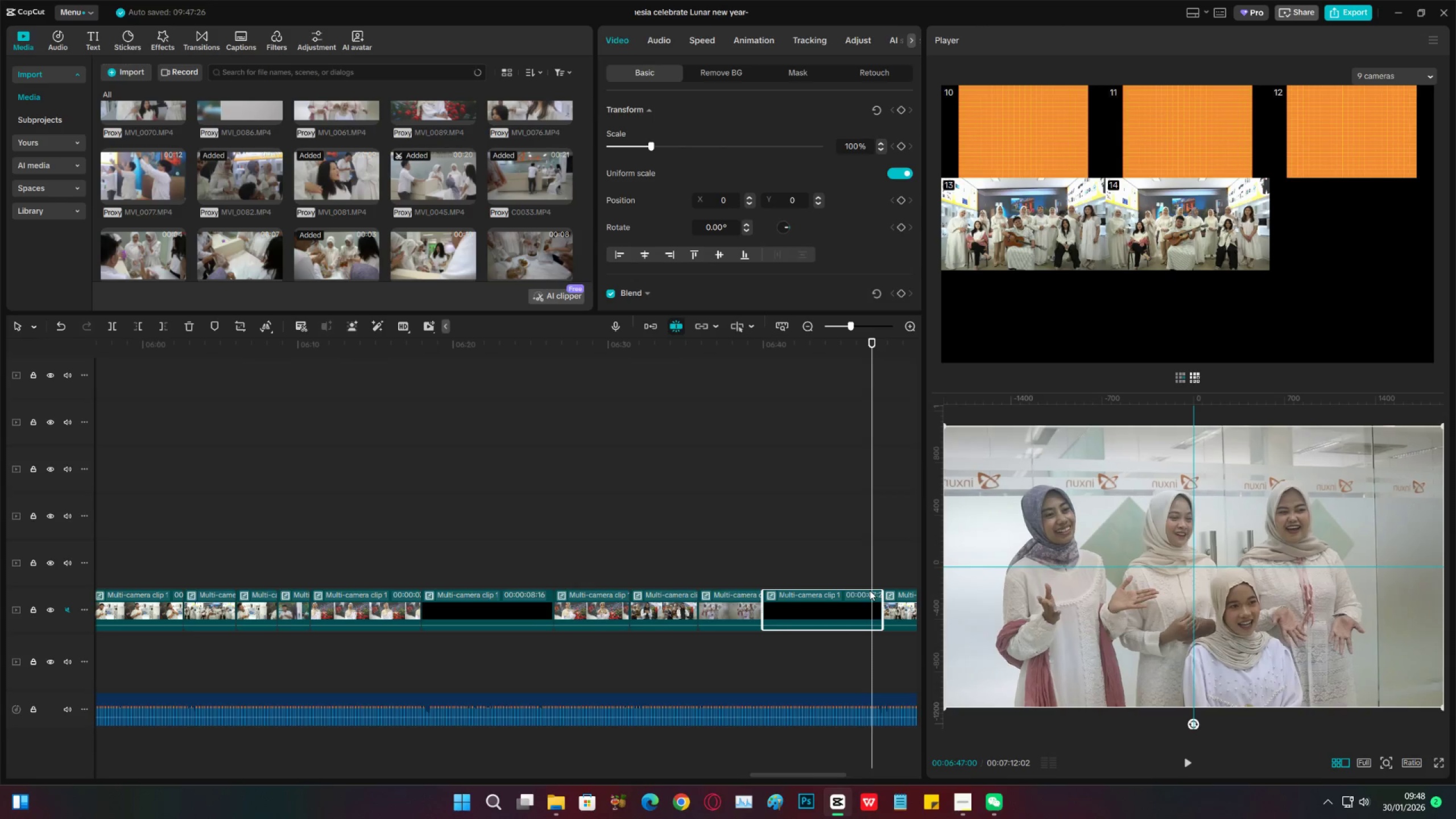 
key(ArrowRight)
 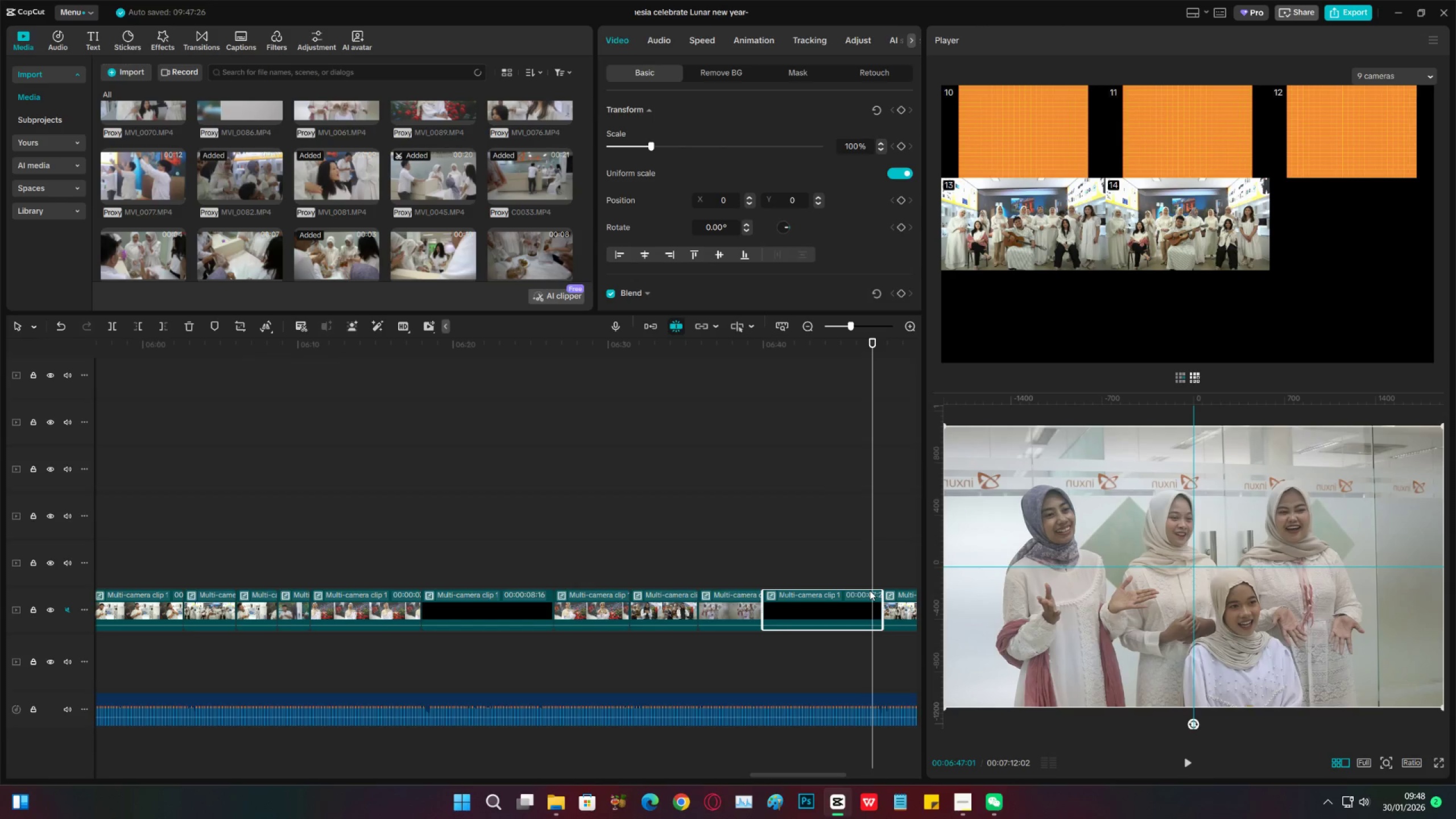 
key(ArrowRight)
 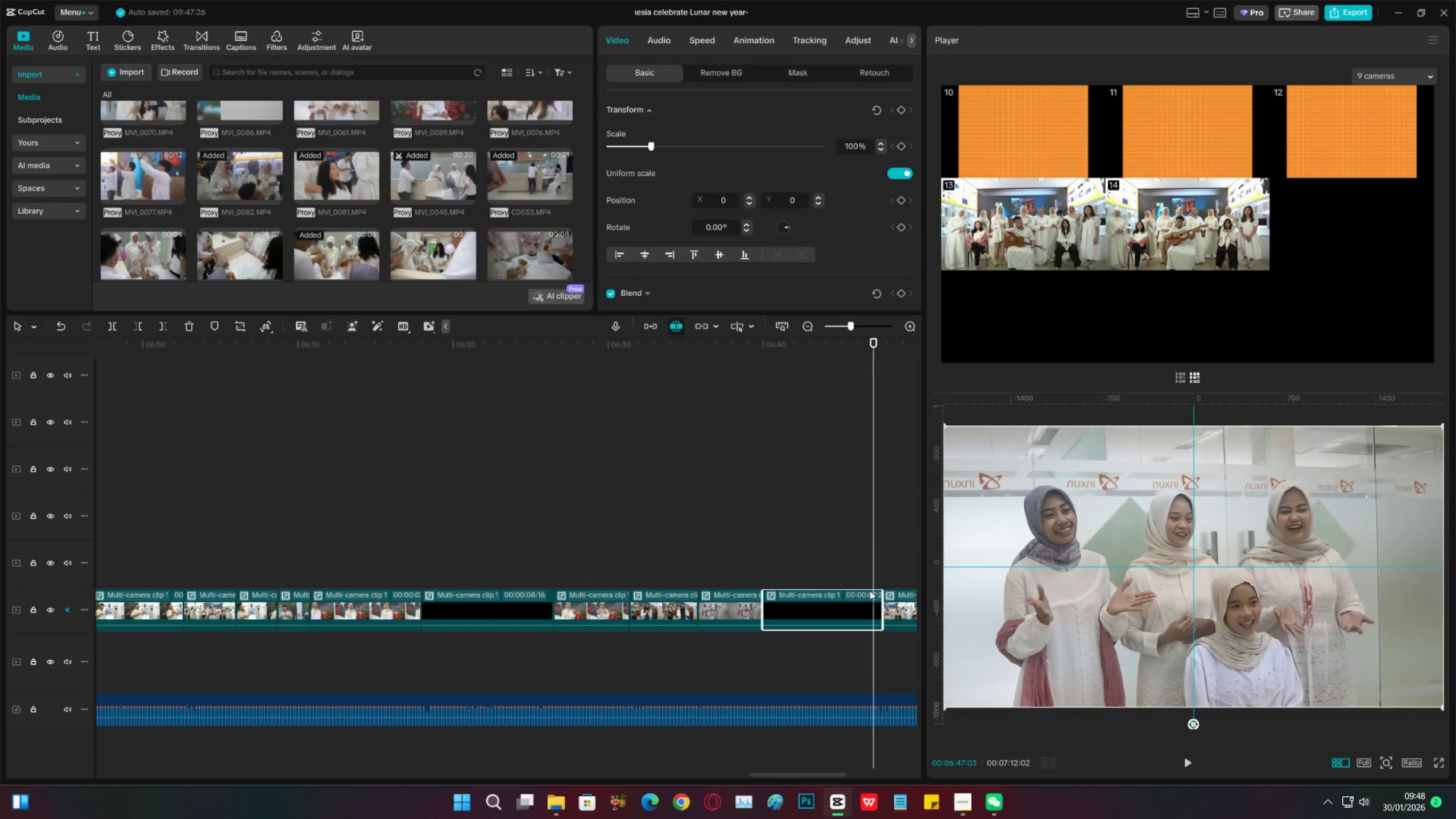 
key(ArrowRight)
 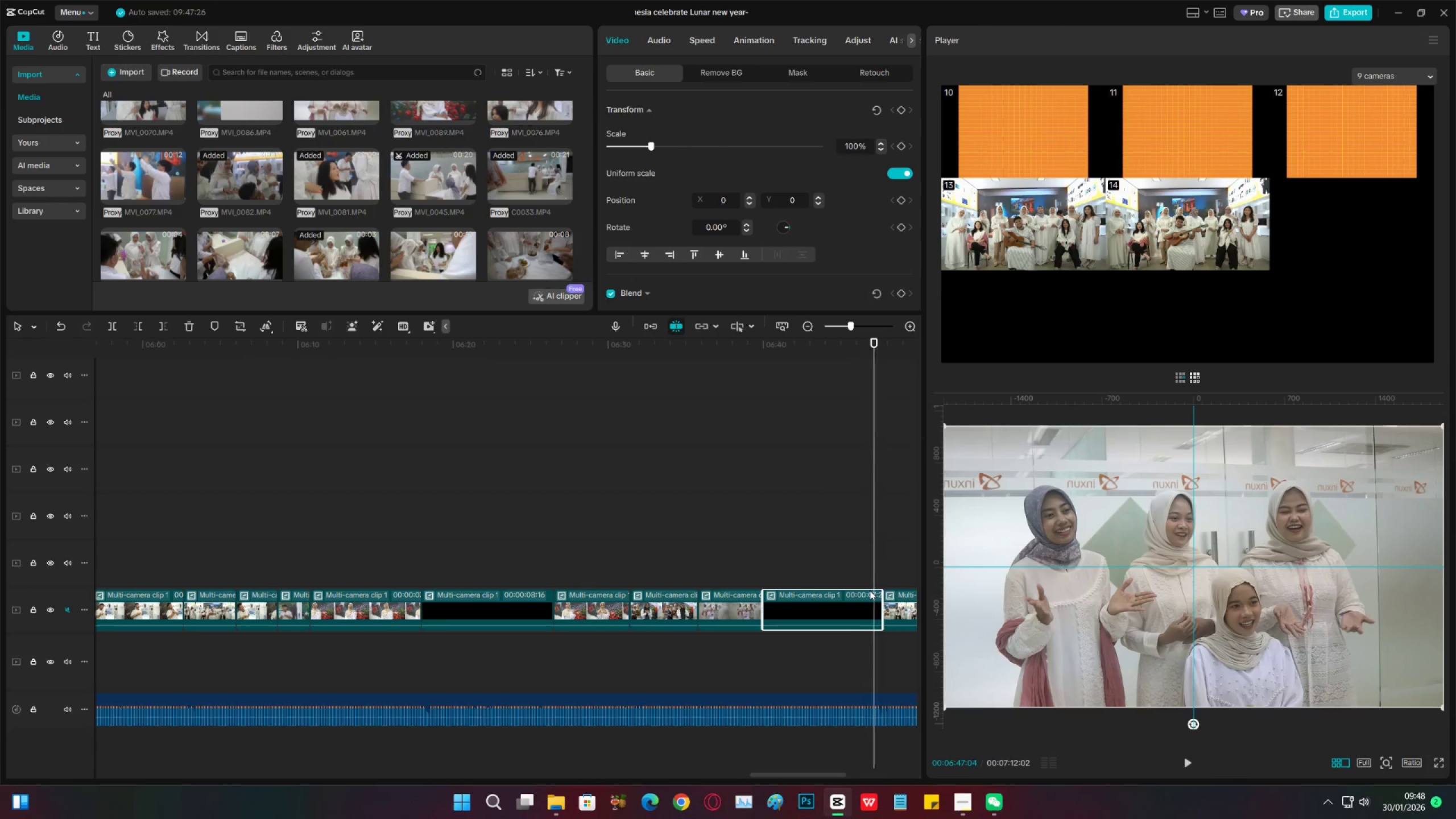 
key(ArrowRight)
 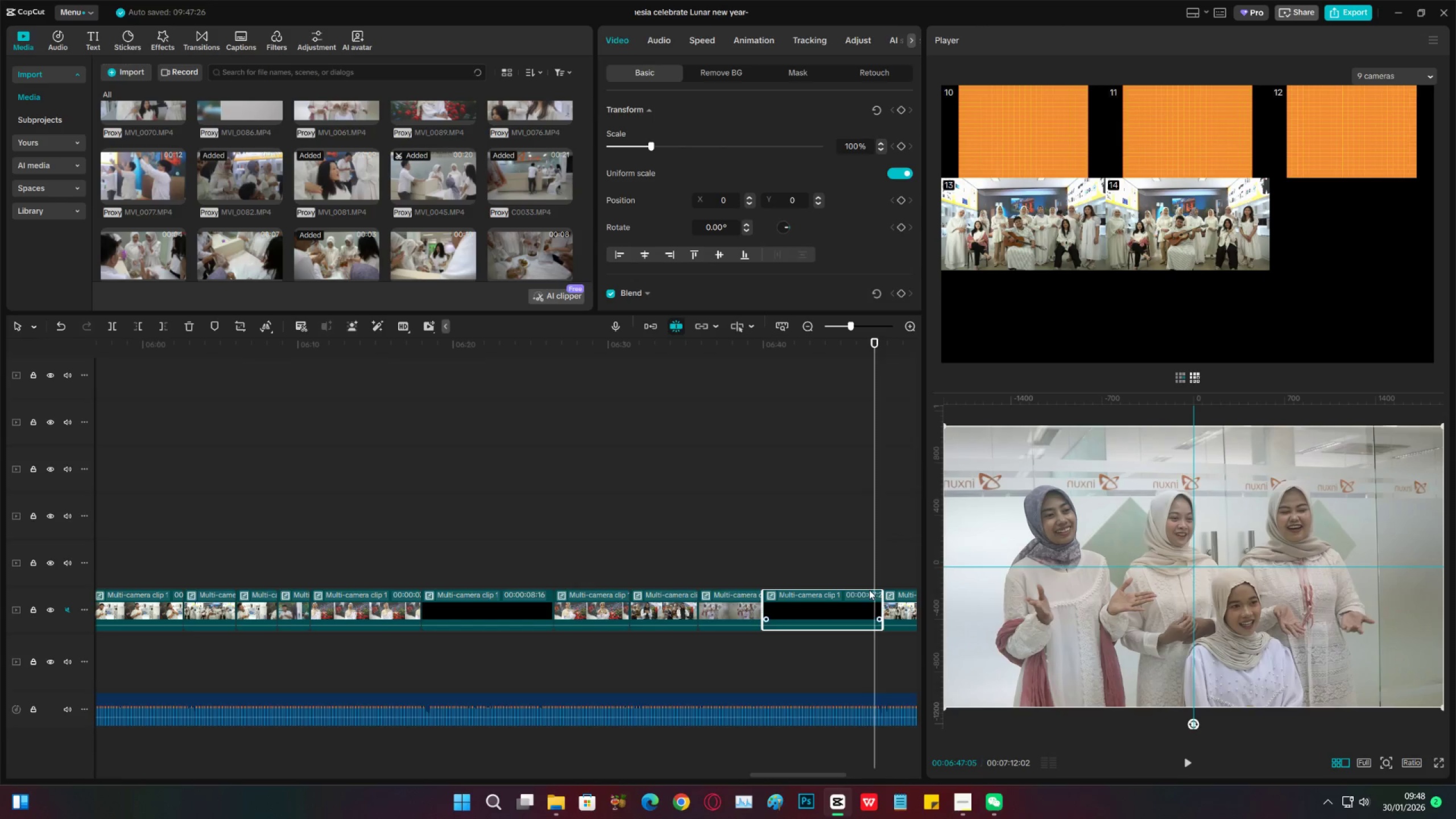 
key(ArrowRight)
 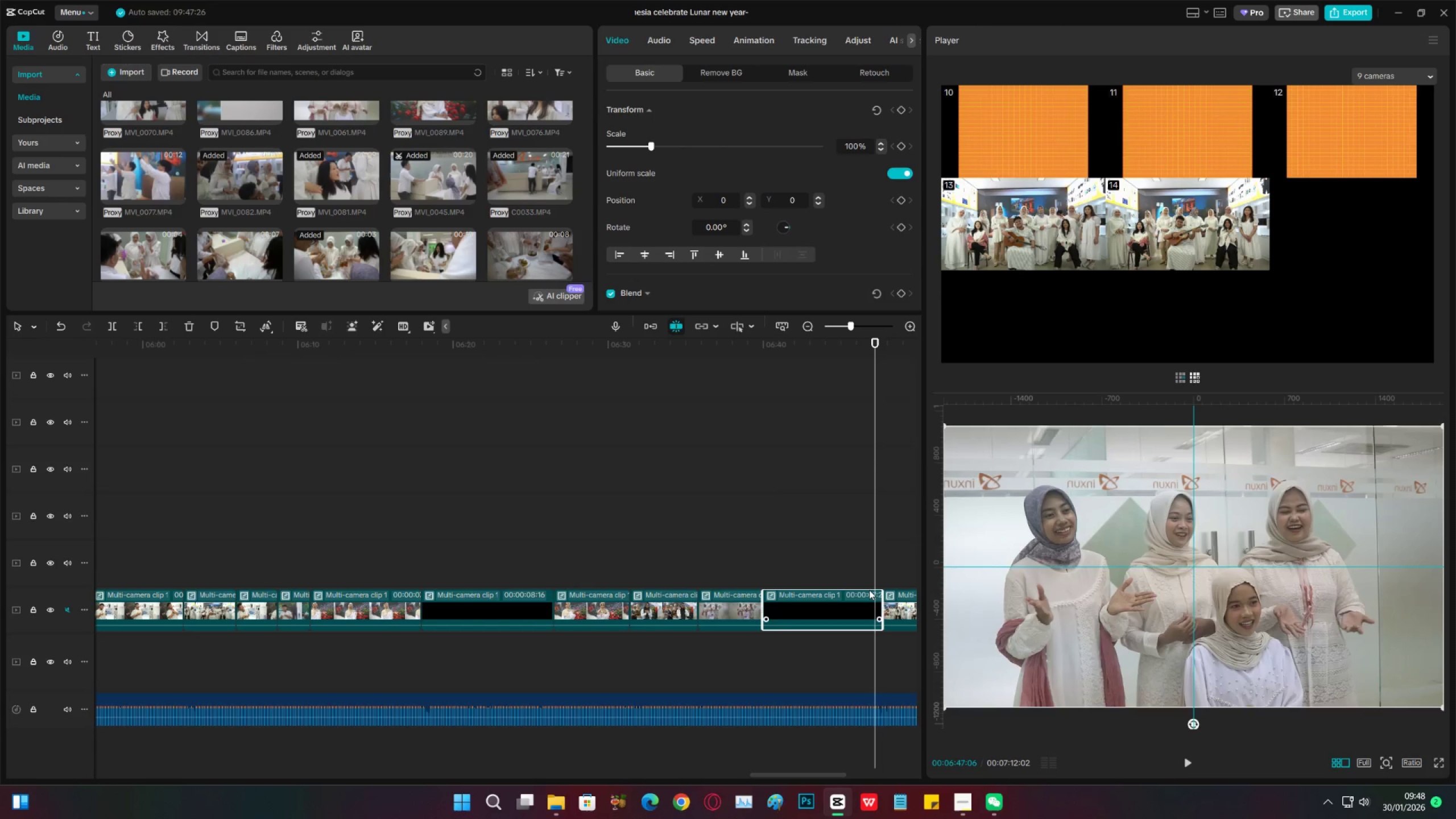 
key(ArrowRight)
 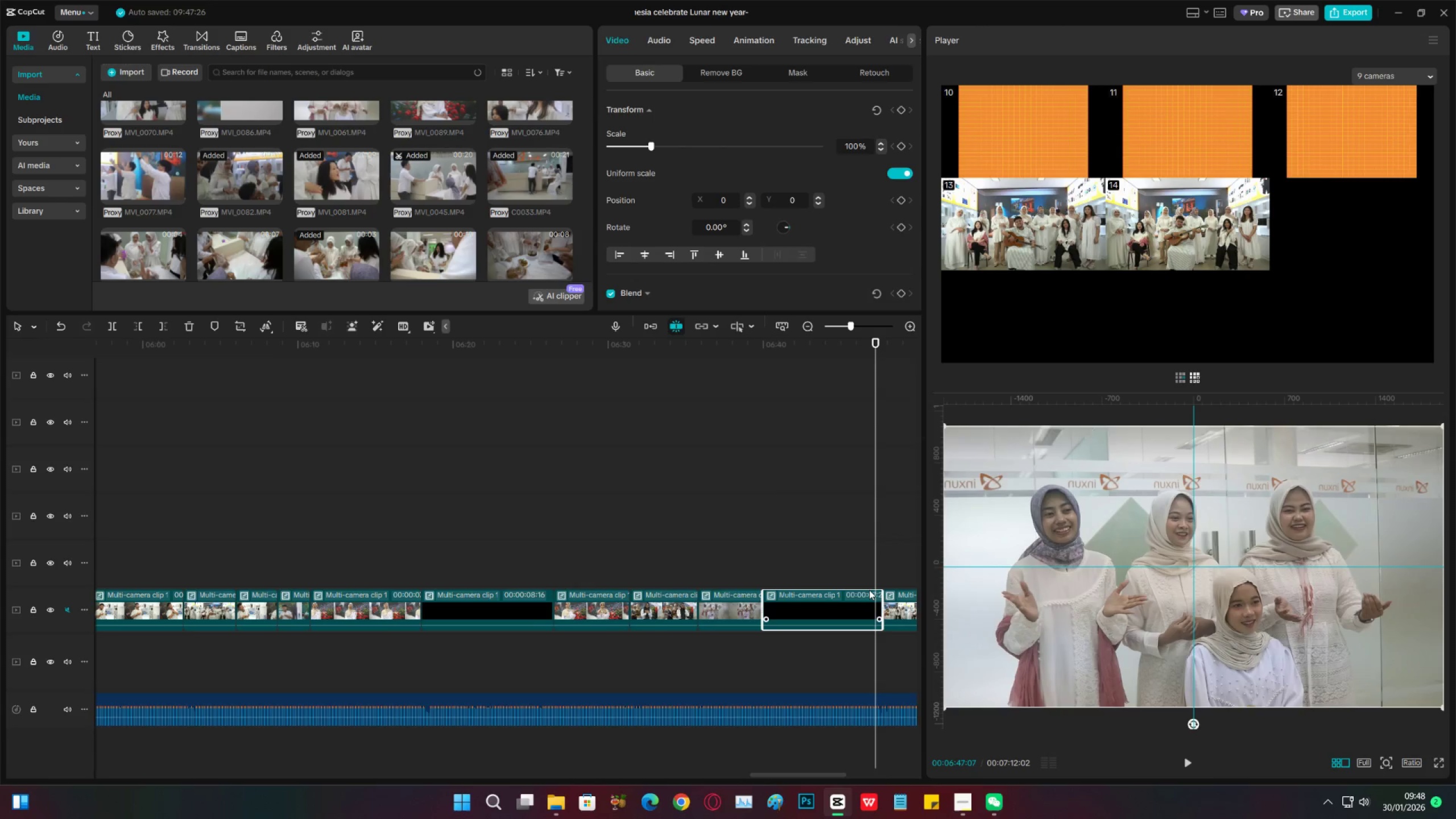 
key(ArrowRight)
 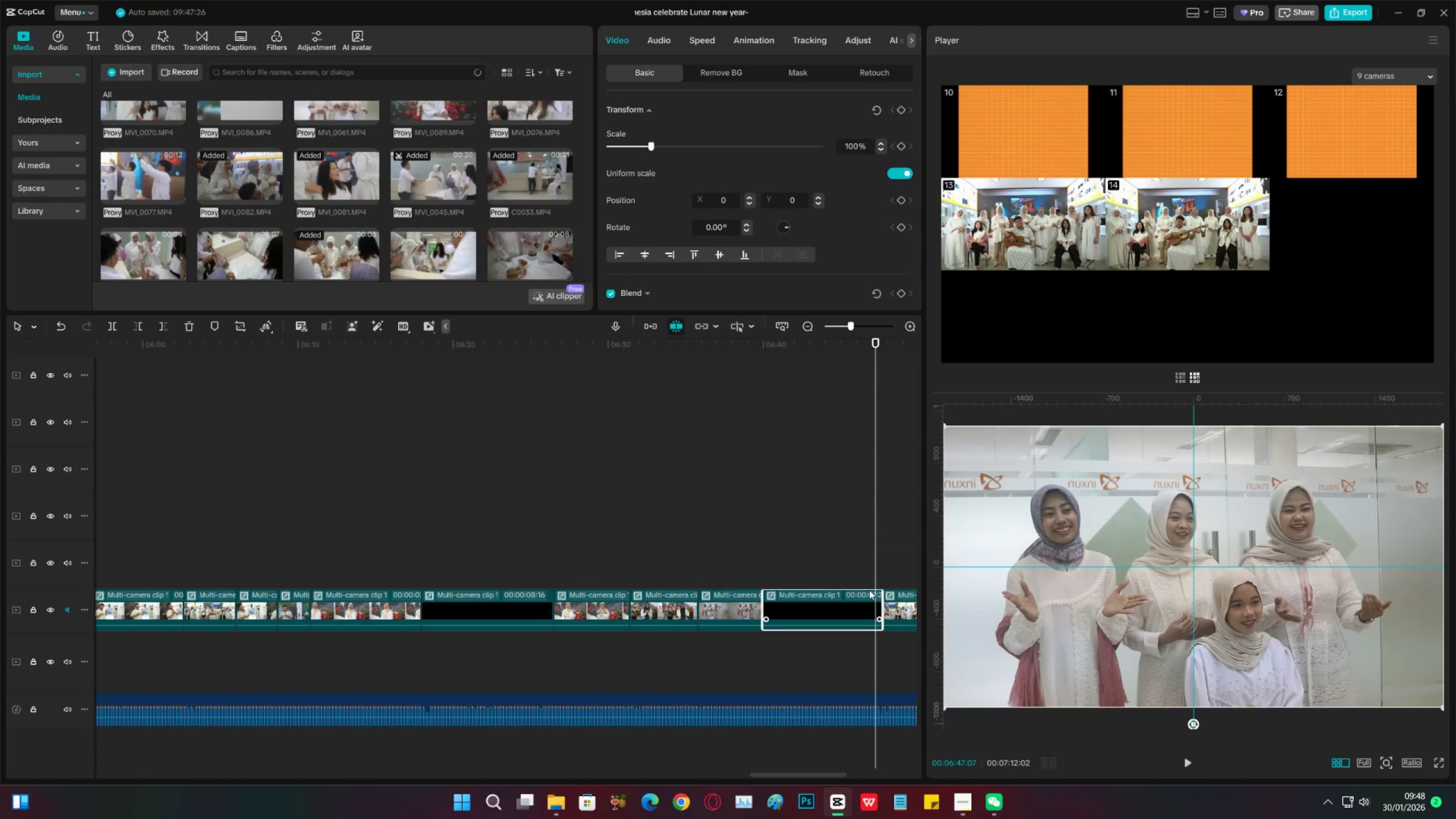 
key(ArrowRight)
 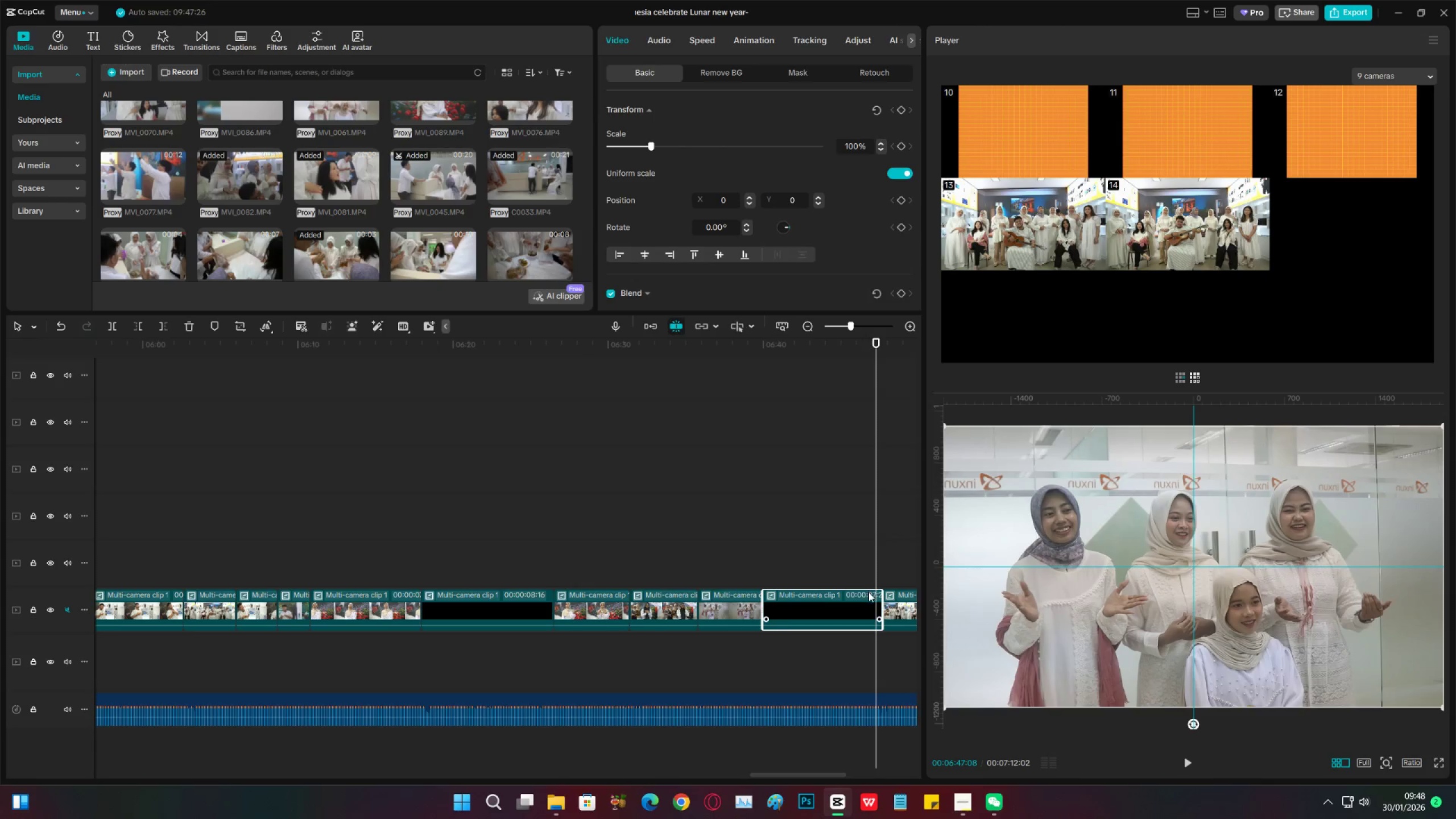 
key(ArrowRight)
 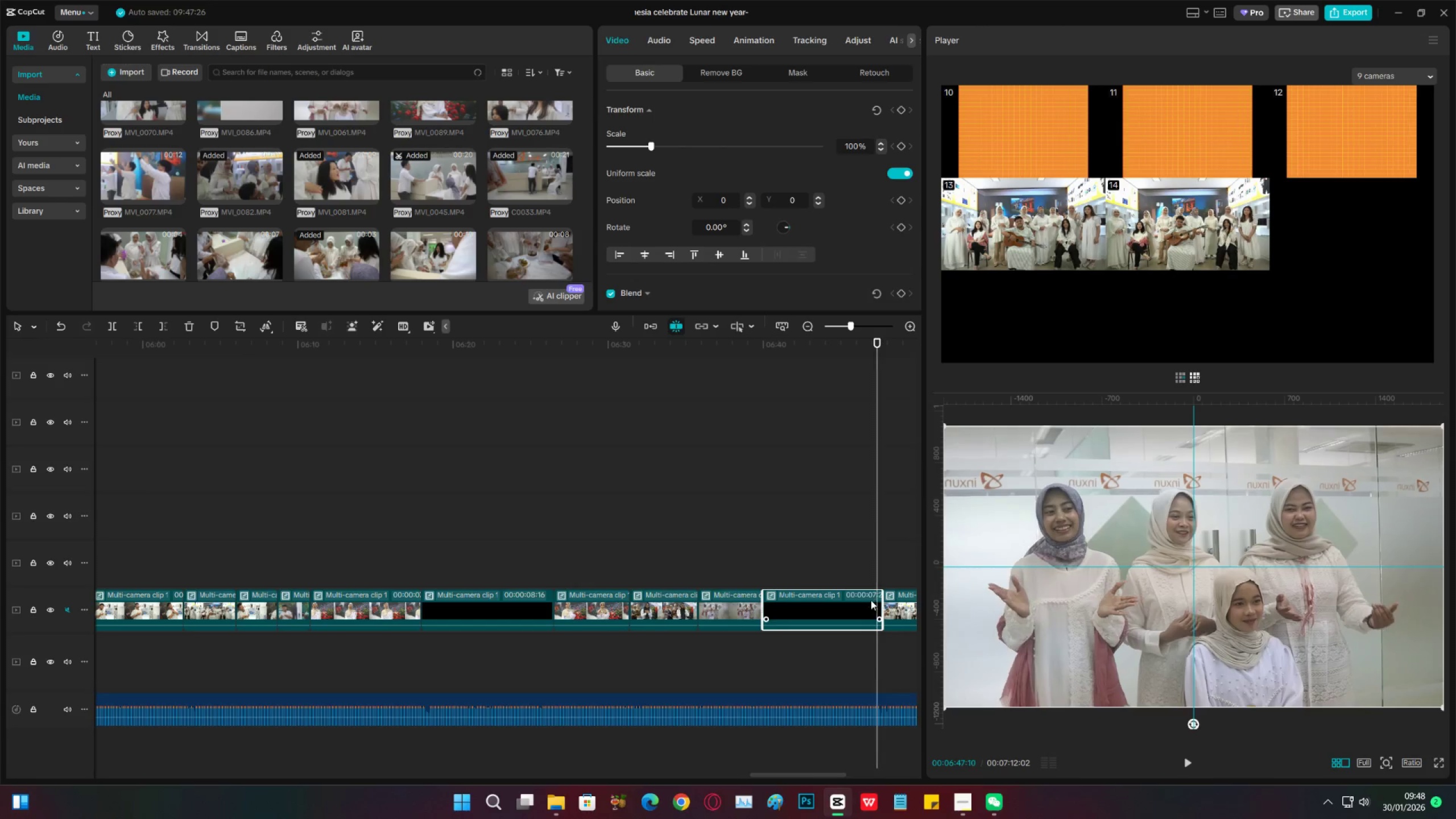 
key(ArrowRight)
 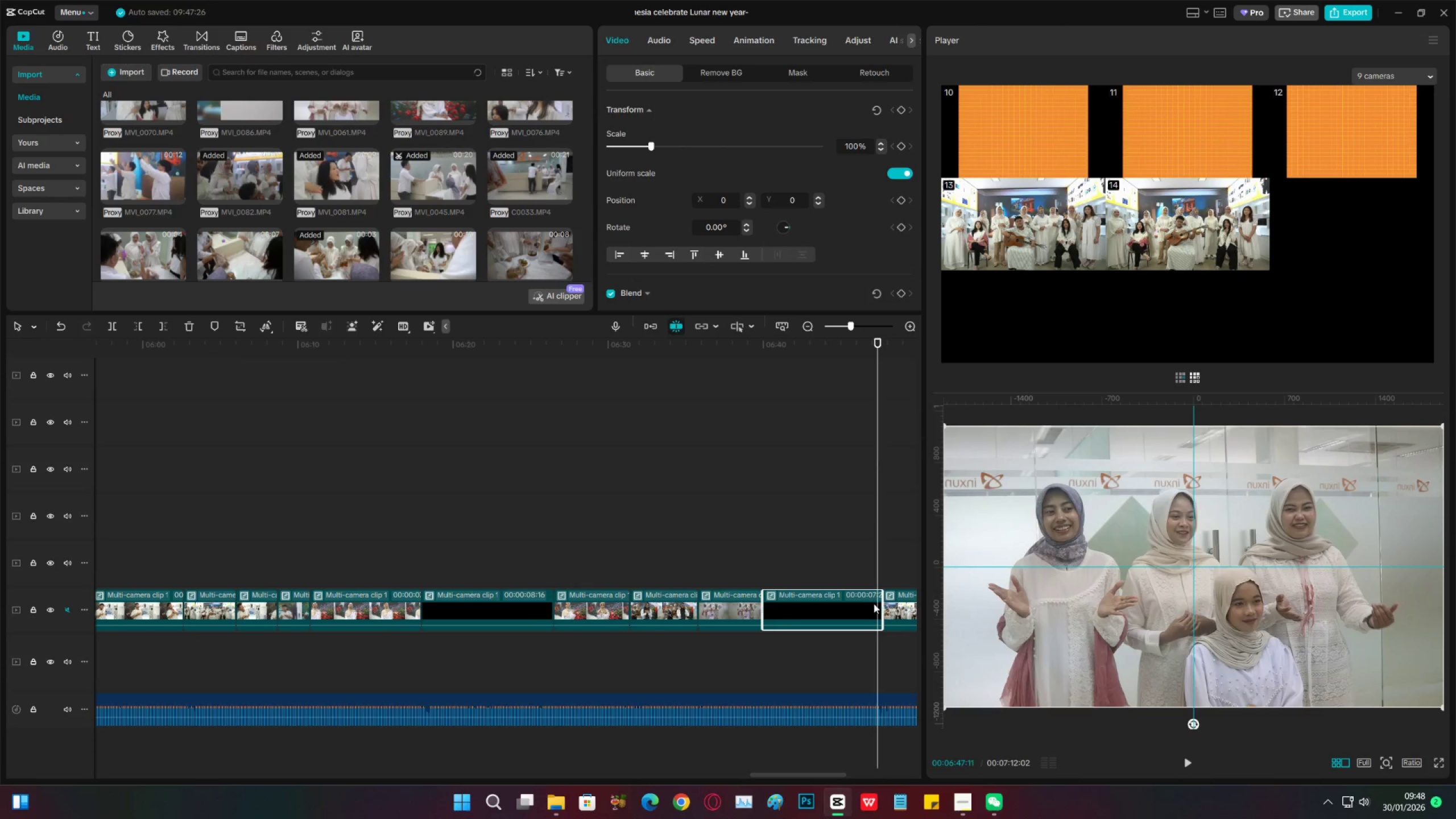 
key(ArrowRight)
 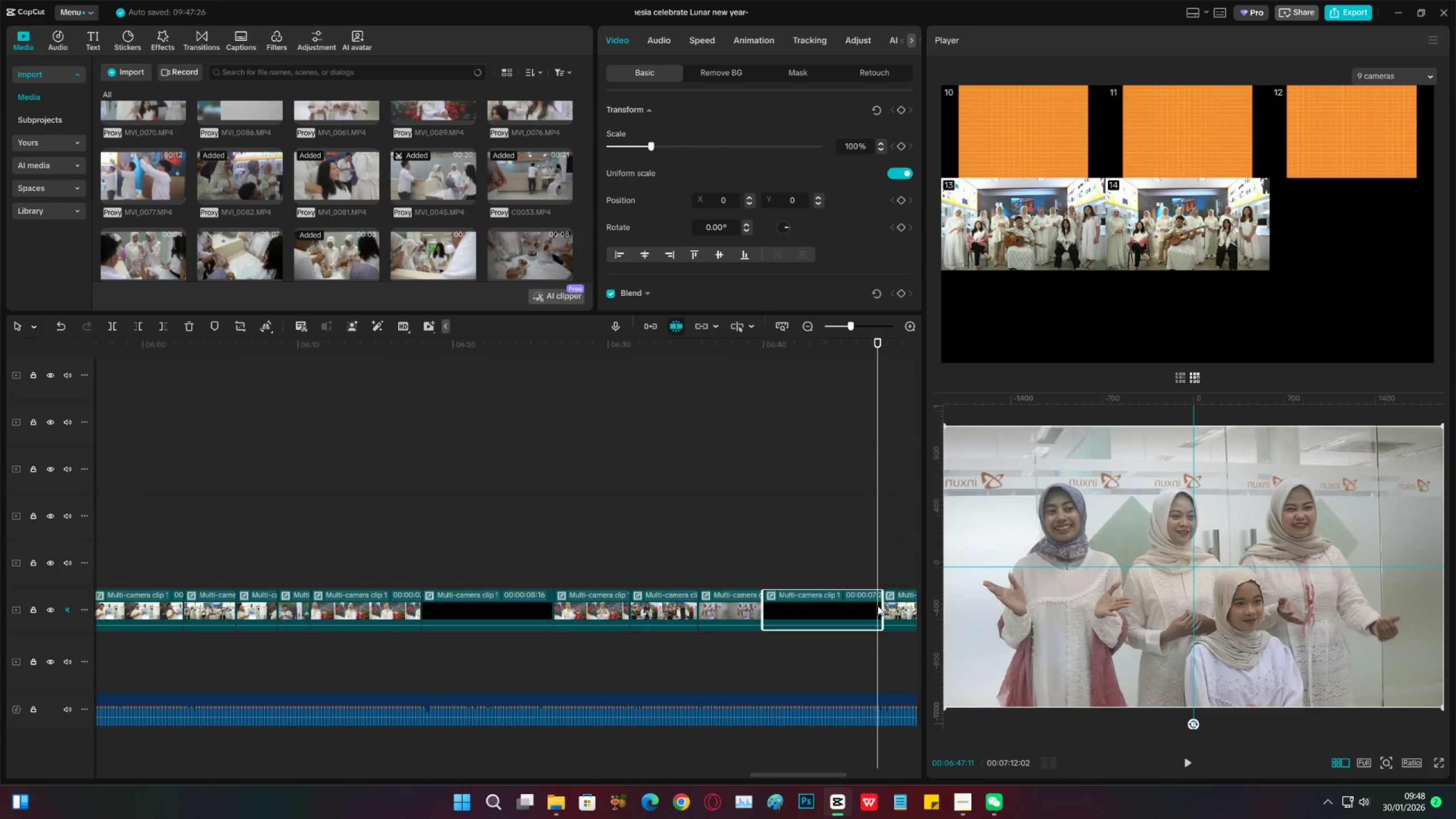 
key(ArrowRight)
 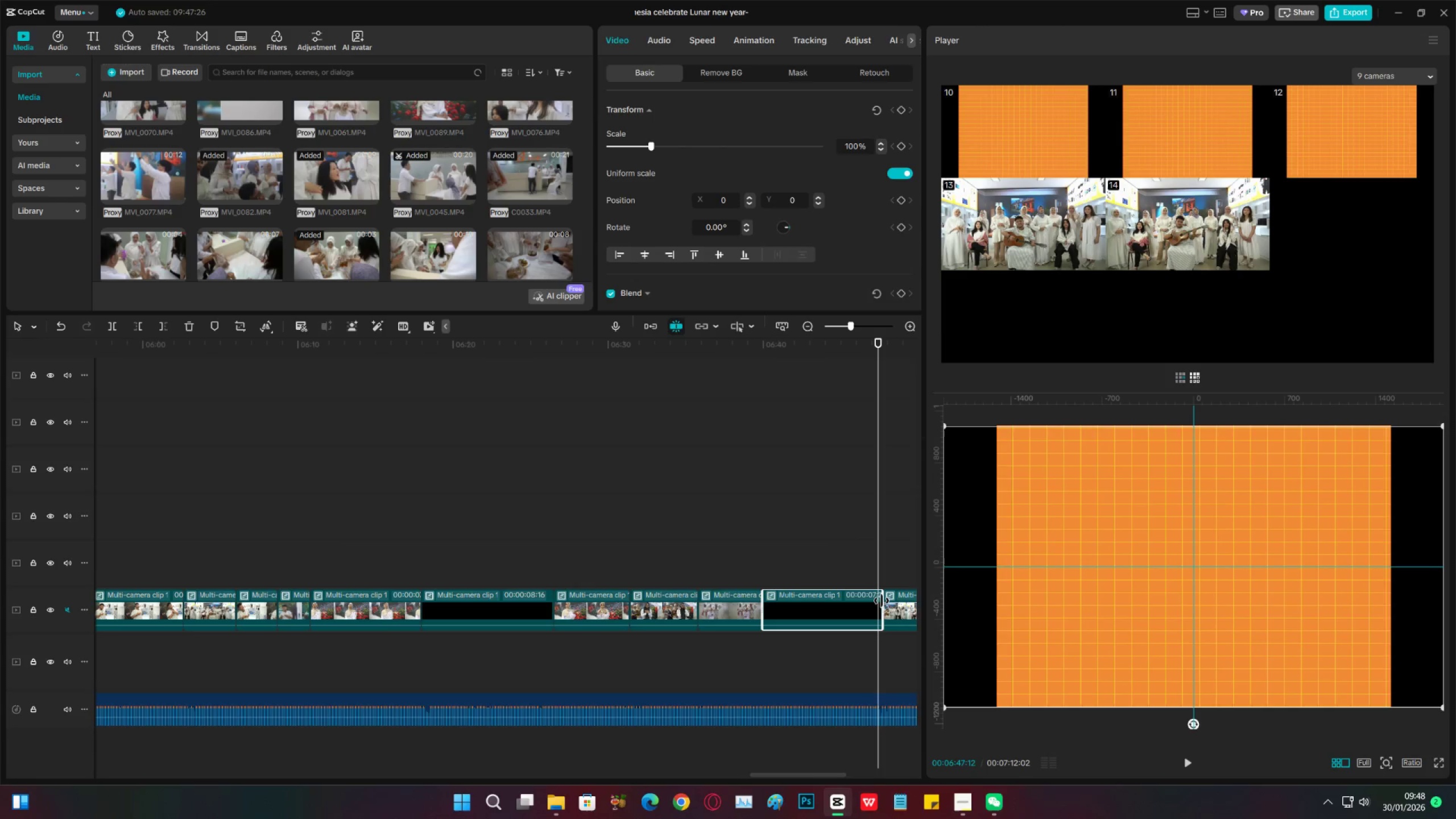 
key(ArrowLeft)
 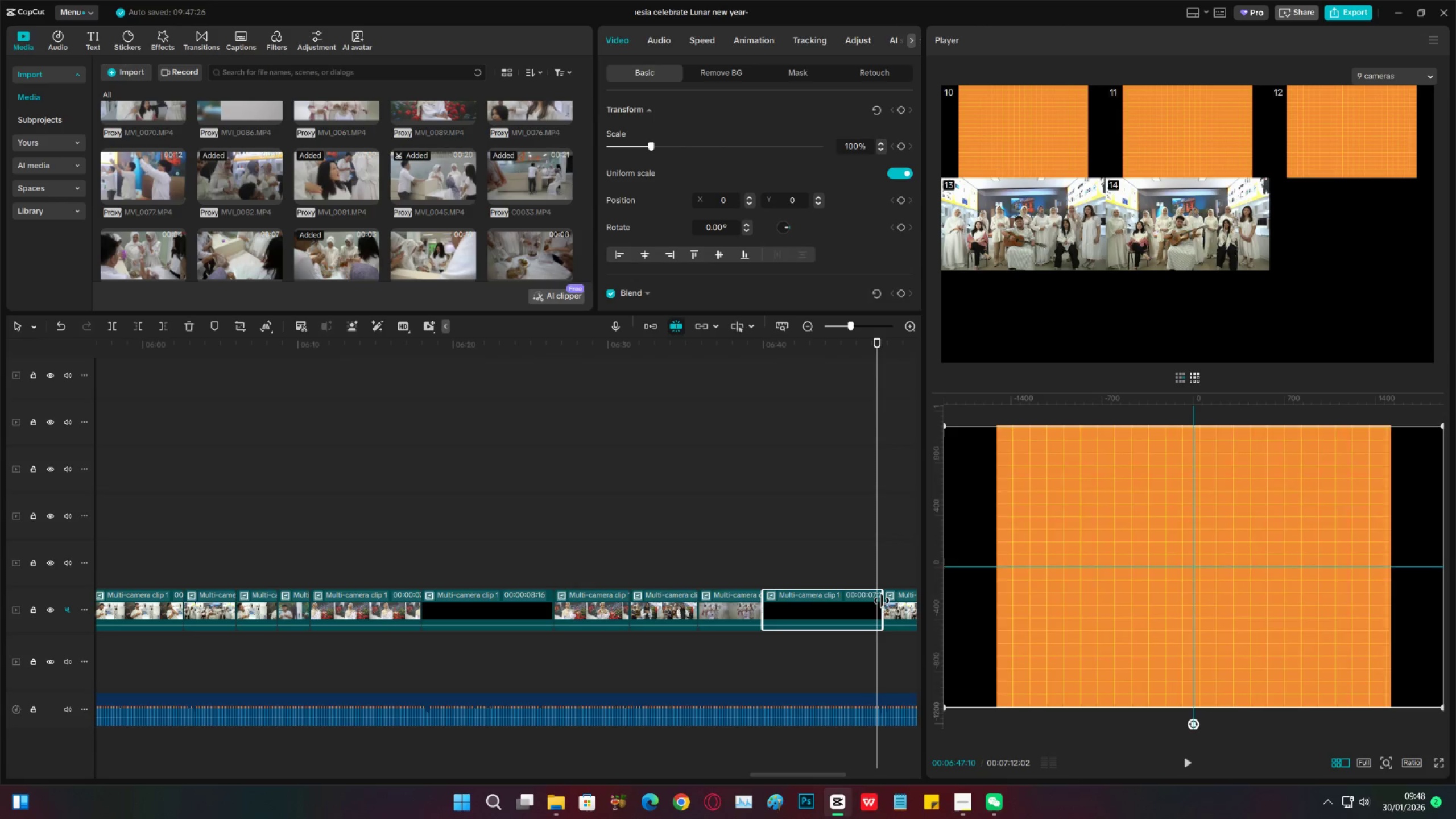 
key(ArrowLeft)
 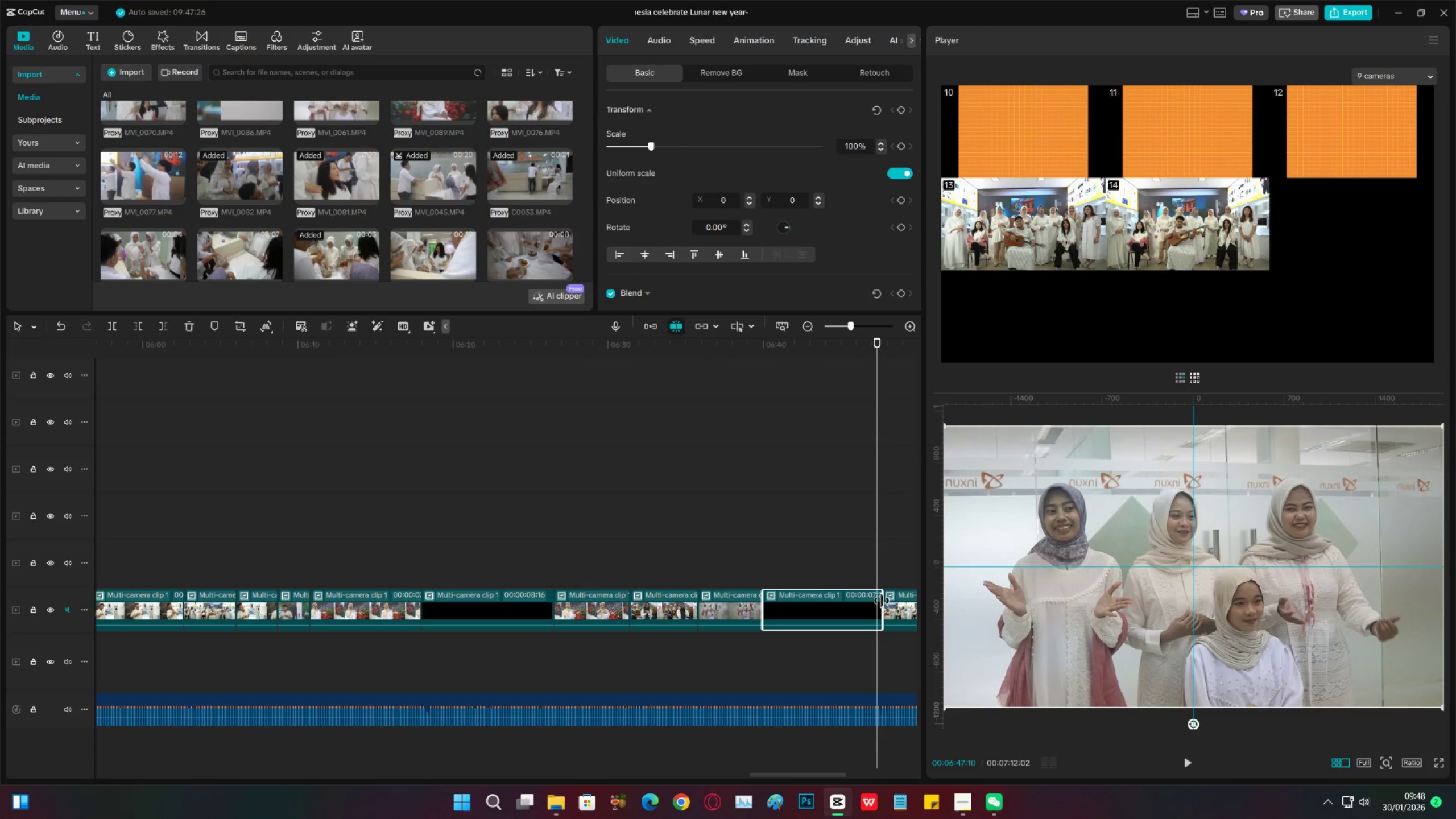 
key(ArrowRight)
 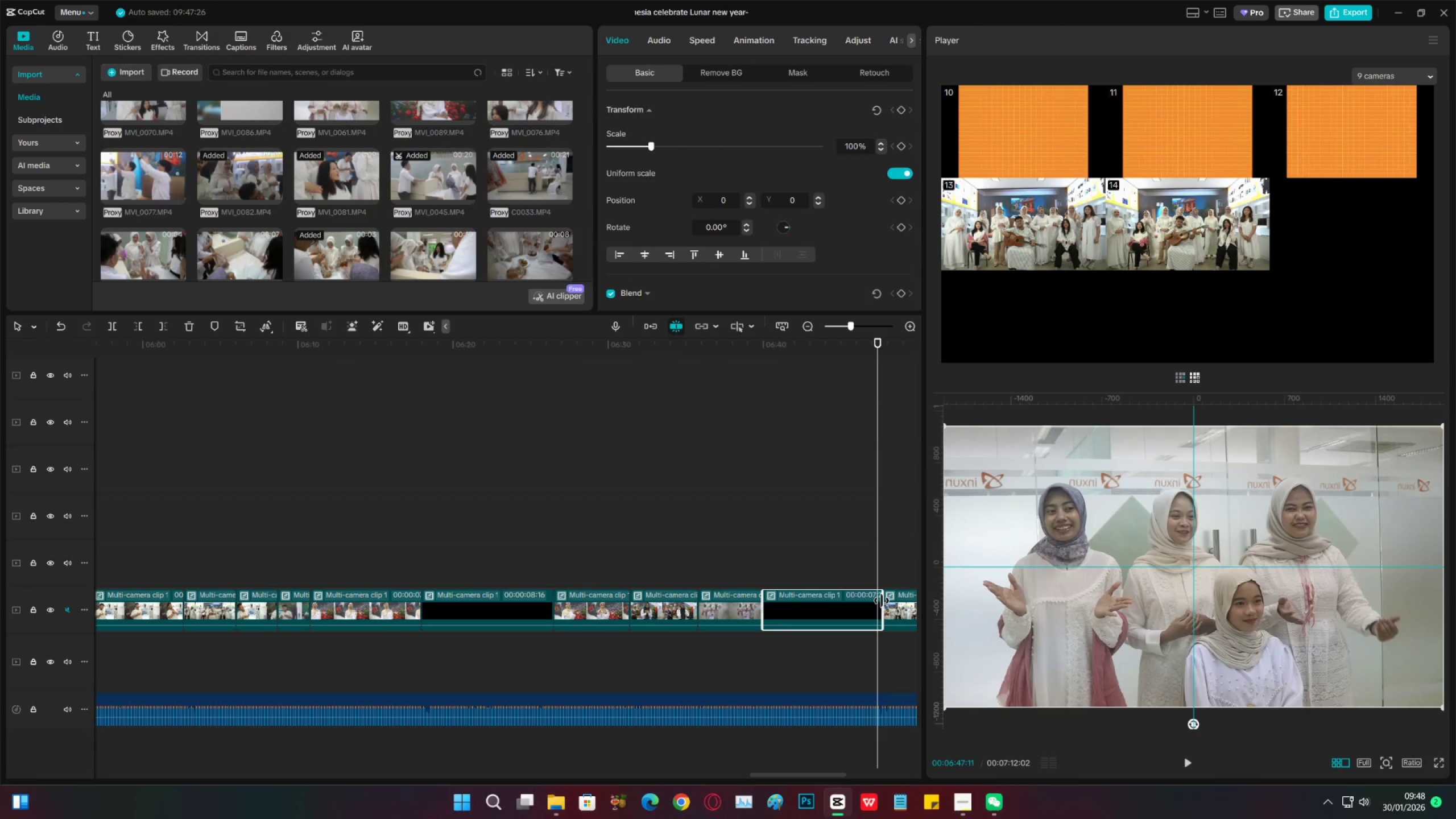 
key(ArrowRight)
 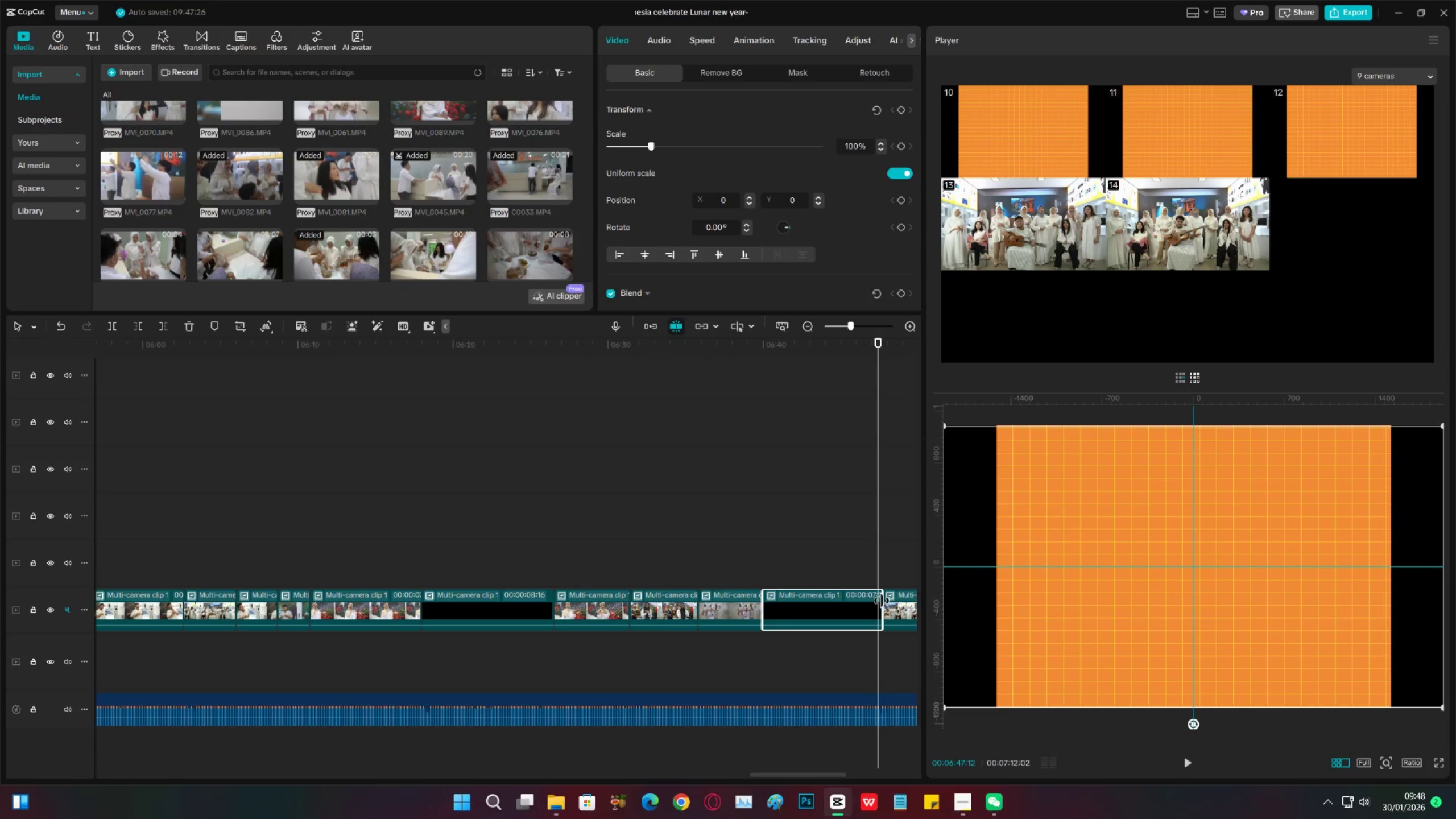 
key(ArrowLeft)
 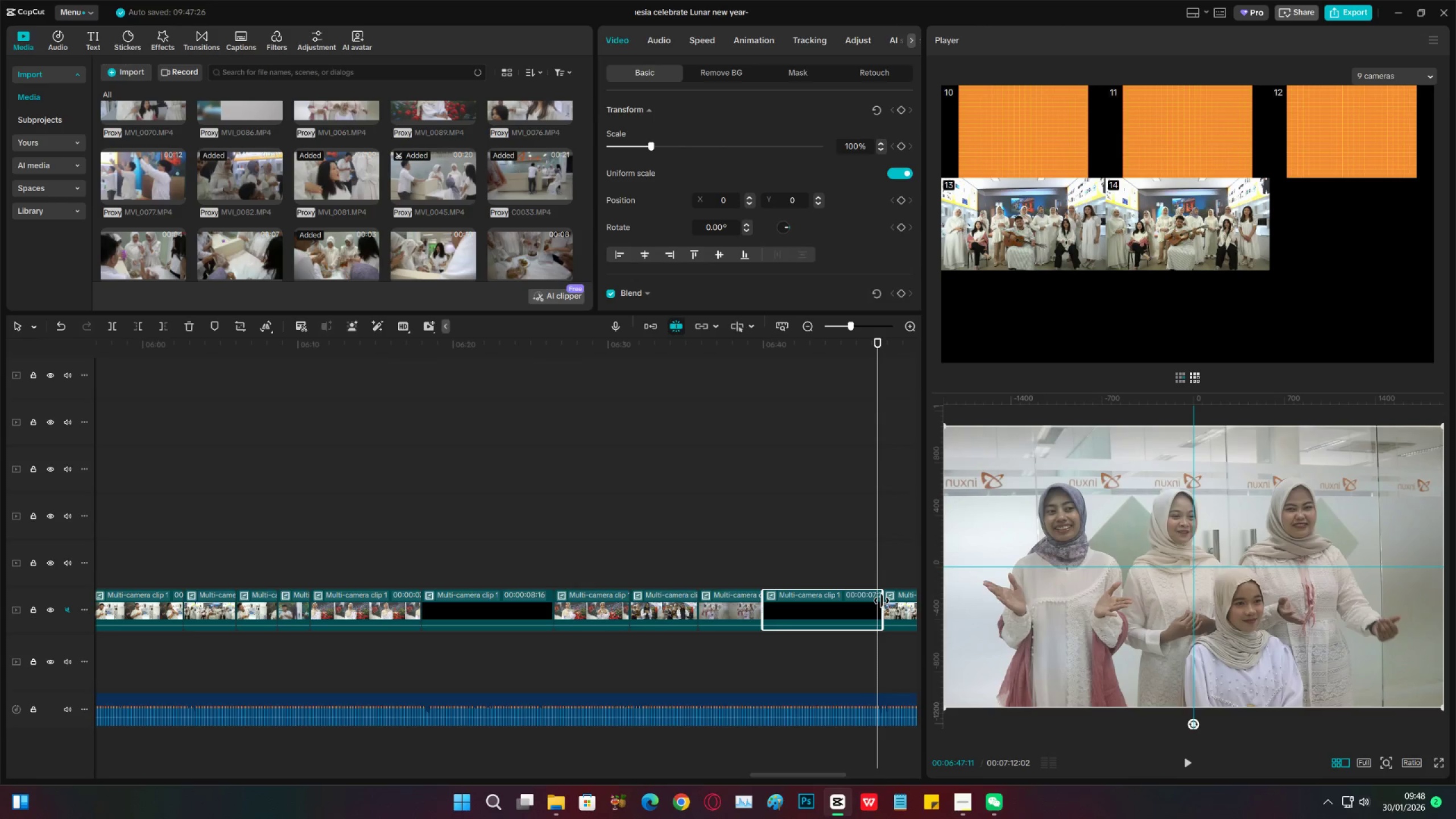 
left_click_drag(start_coordinate=[882, 601], to_coordinate=[875, 601])
 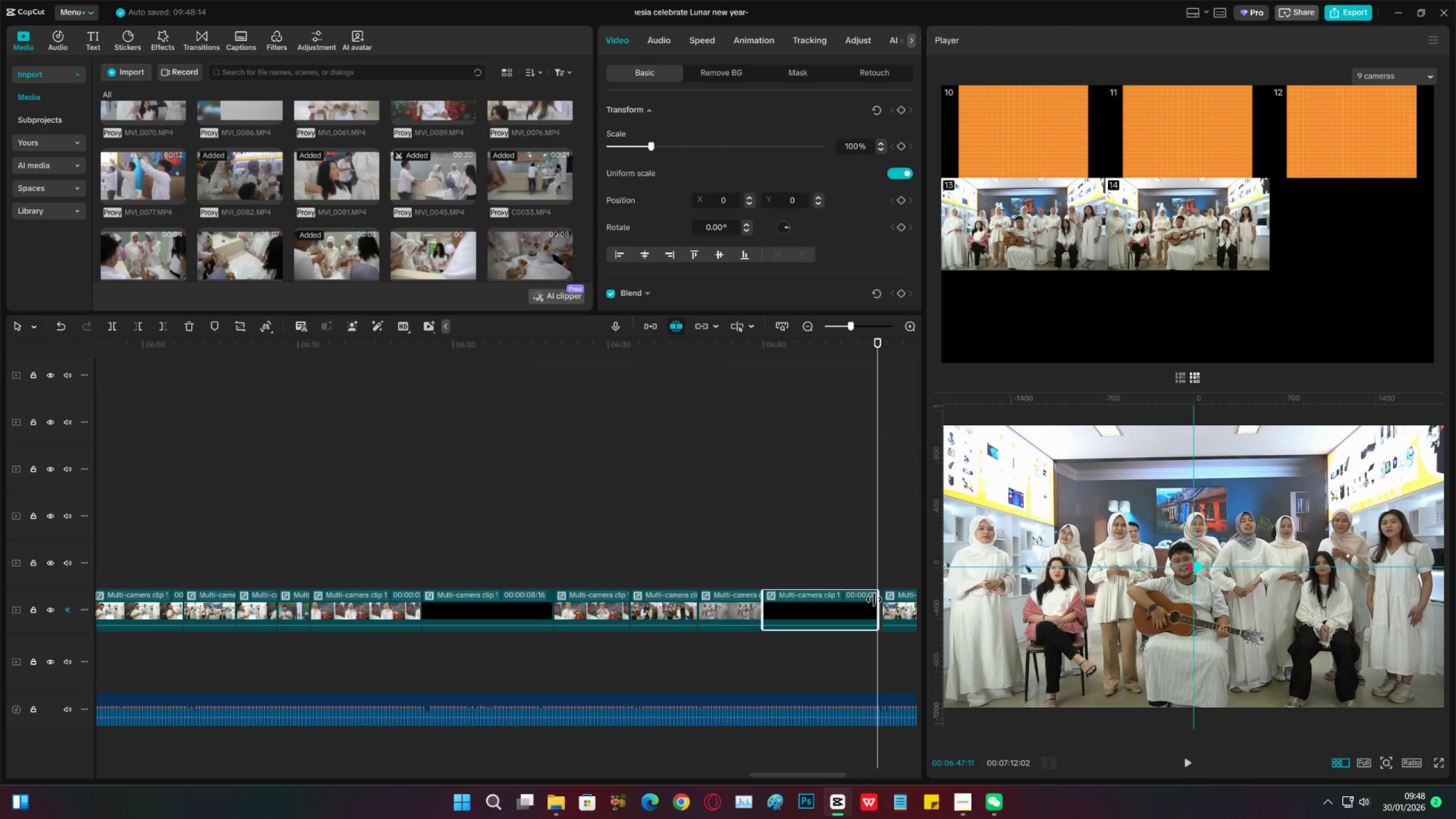 
key(ArrowLeft)
 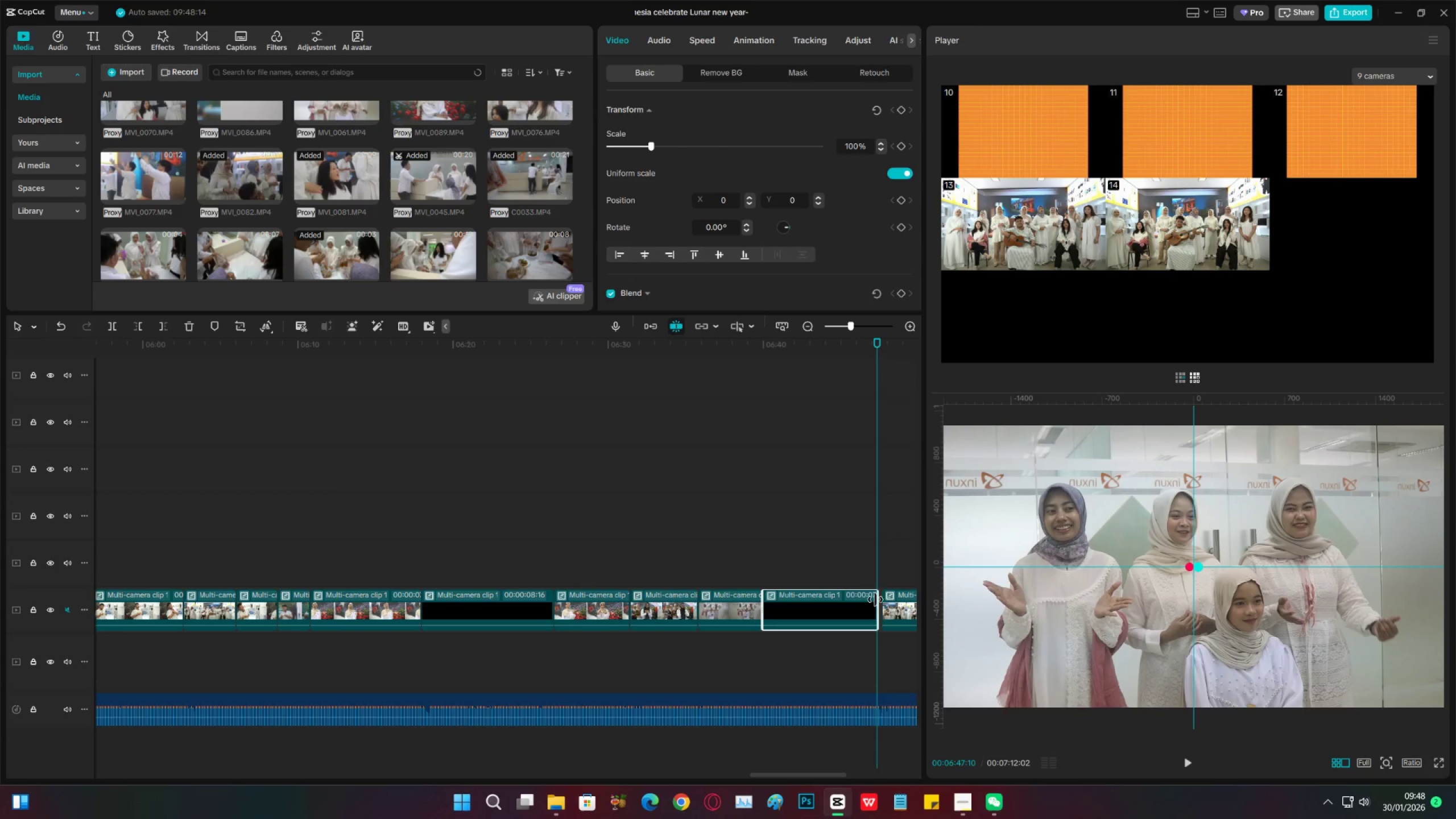 
left_click([859, 572])
 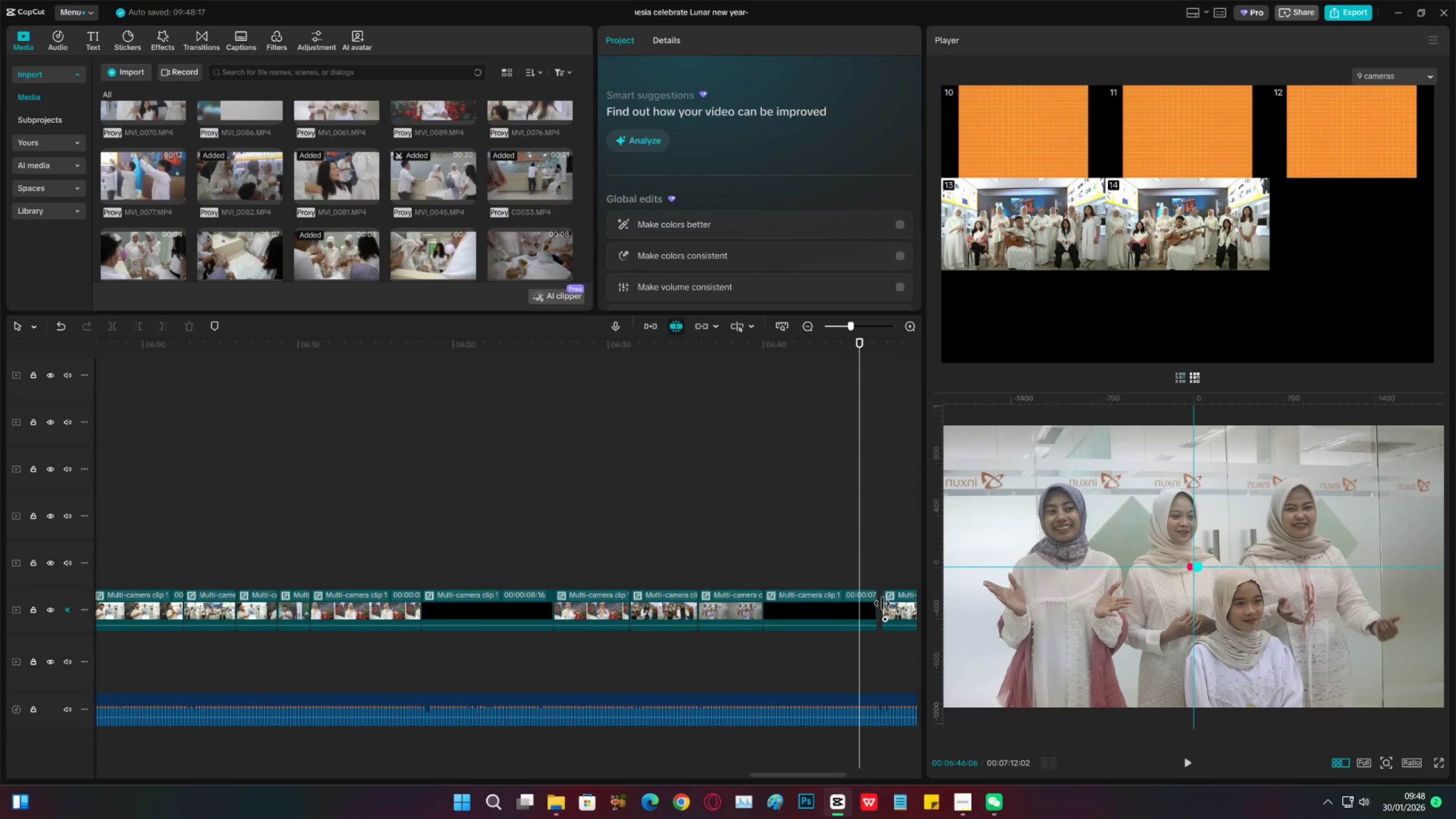 
left_click_drag(start_coordinate=[882, 603], to_coordinate=[869, 603])
 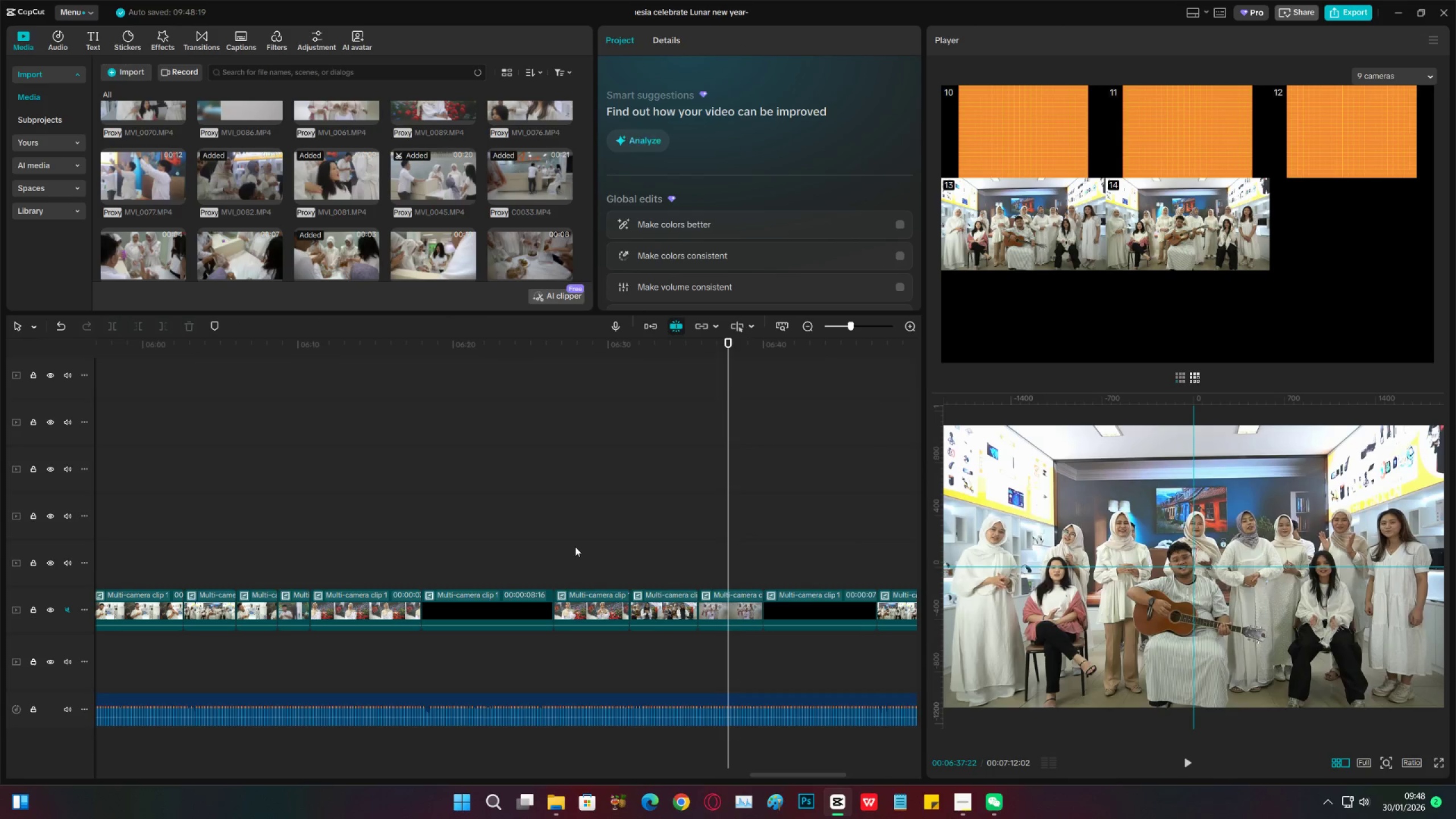 
double_click([575, 547])
 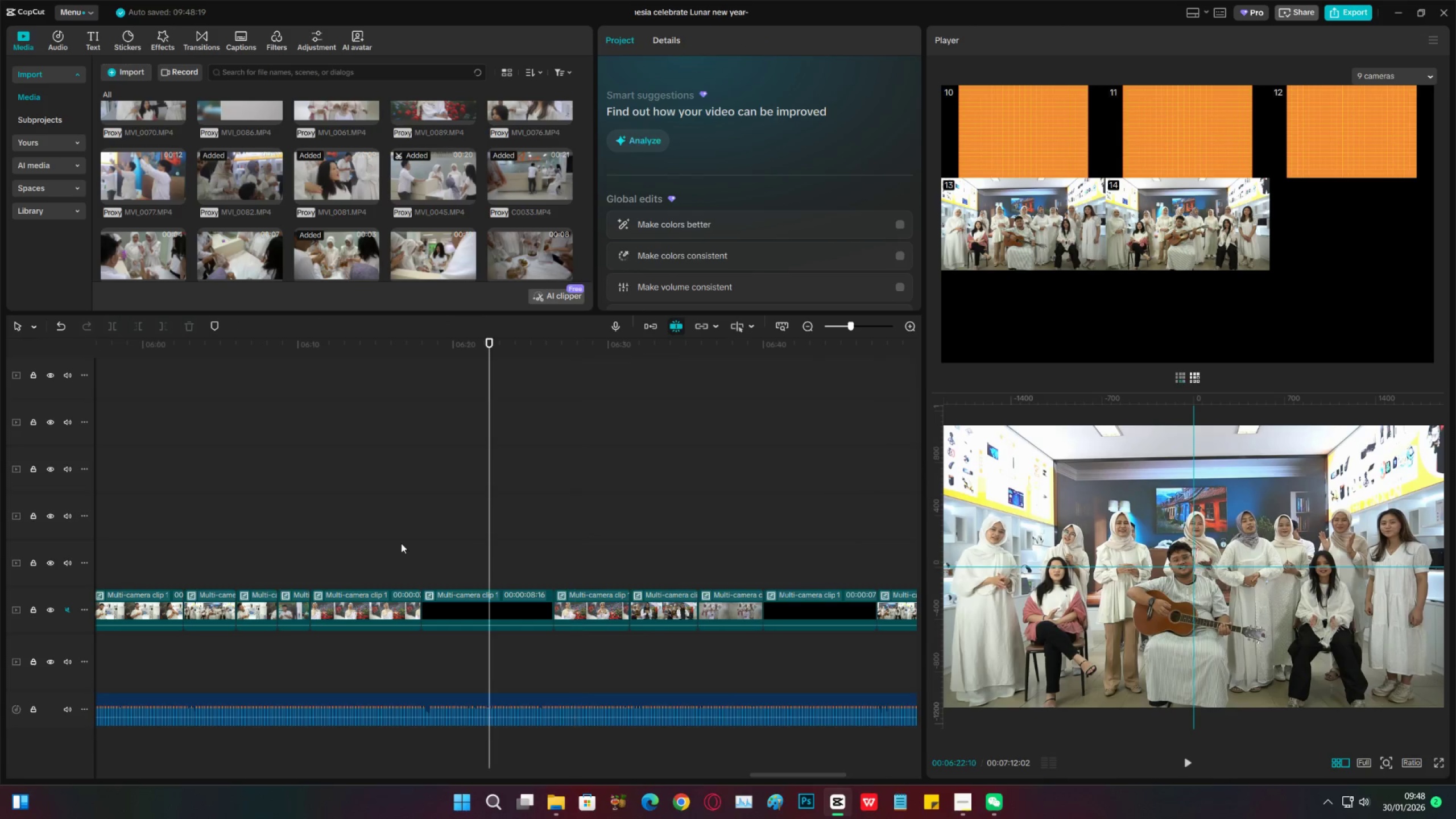 
triple_click([401, 543])
 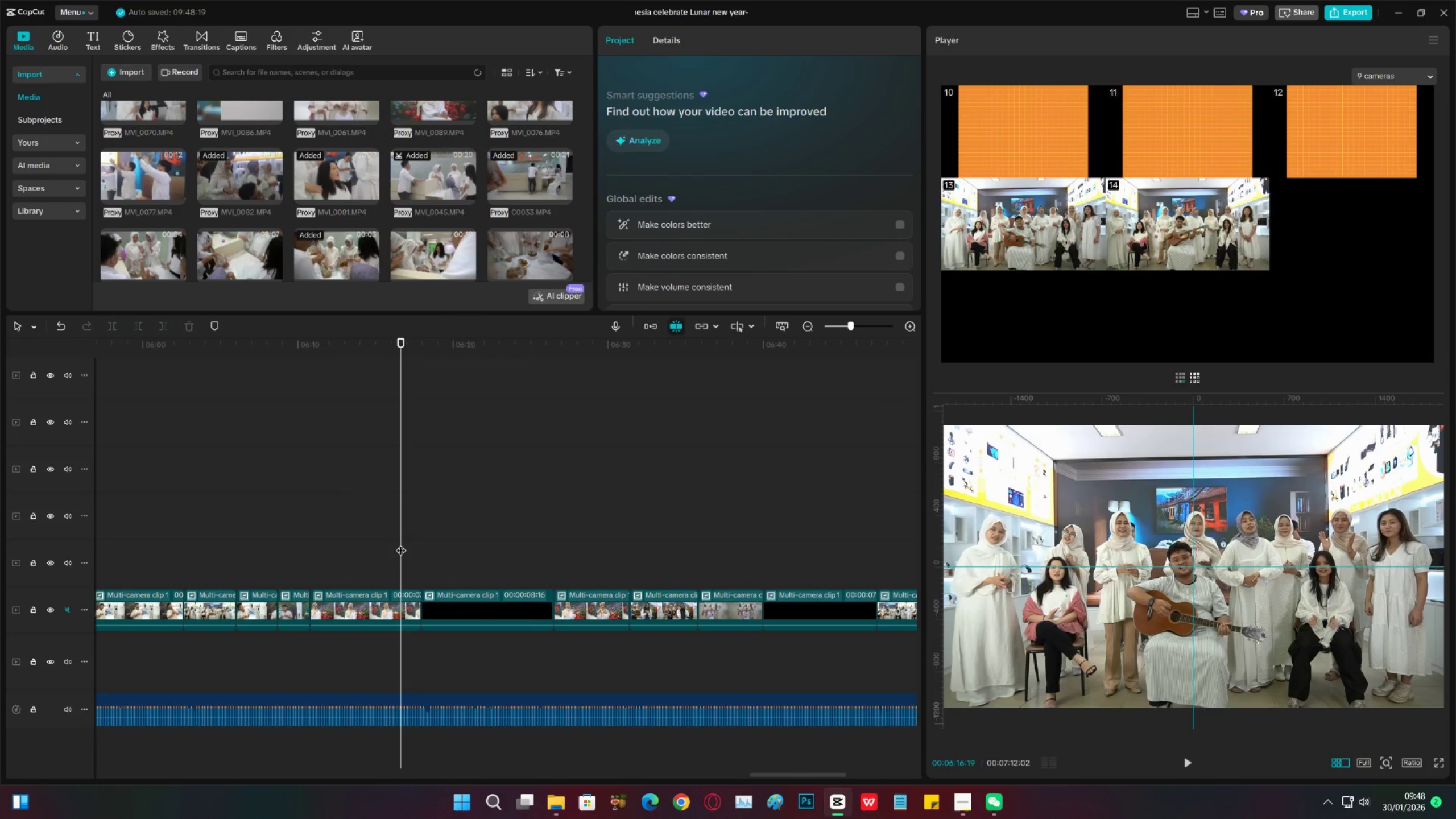 
key(Control+ControlLeft)
 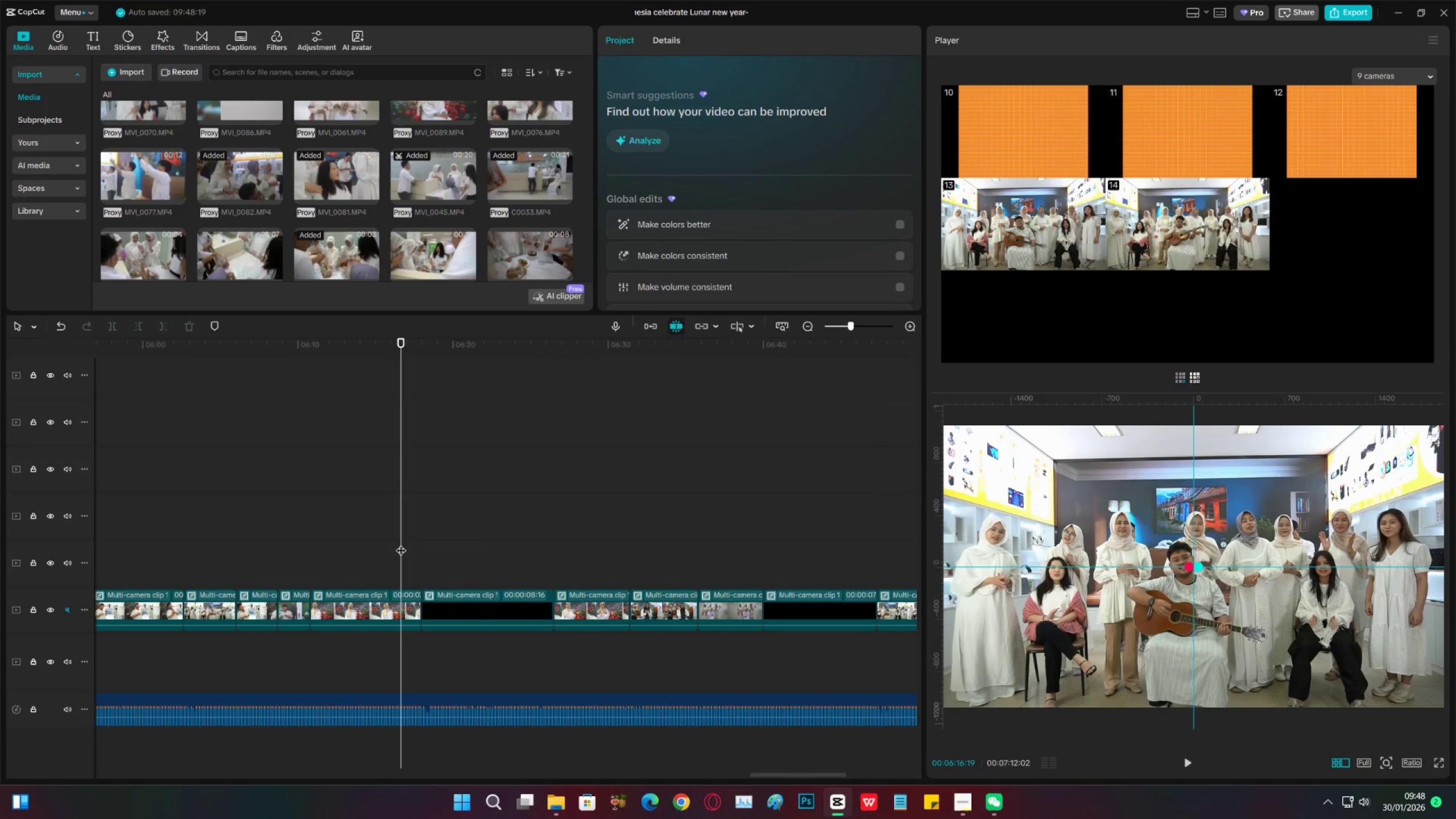 
key(Control+S)
 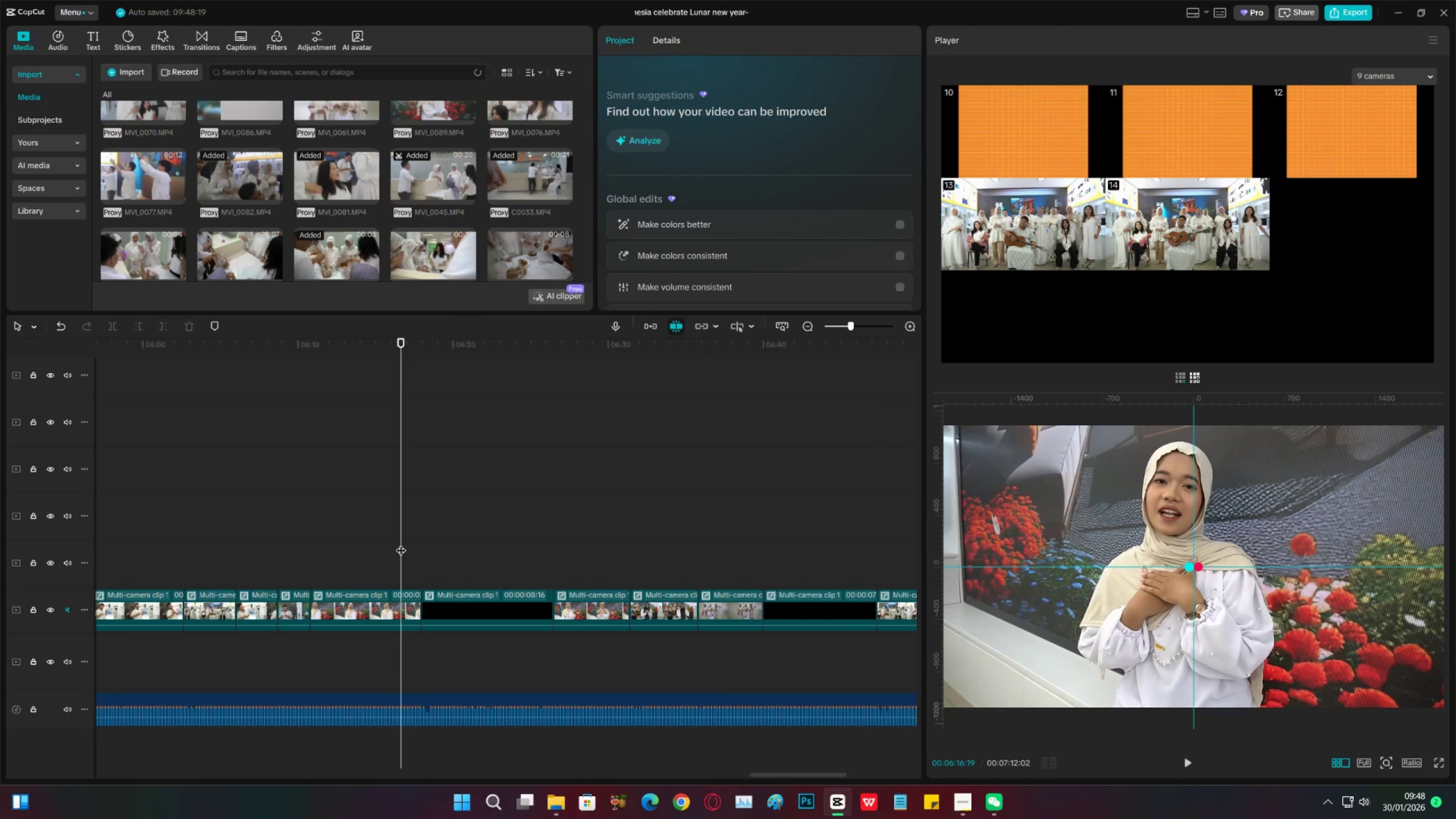 
key(Space)
 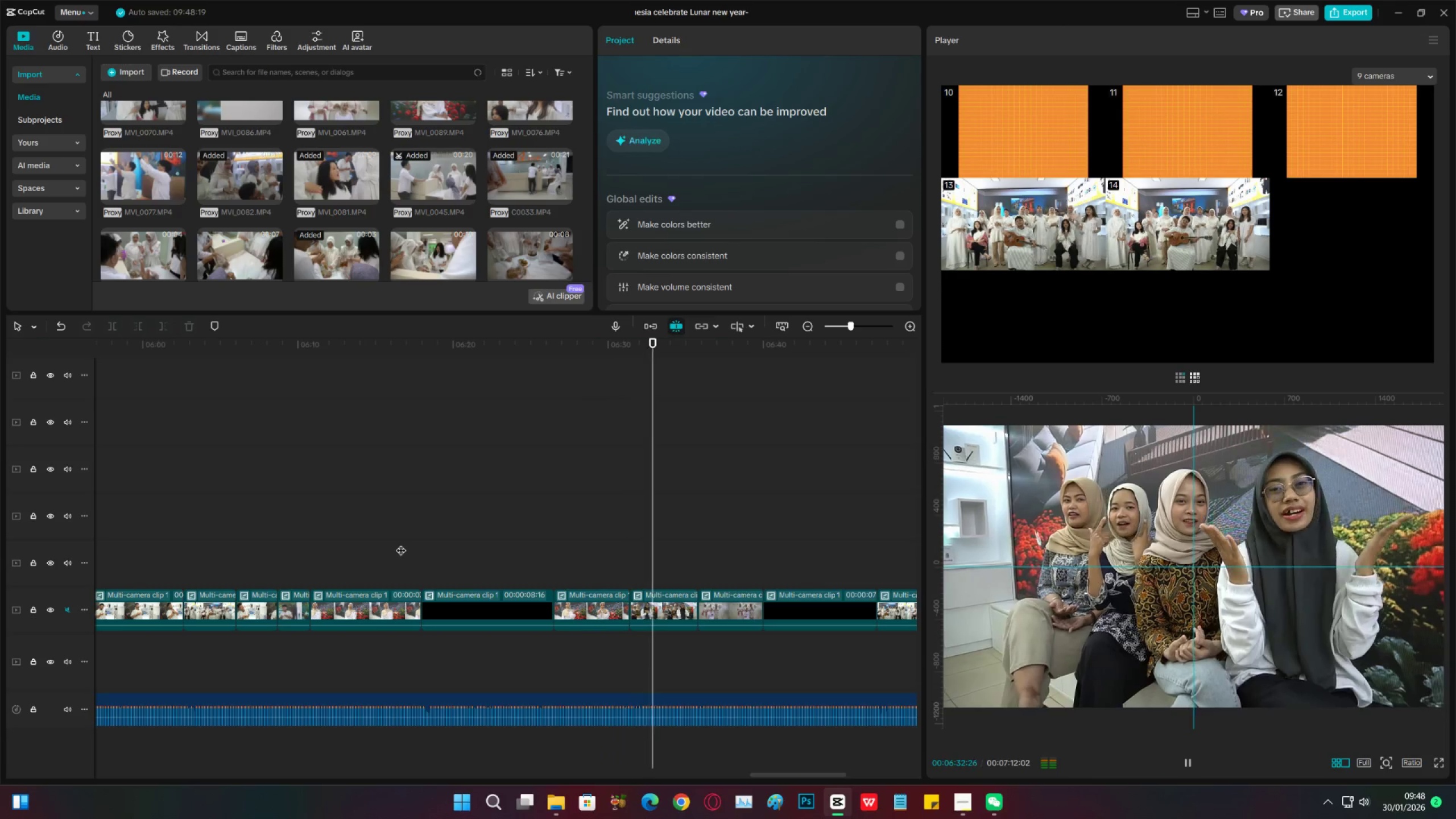 
wait(21.25)
 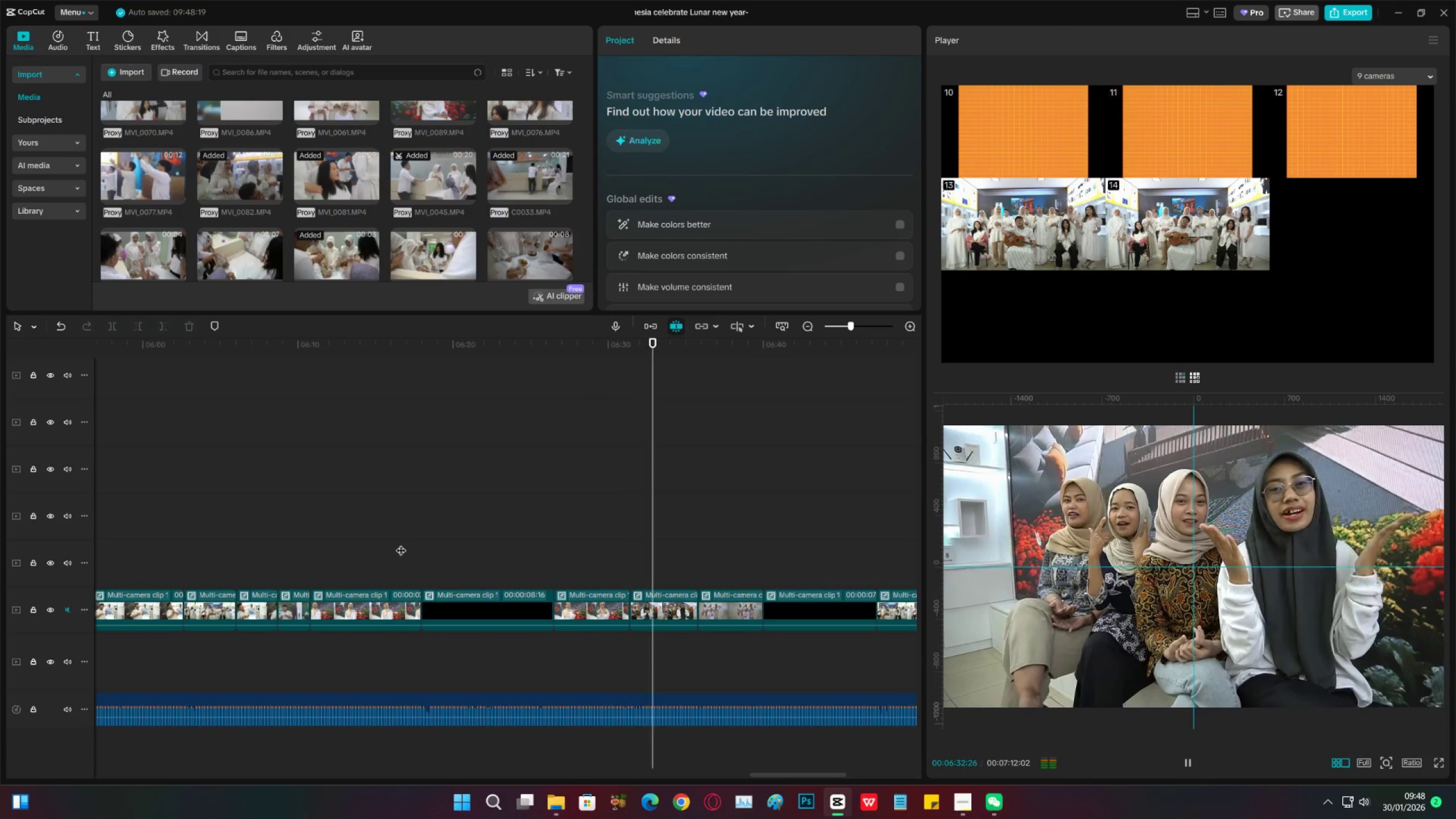 
left_click([729, 610])
 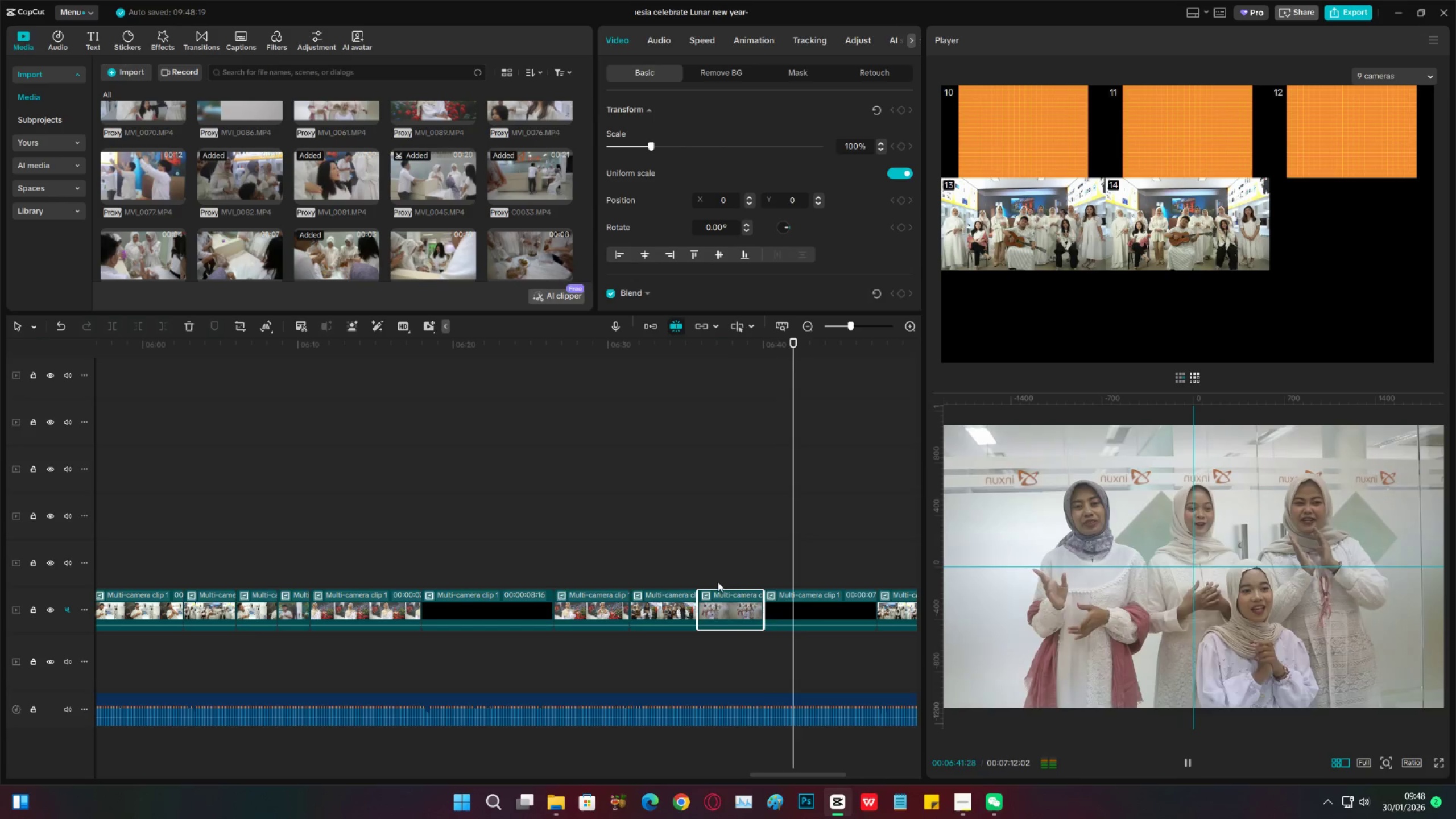 
wait(5.42)
 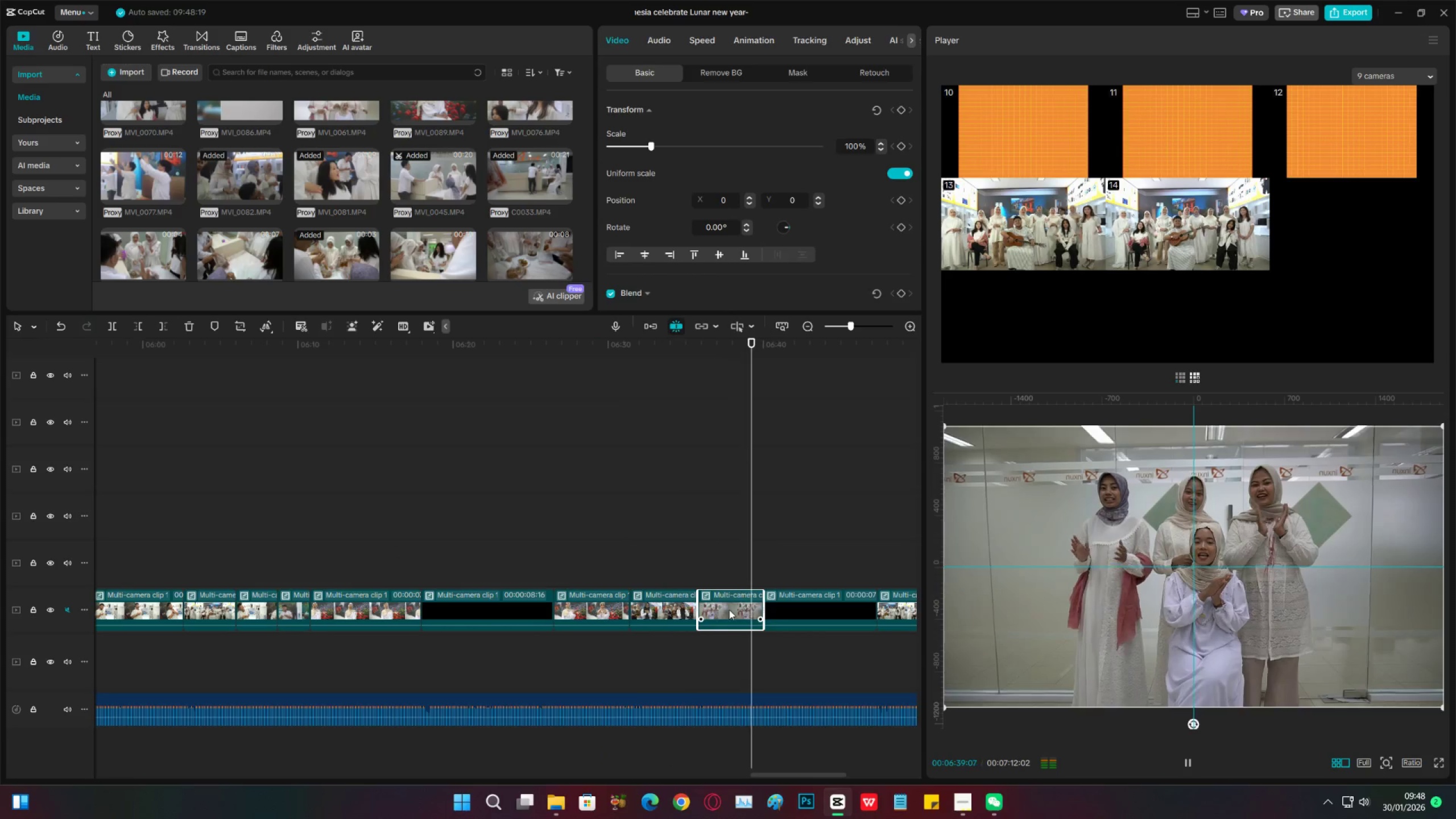 
double_click([691, 570])
 